 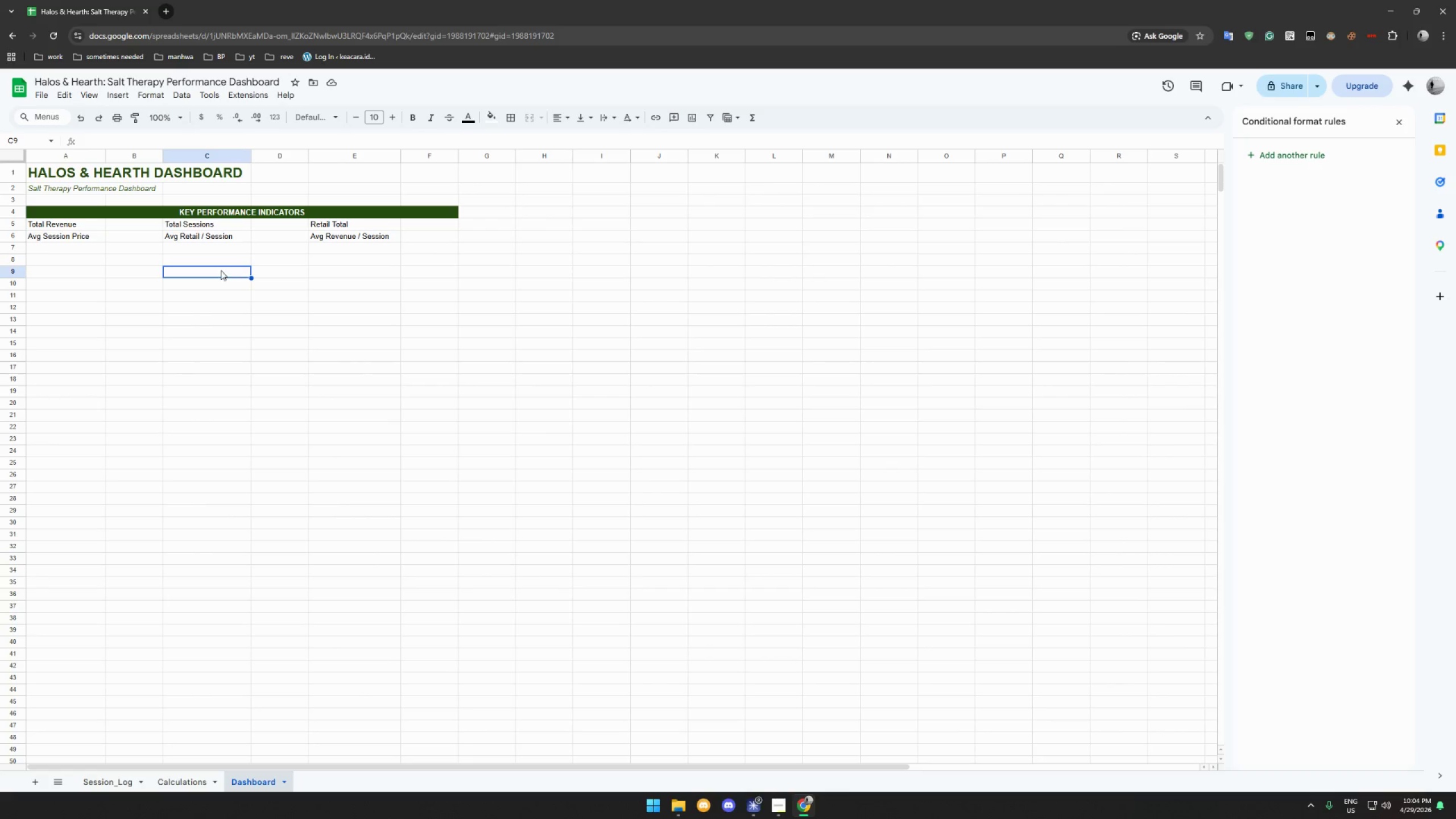 
left_click([68, 264])
 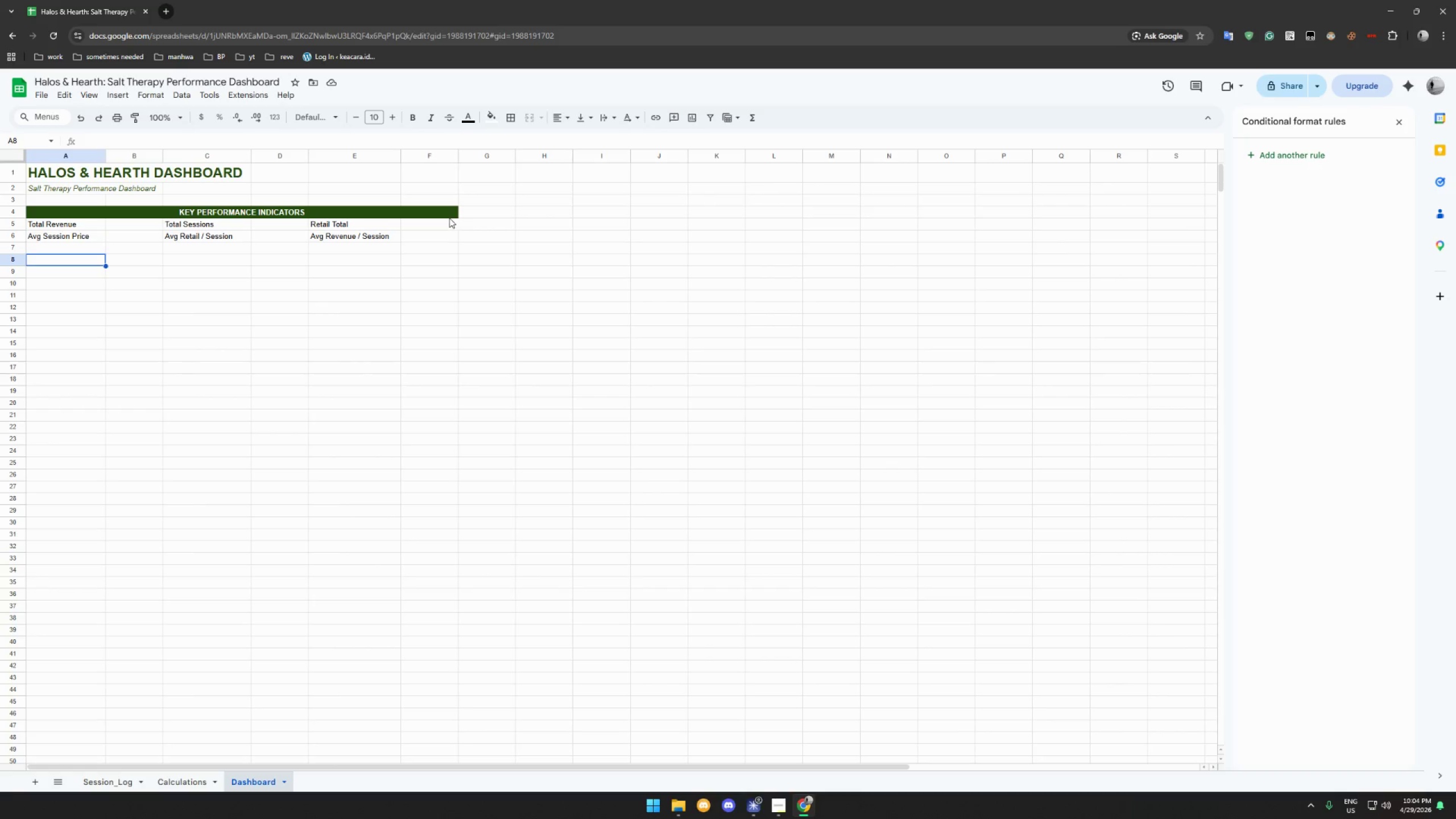 
left_click([433, 222])
 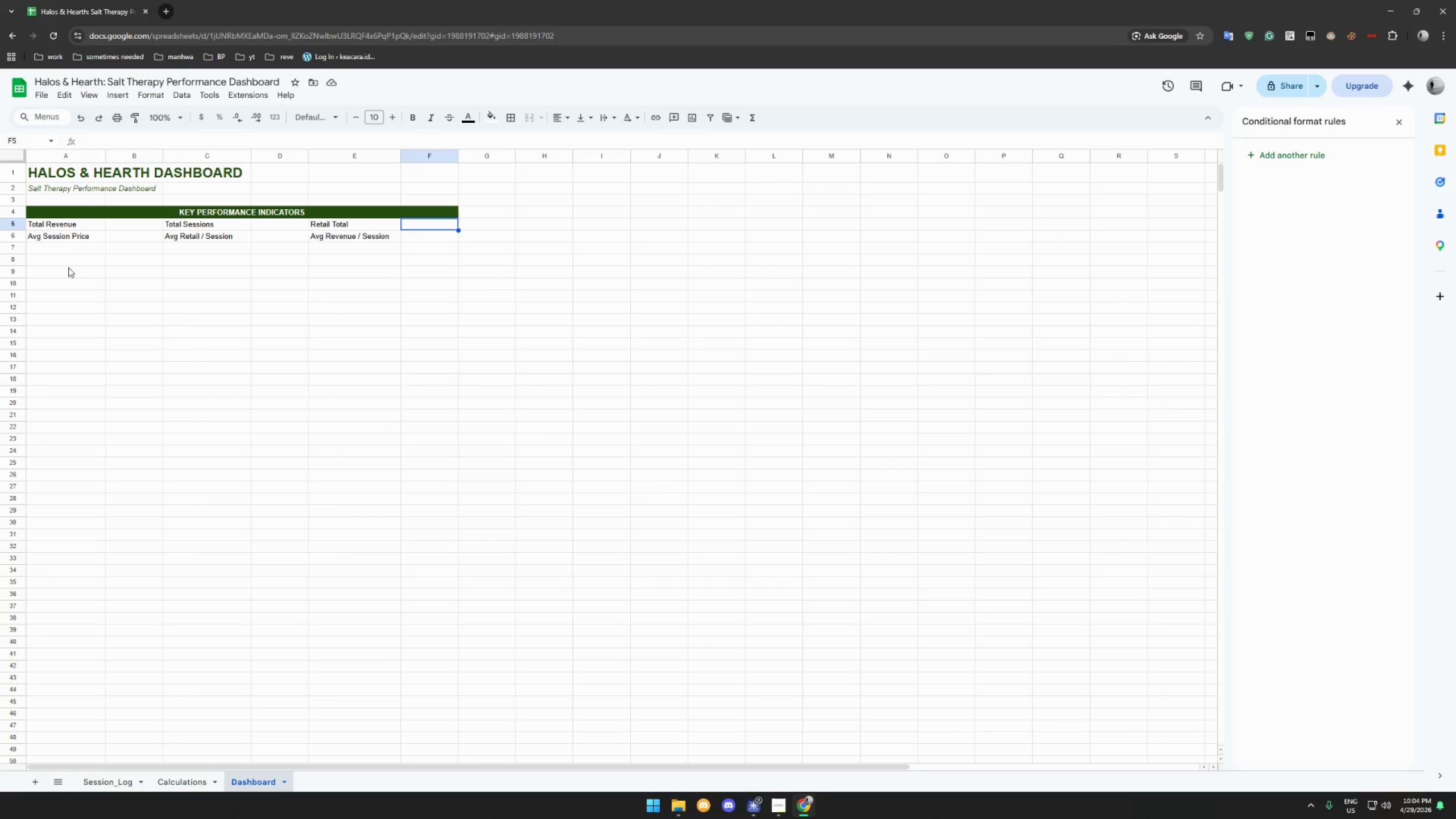 
left_click([72, 254])
 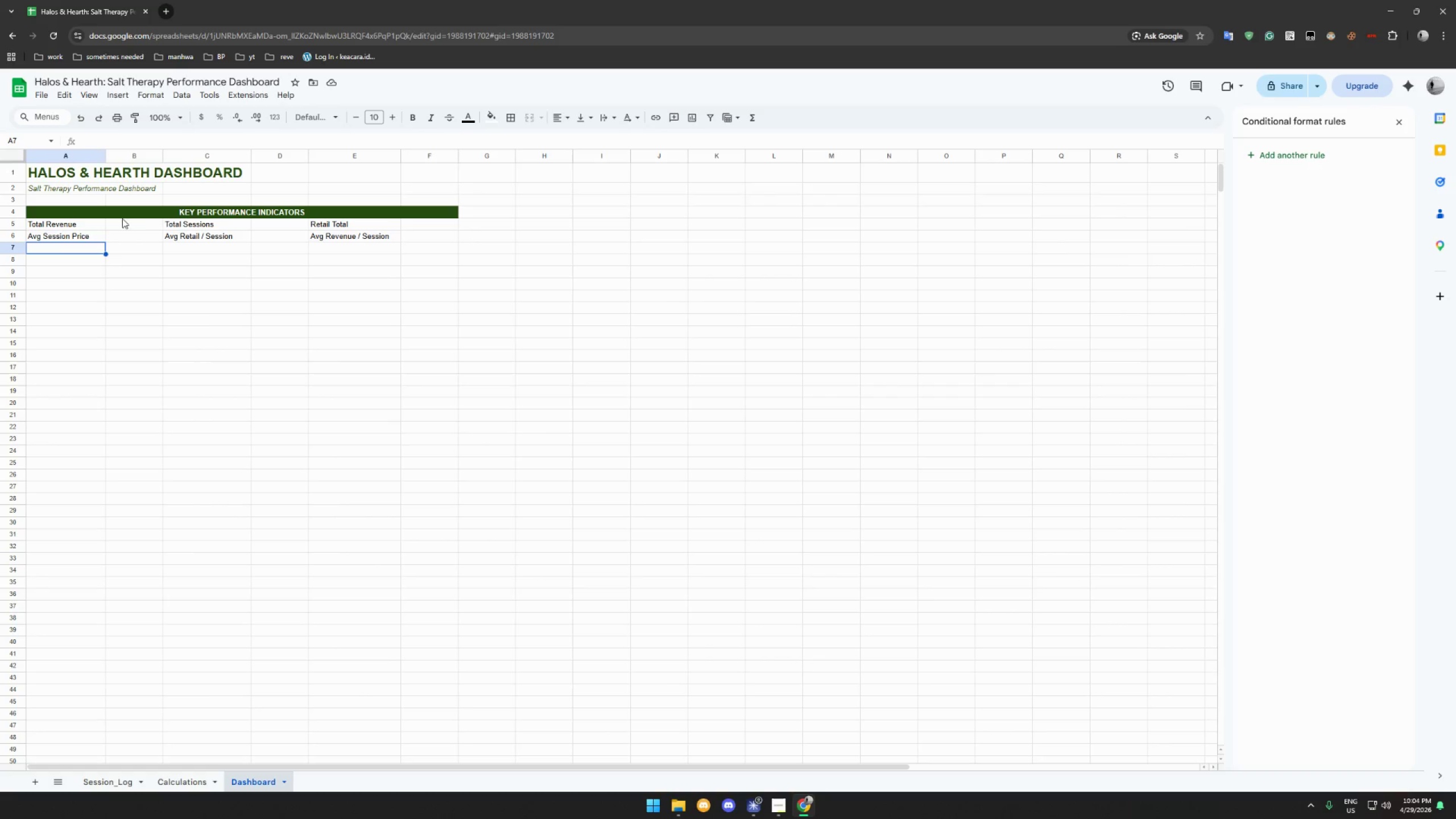 
left_click([127, 222])
 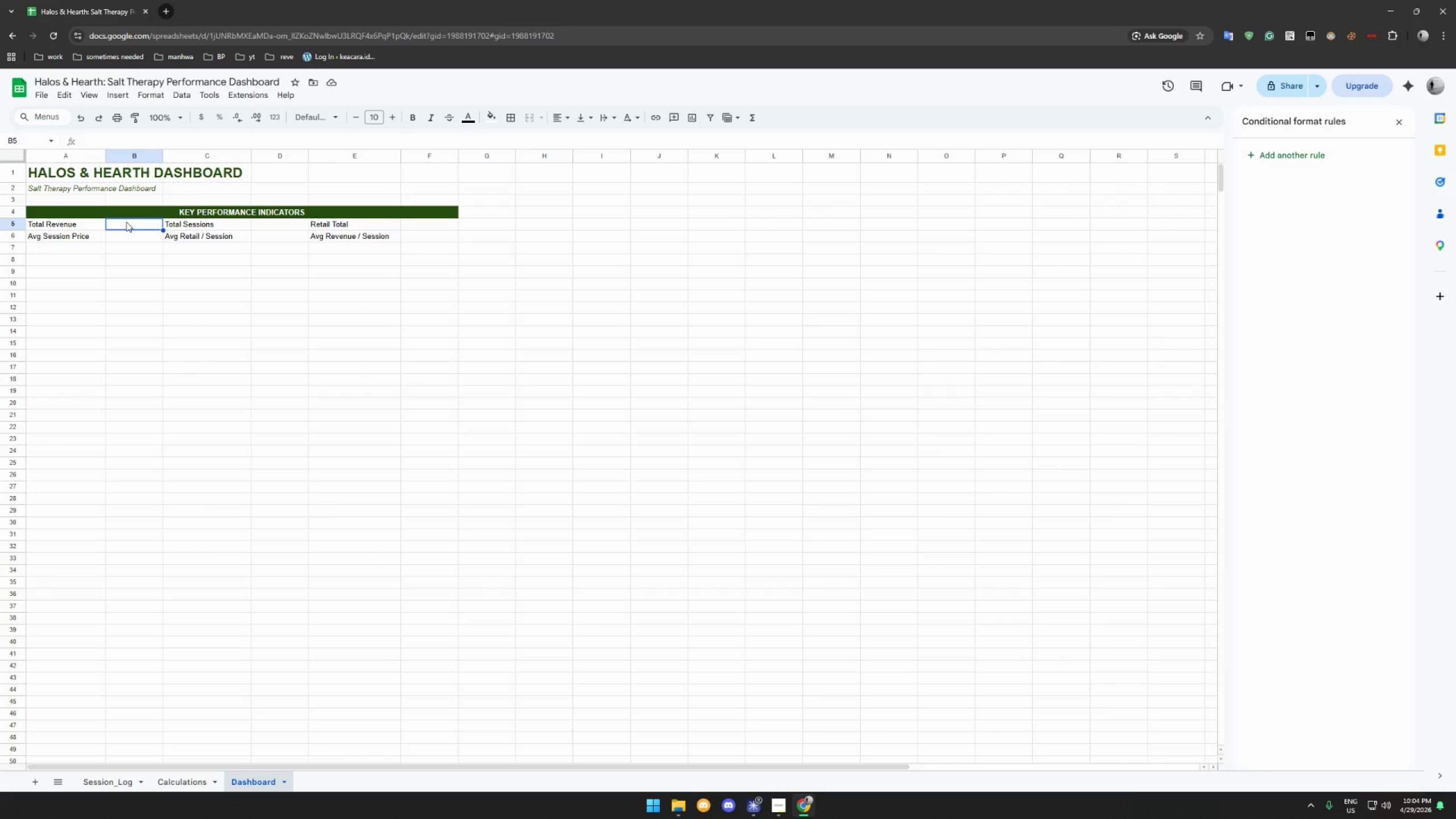 
wait(5.75)
 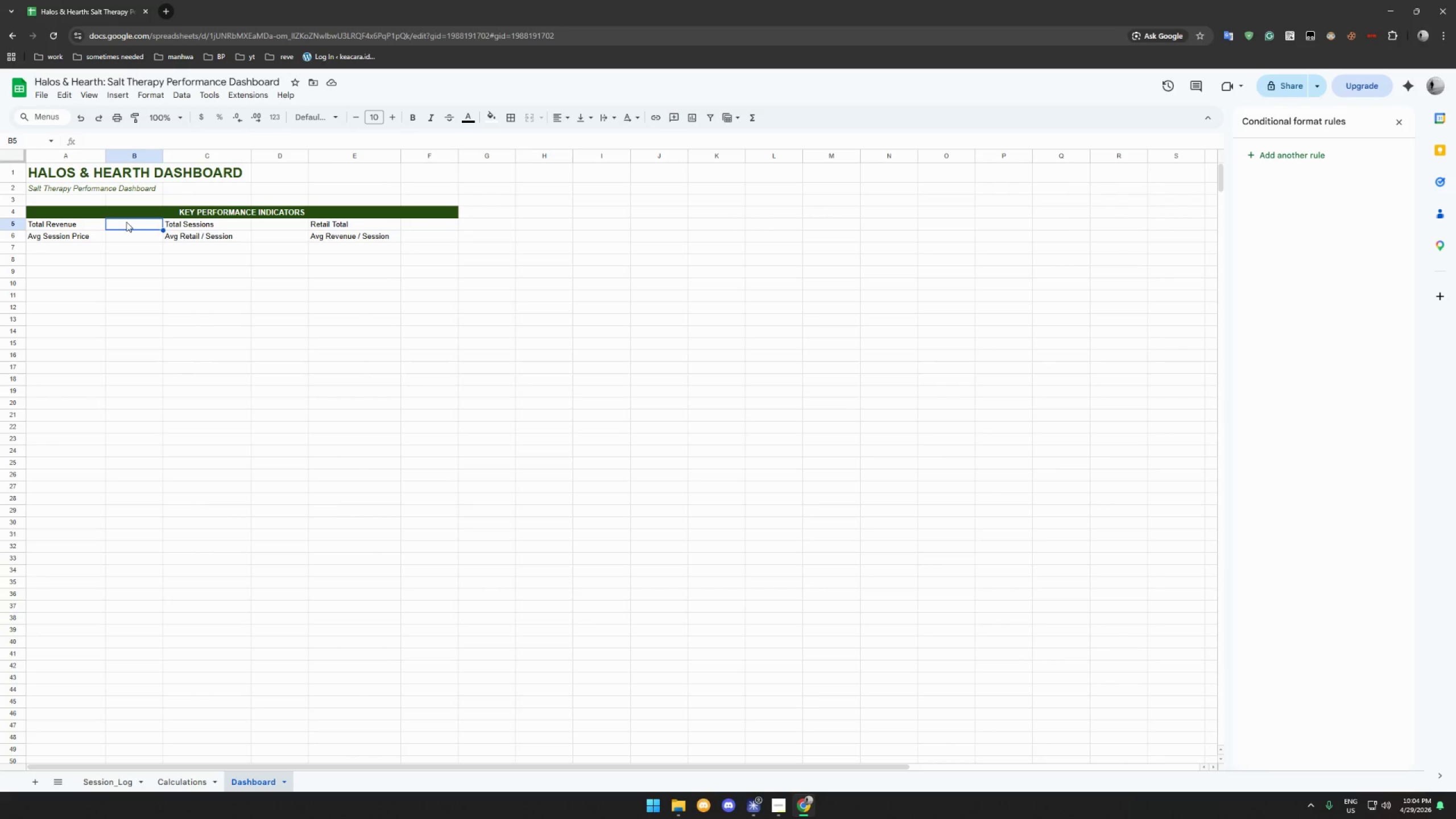 
type(IF=)
key(Backspace)
key(Backspace)
key(Backspace)
type(-=)
key(Backspace)
type(ife)
key(Backspace)
key(Backspace)
key(Backspace)
type(IFERROR(Calcu)
key(Backspace)
type(ulations!B5,0))
 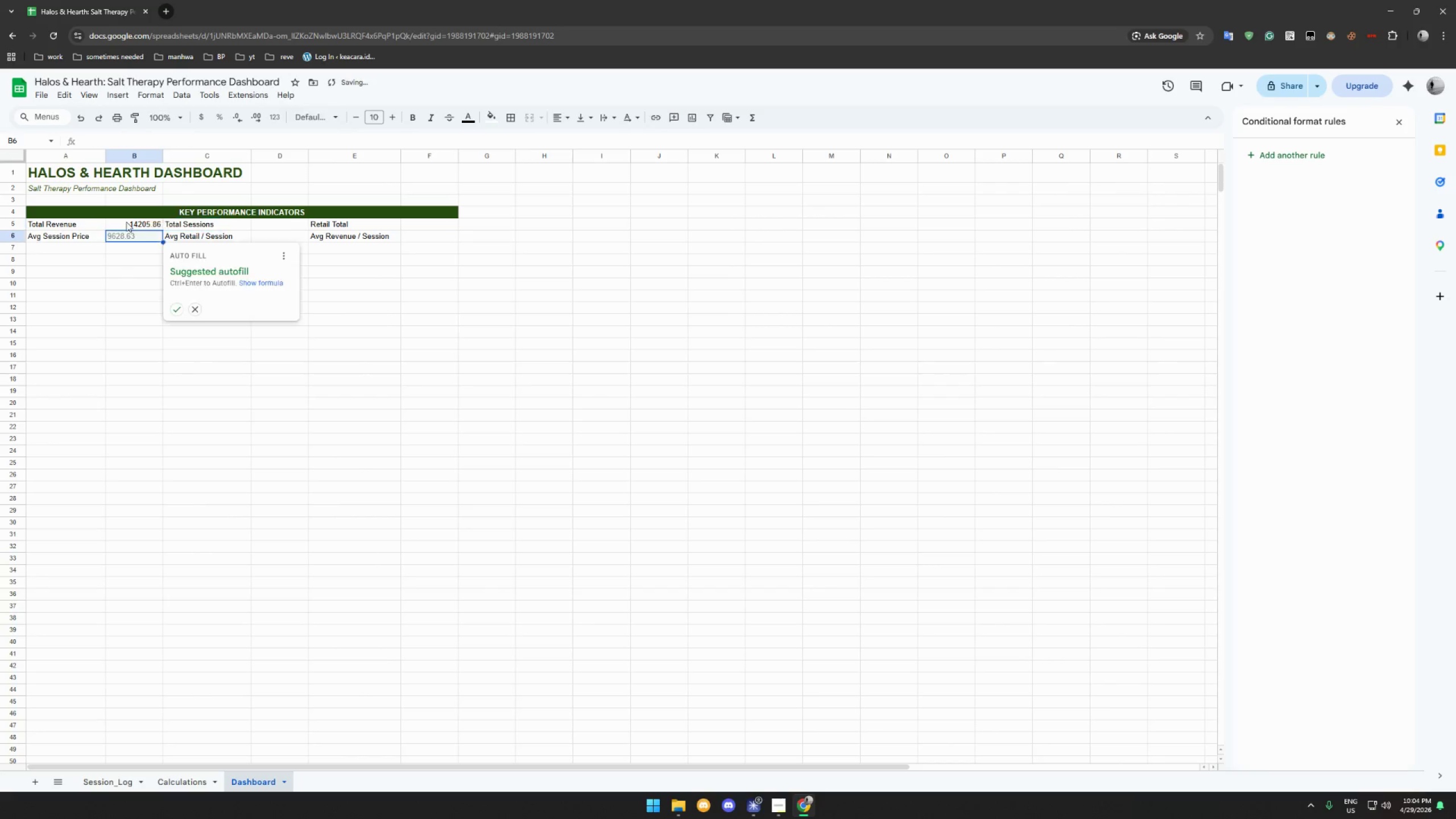 
 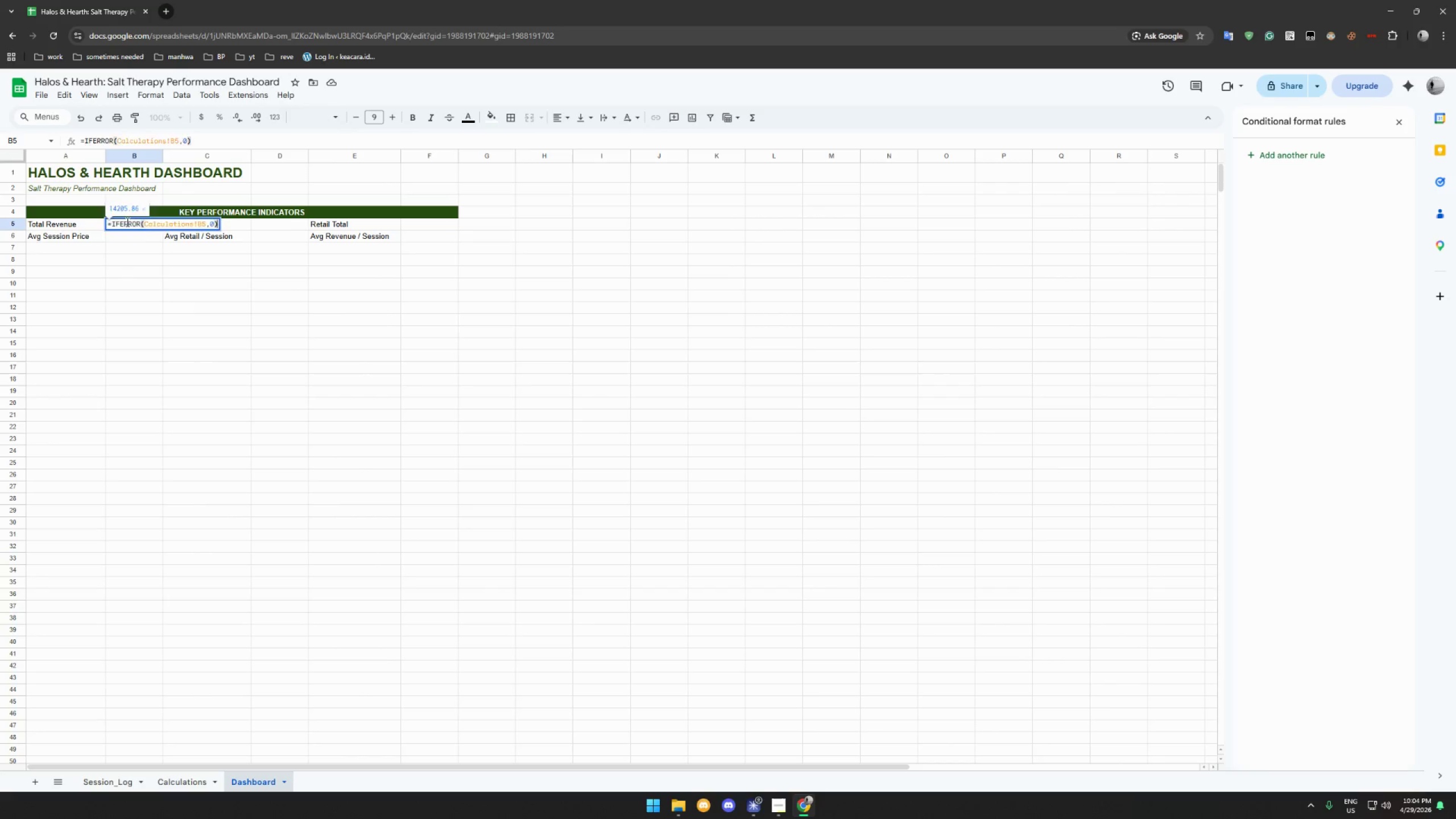 
key(Enter)
 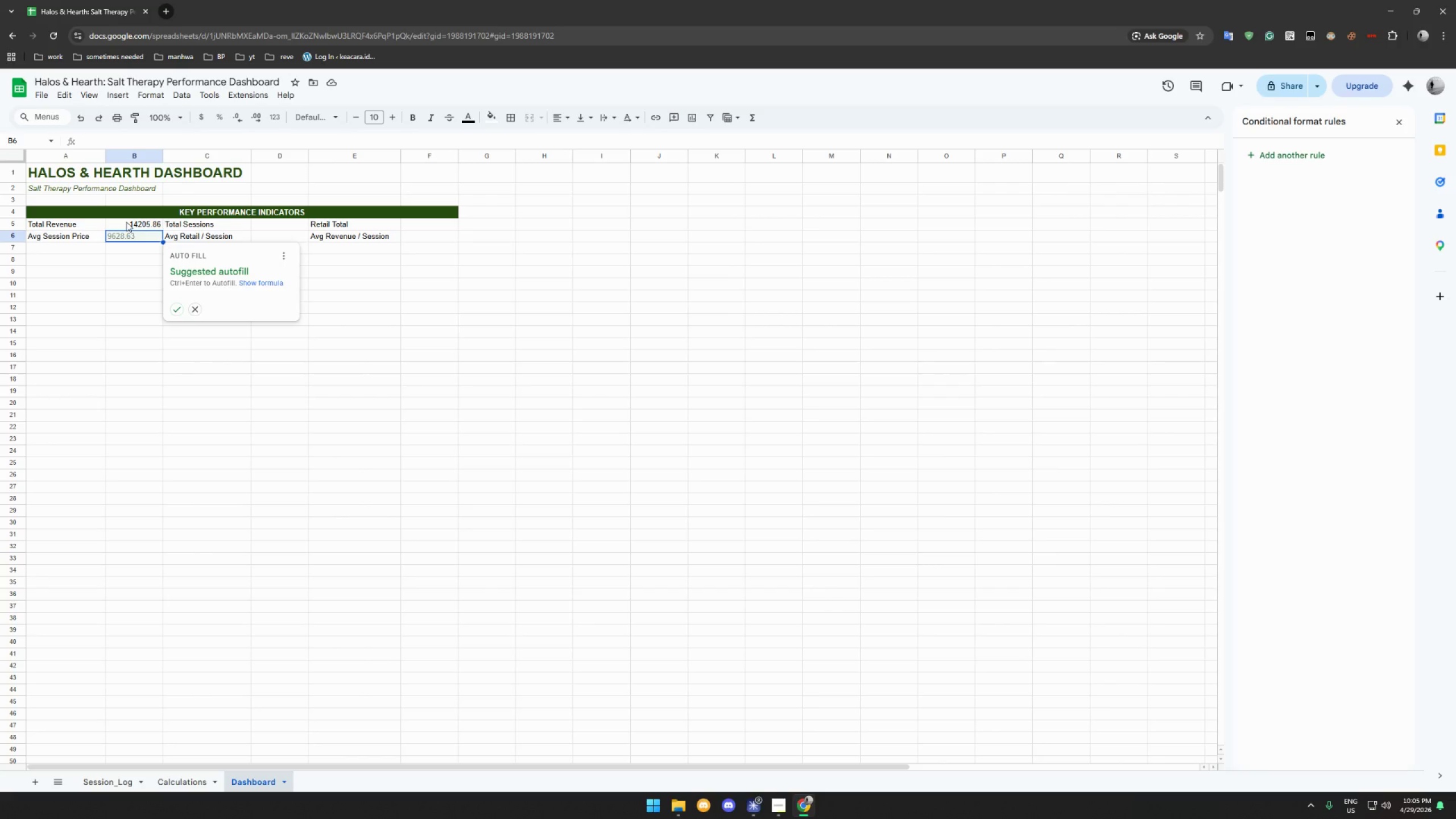 
wait(7.7)
 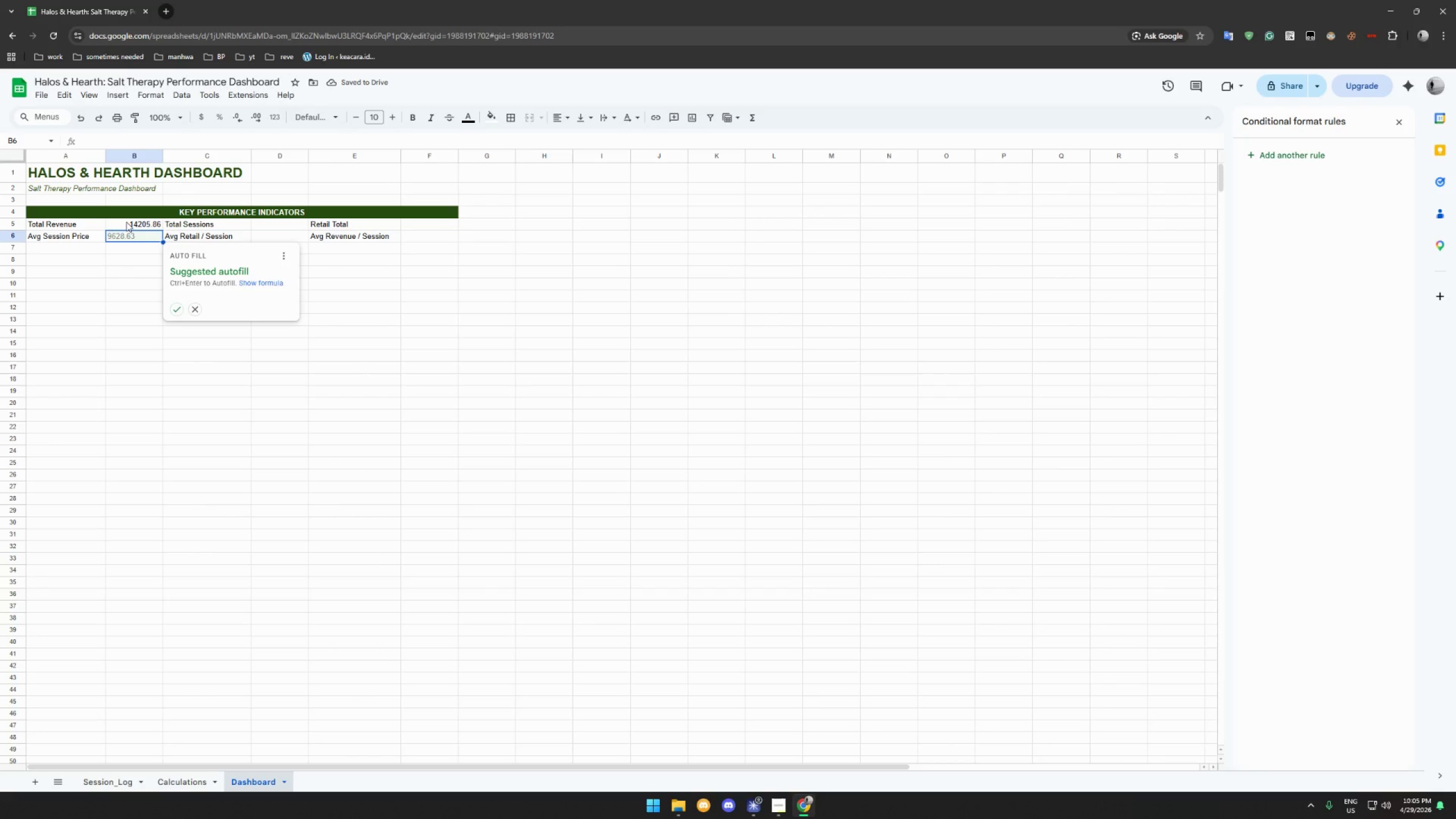 
left_click([175, 306])
 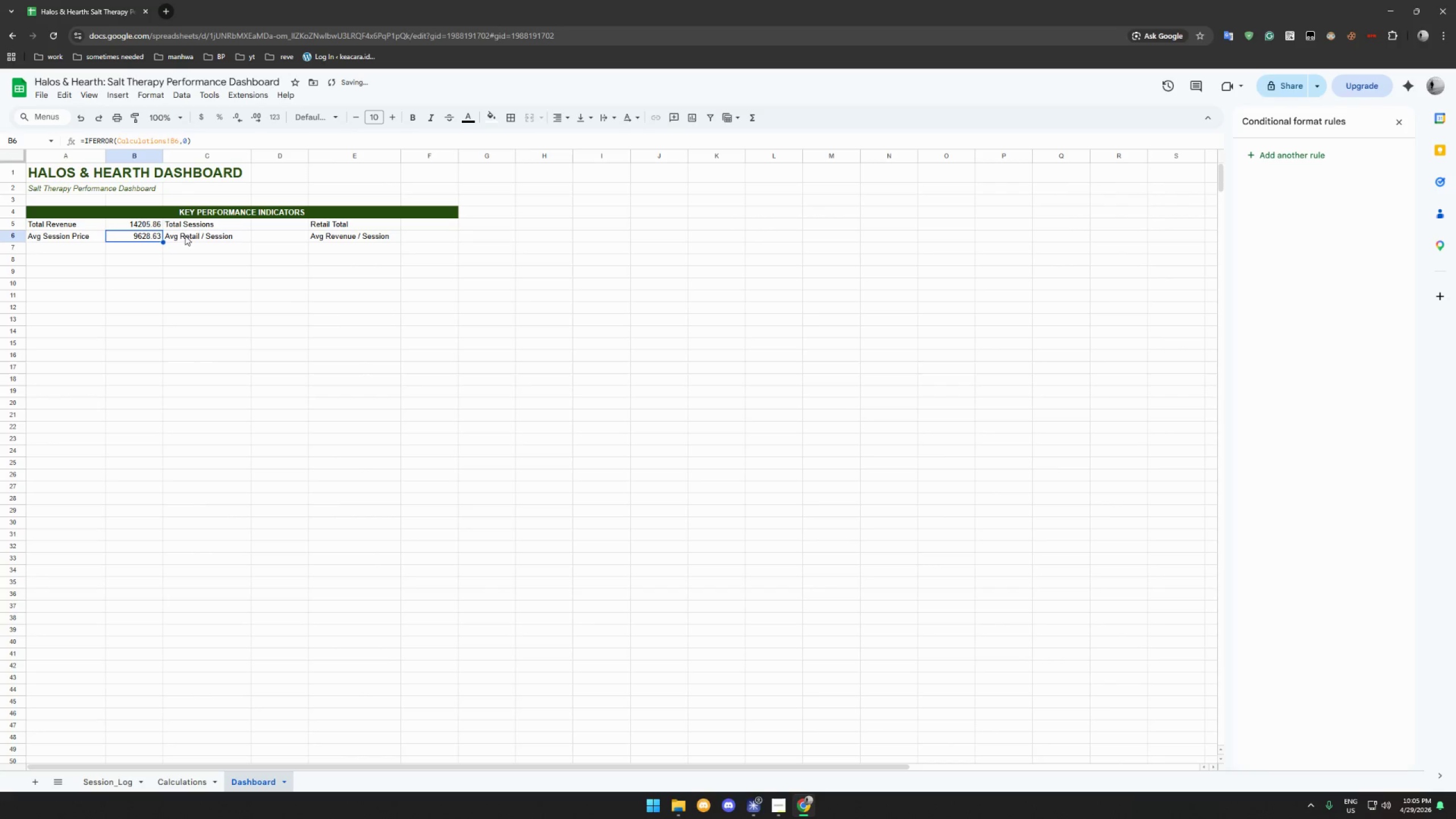 
mouse_move([196, 142])
 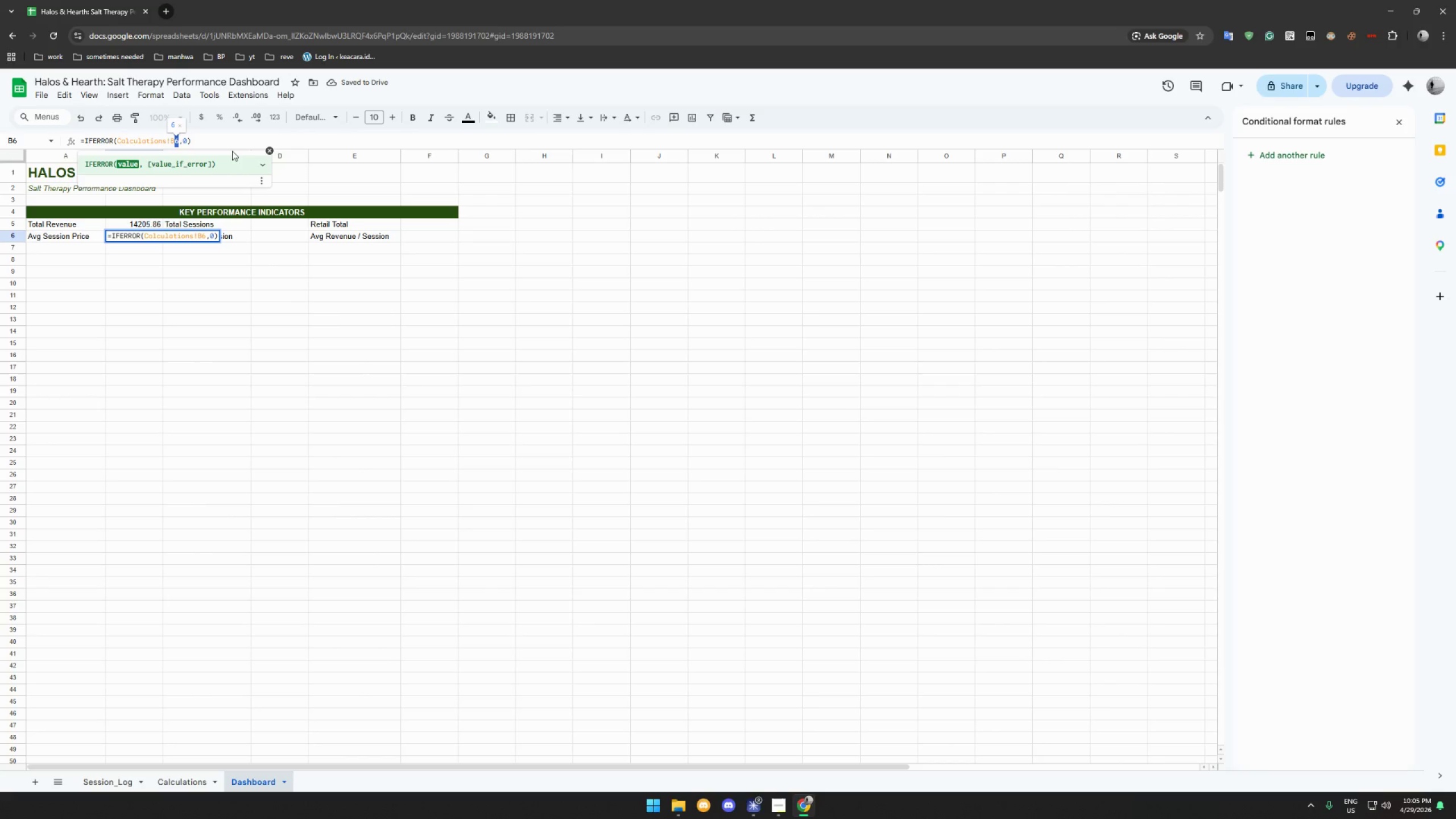 
key(9)
 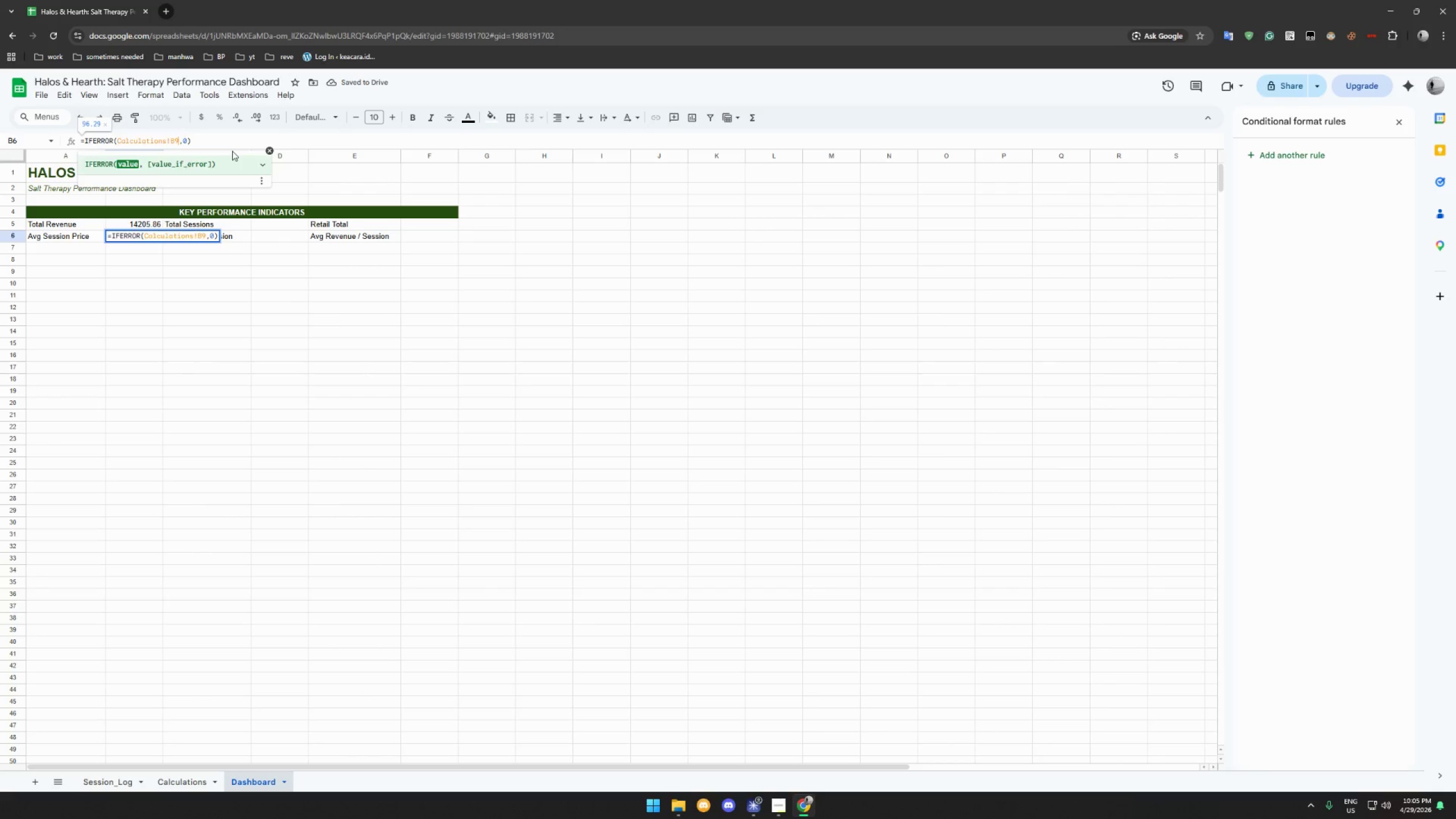 
key(Enter)
 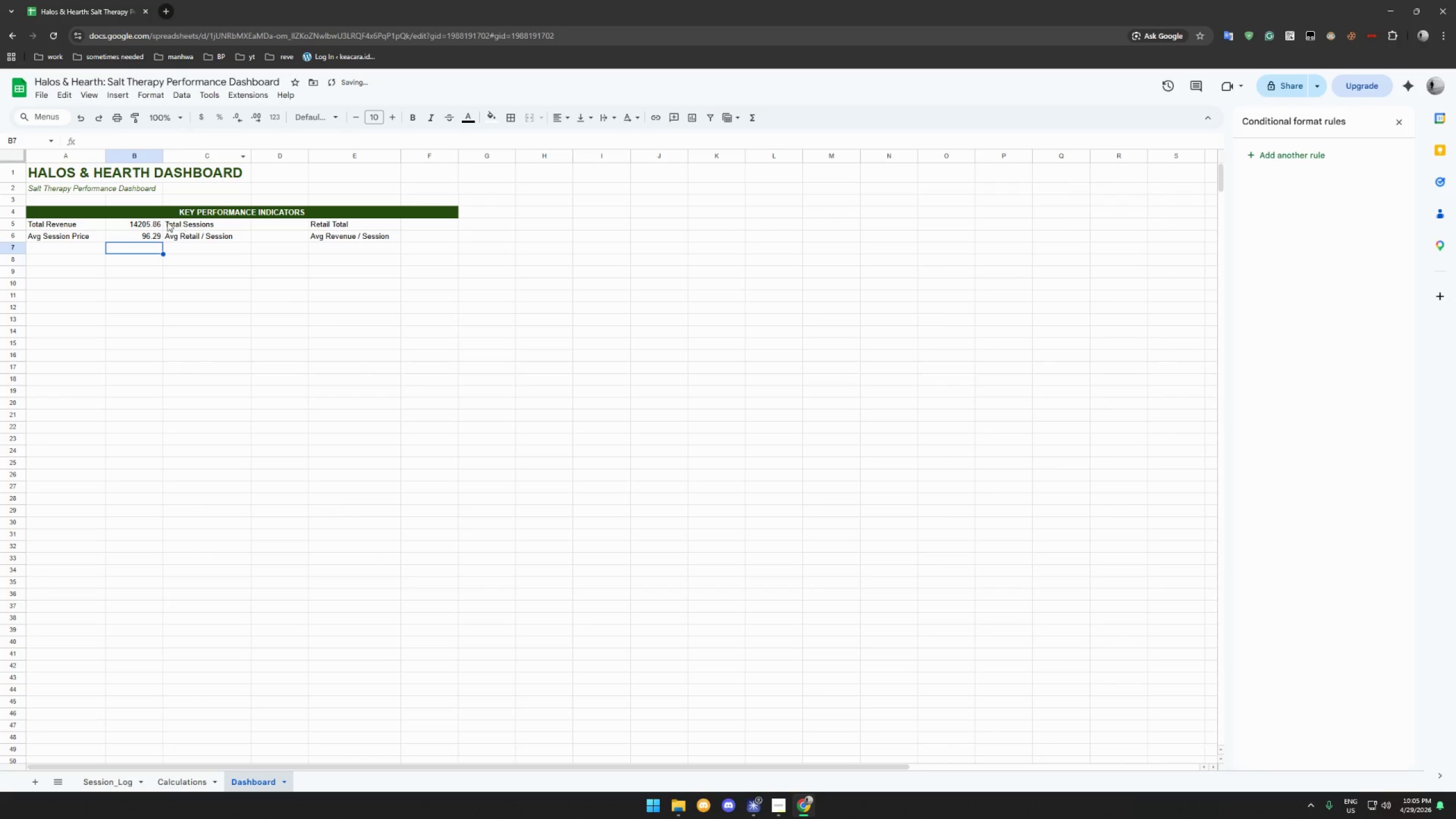 
left_click_drag(start_coordinate=[142, 223], to_coordinate=[144, 236])
 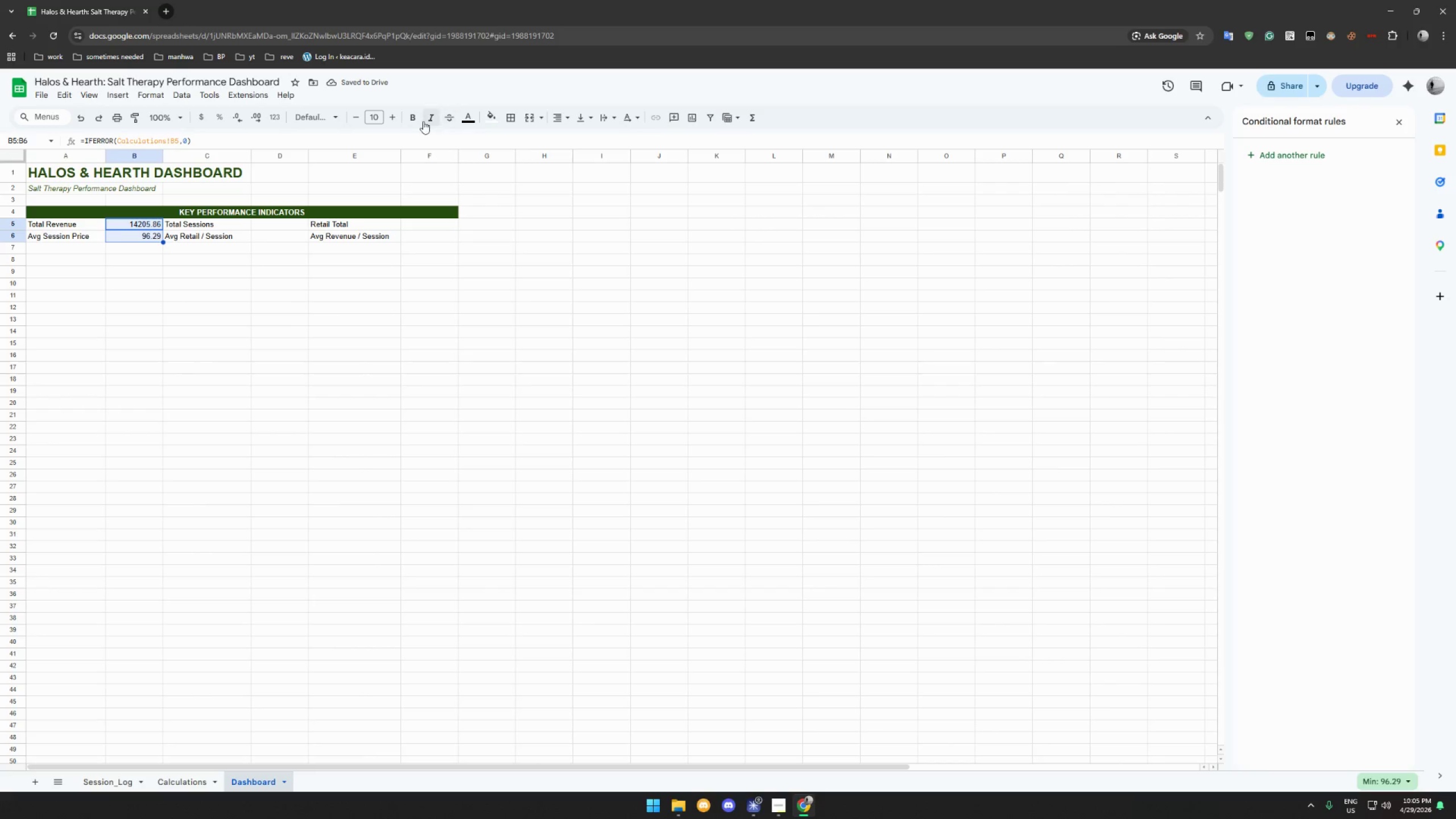 
left_click([411, 120])
 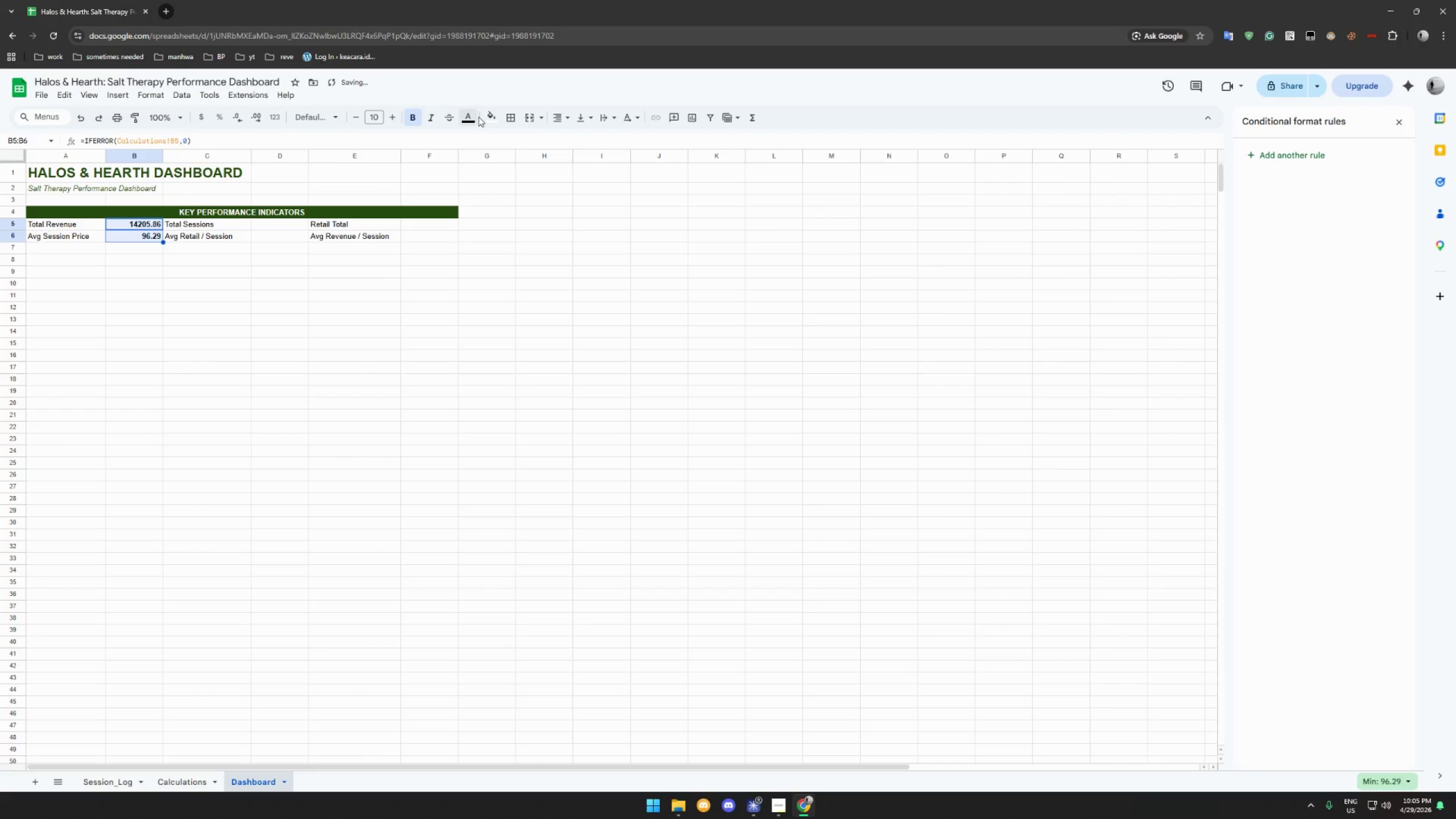 
left_click([471, 115])
 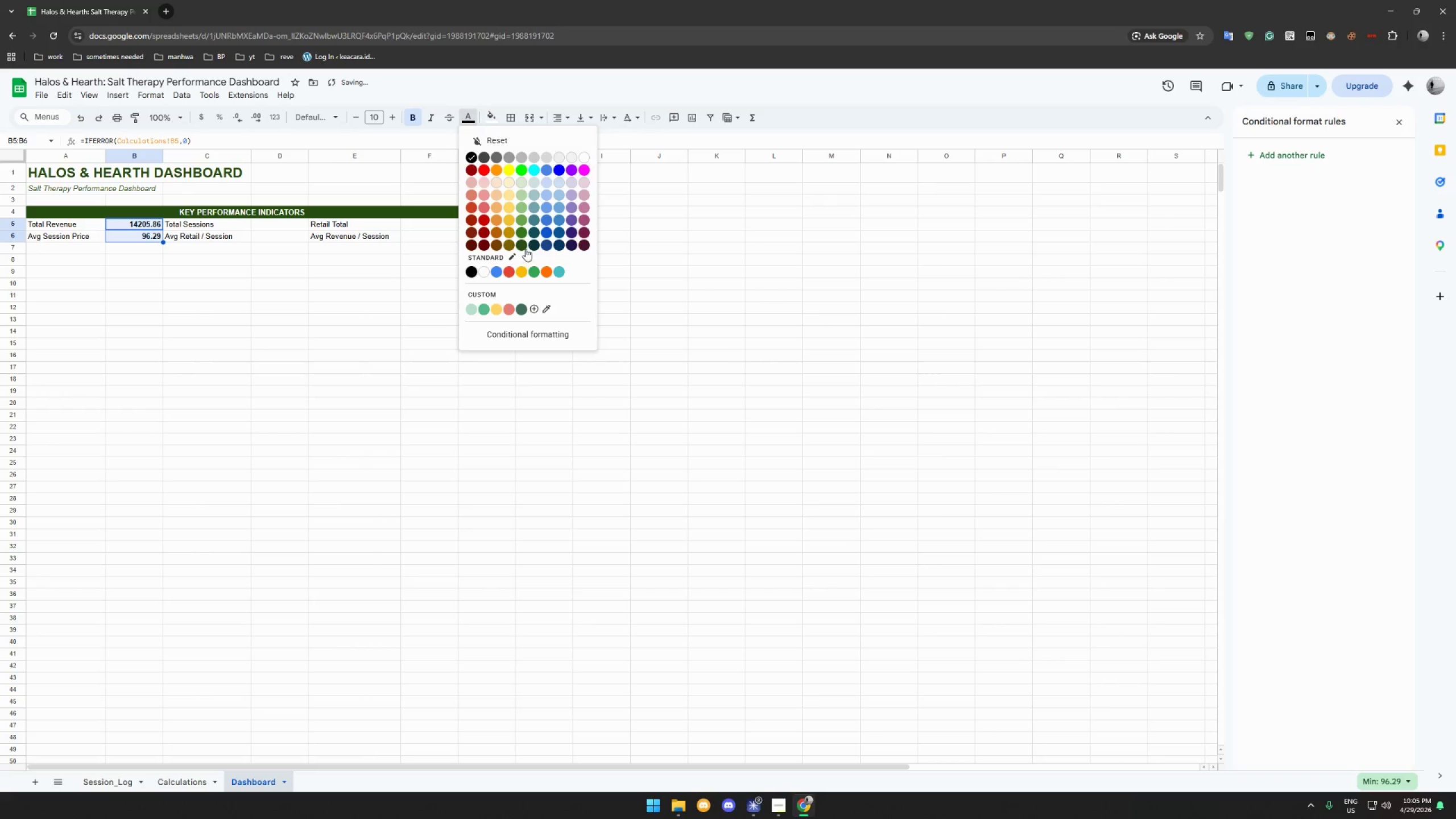 
left_click([524, 245])
 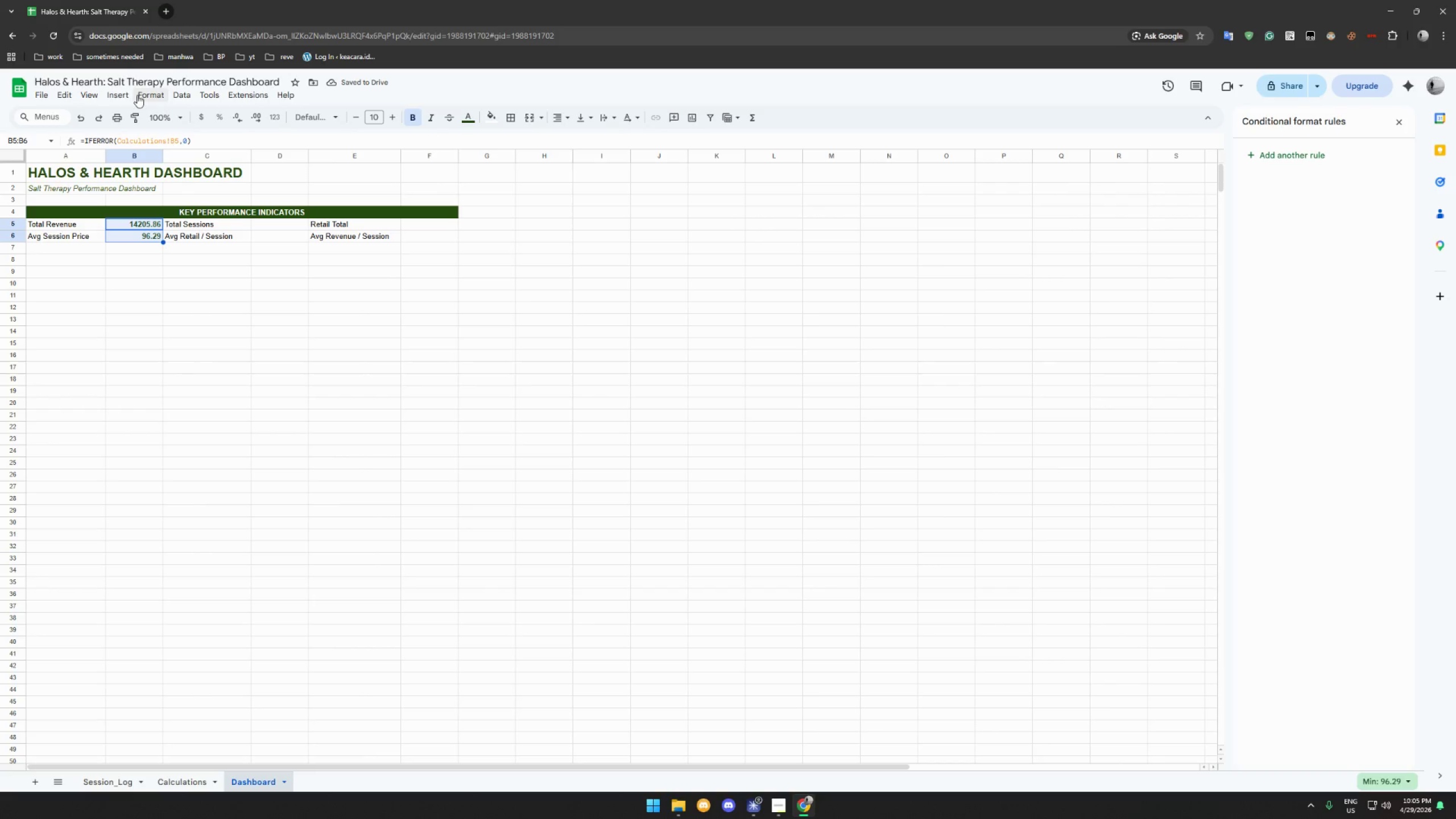 
left_click([119, 93])
 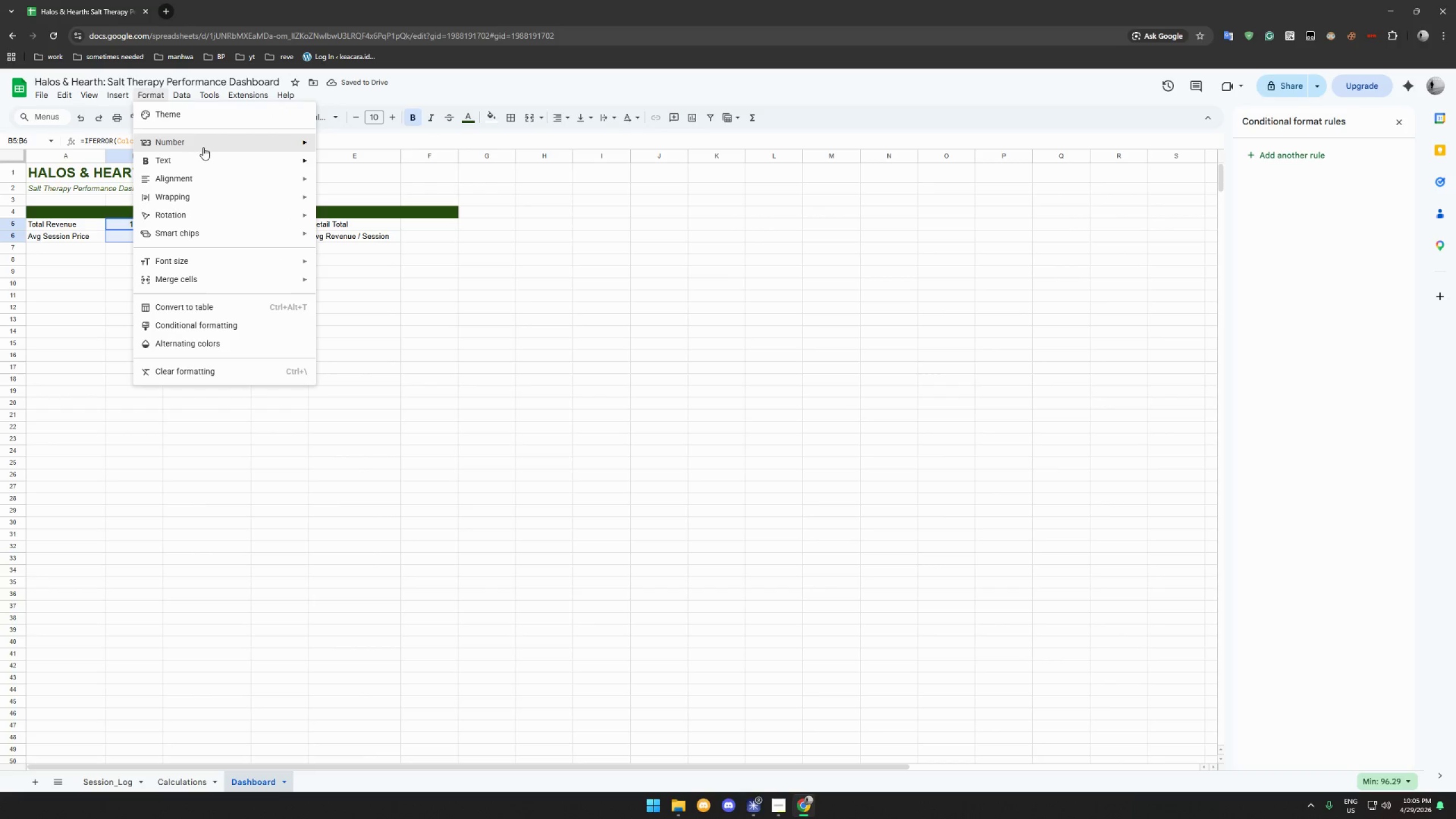 
left_click([204, 145])
 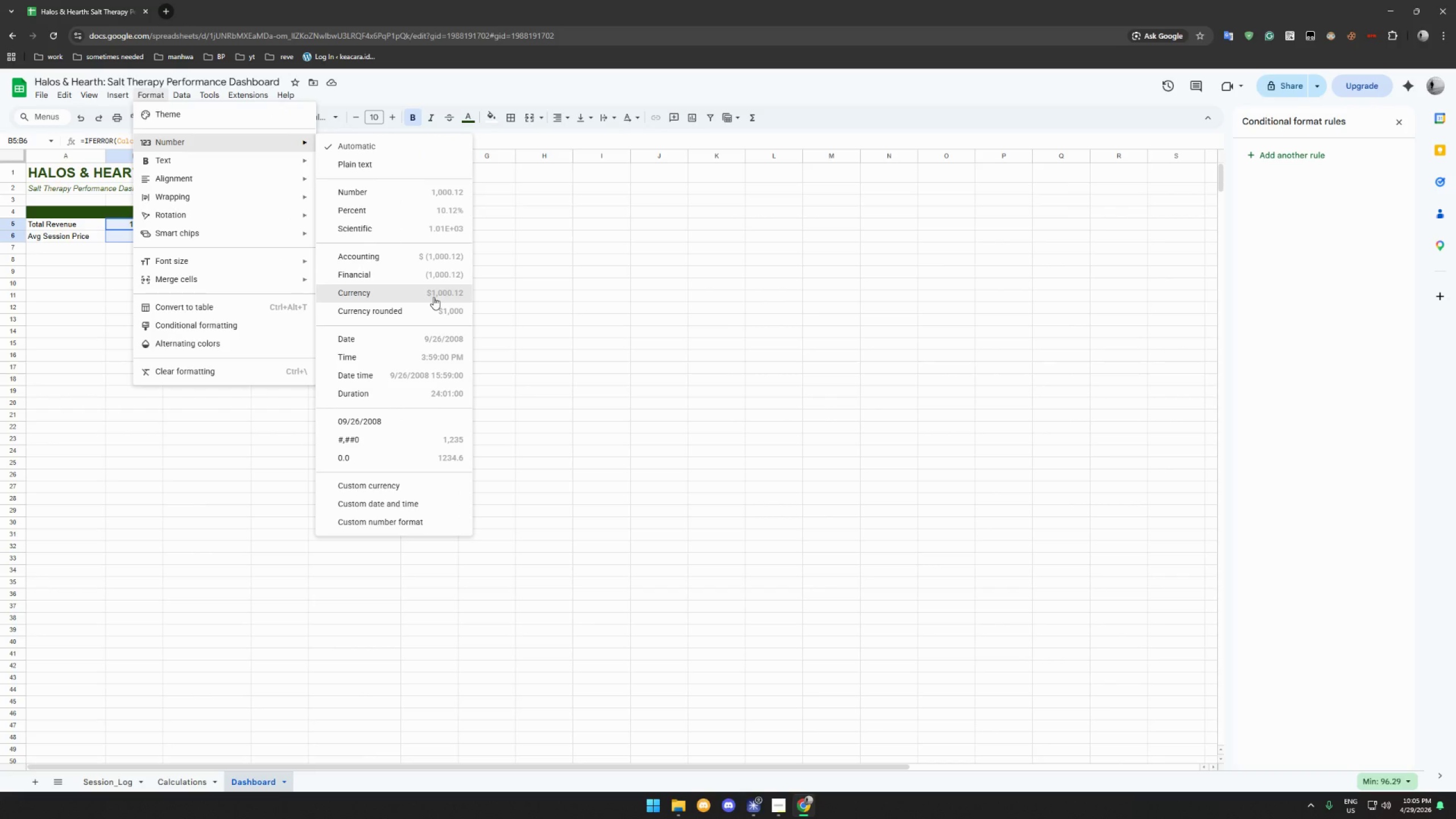 
left_click([433, 296])
 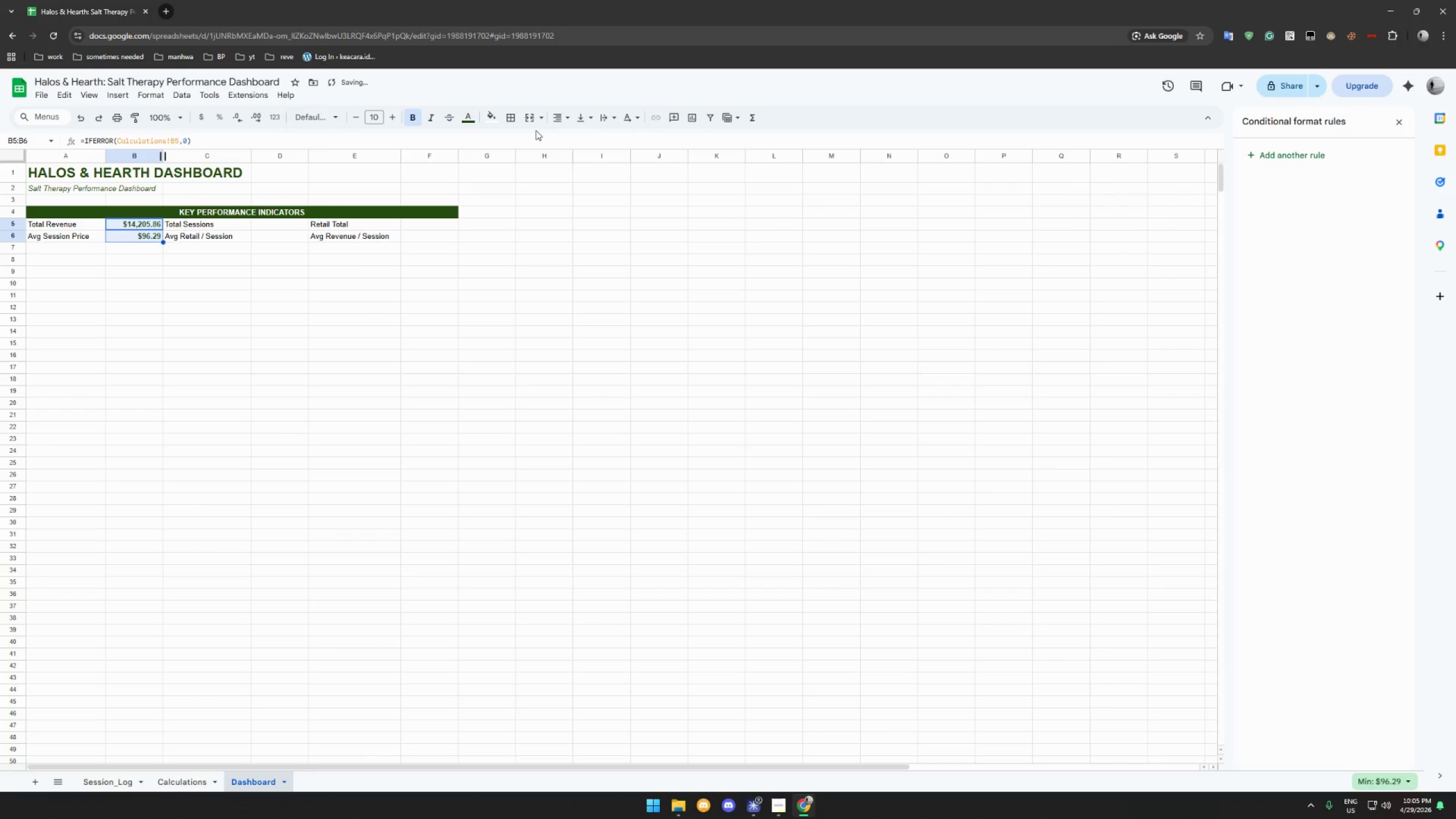 
double_click([577, 138])
 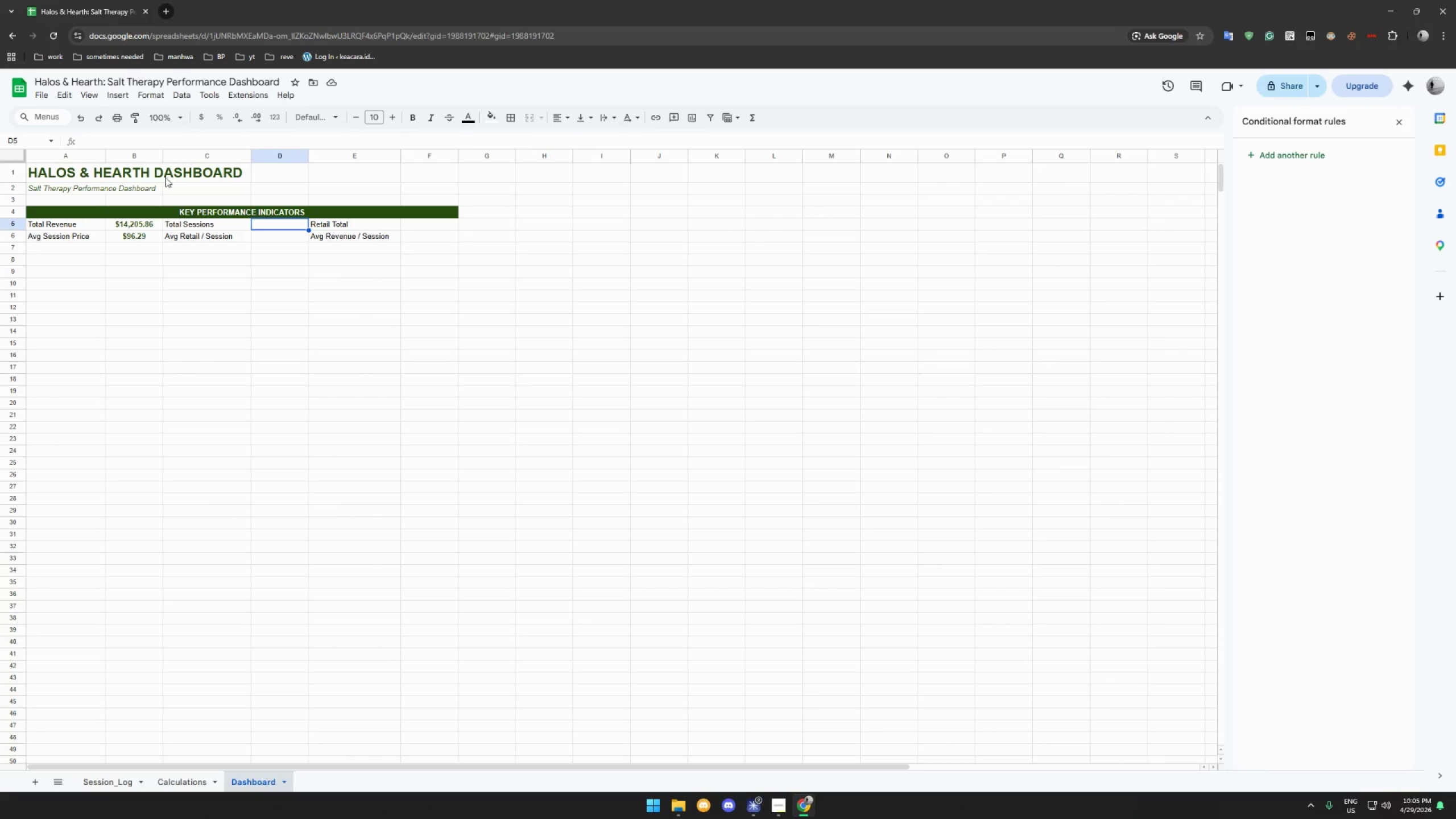 
wait(14.25)
 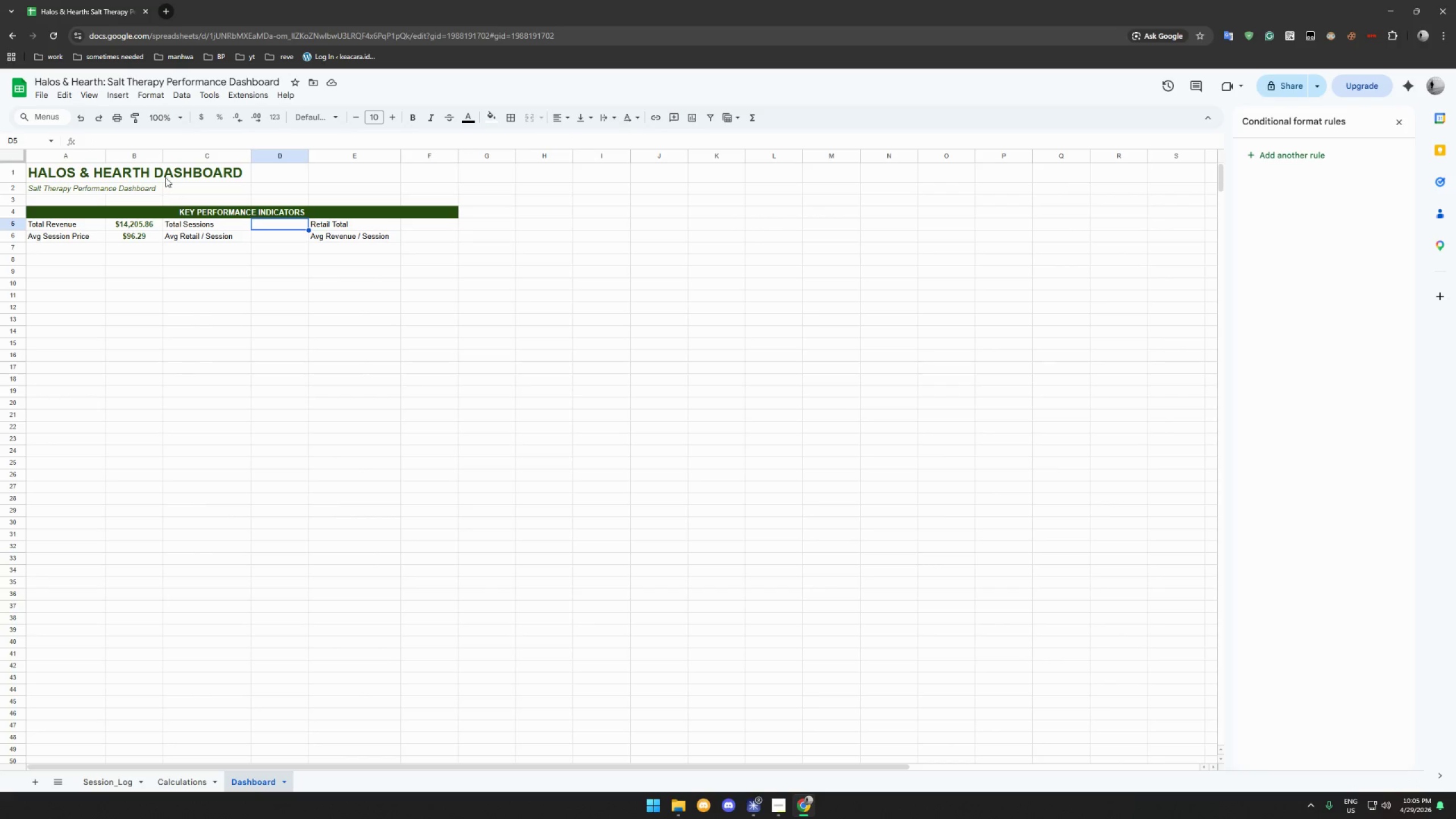 
double_click([420, 231])
 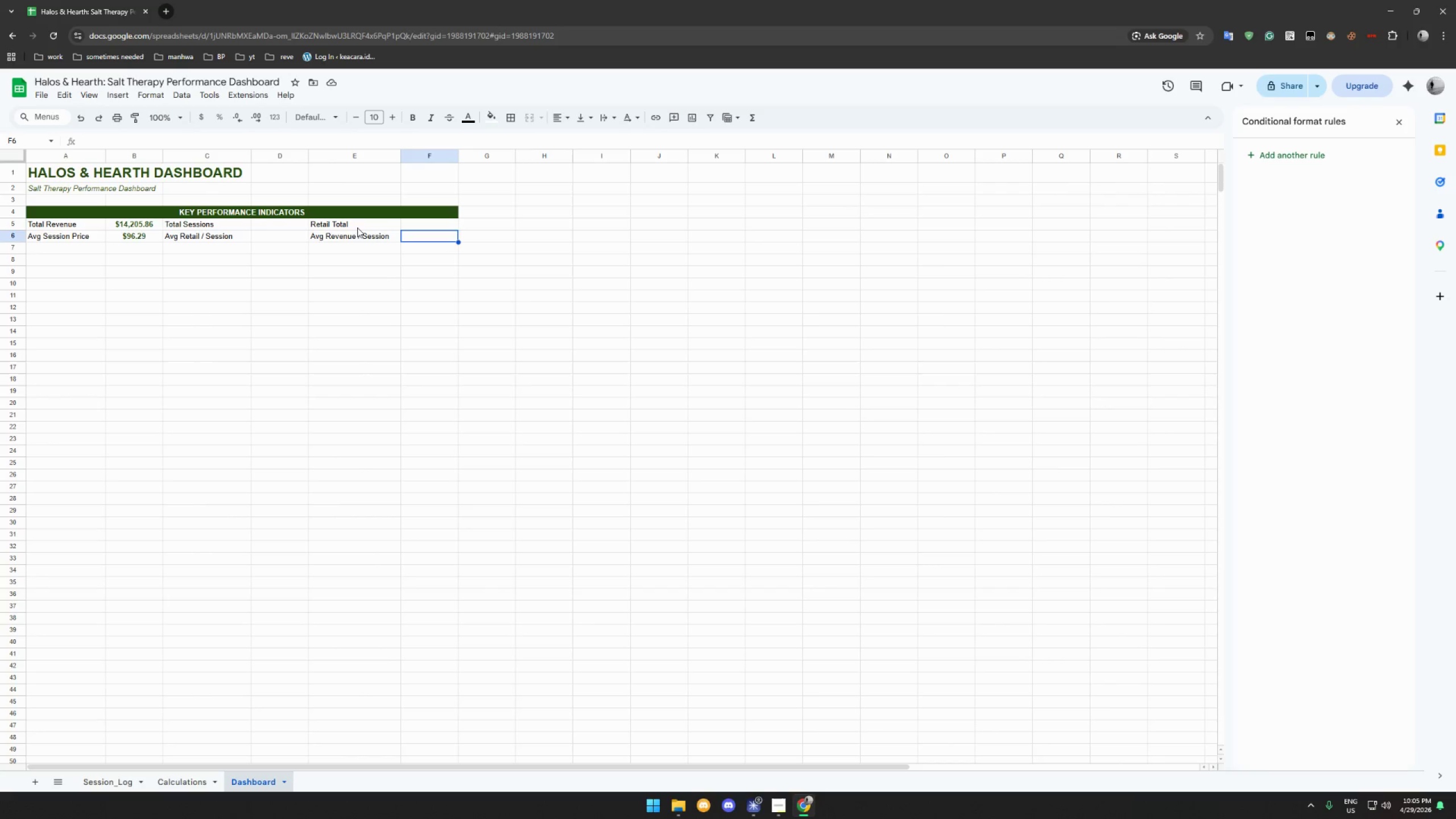 
wait(7.22)
 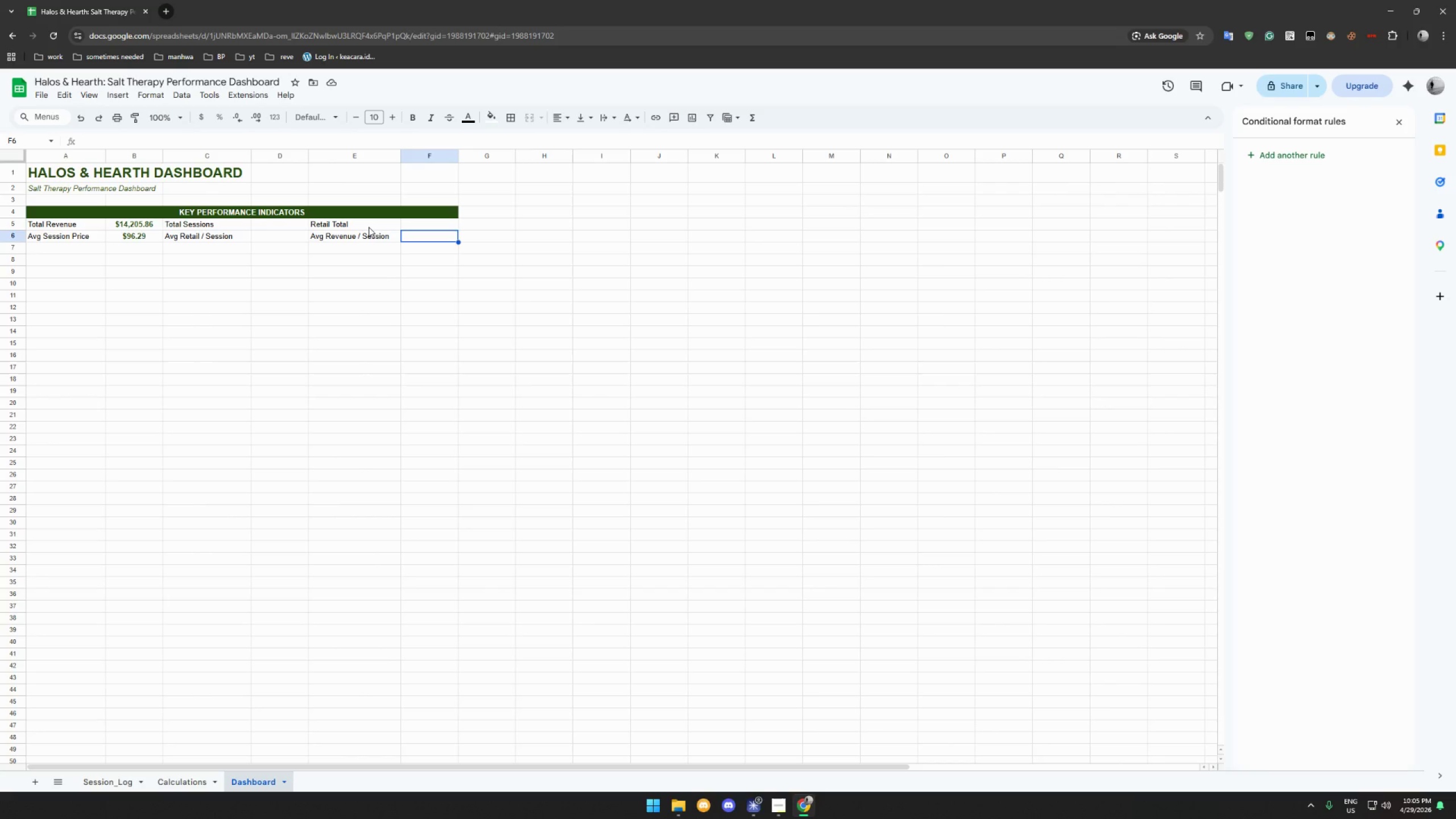 
left_click([234, 257])
 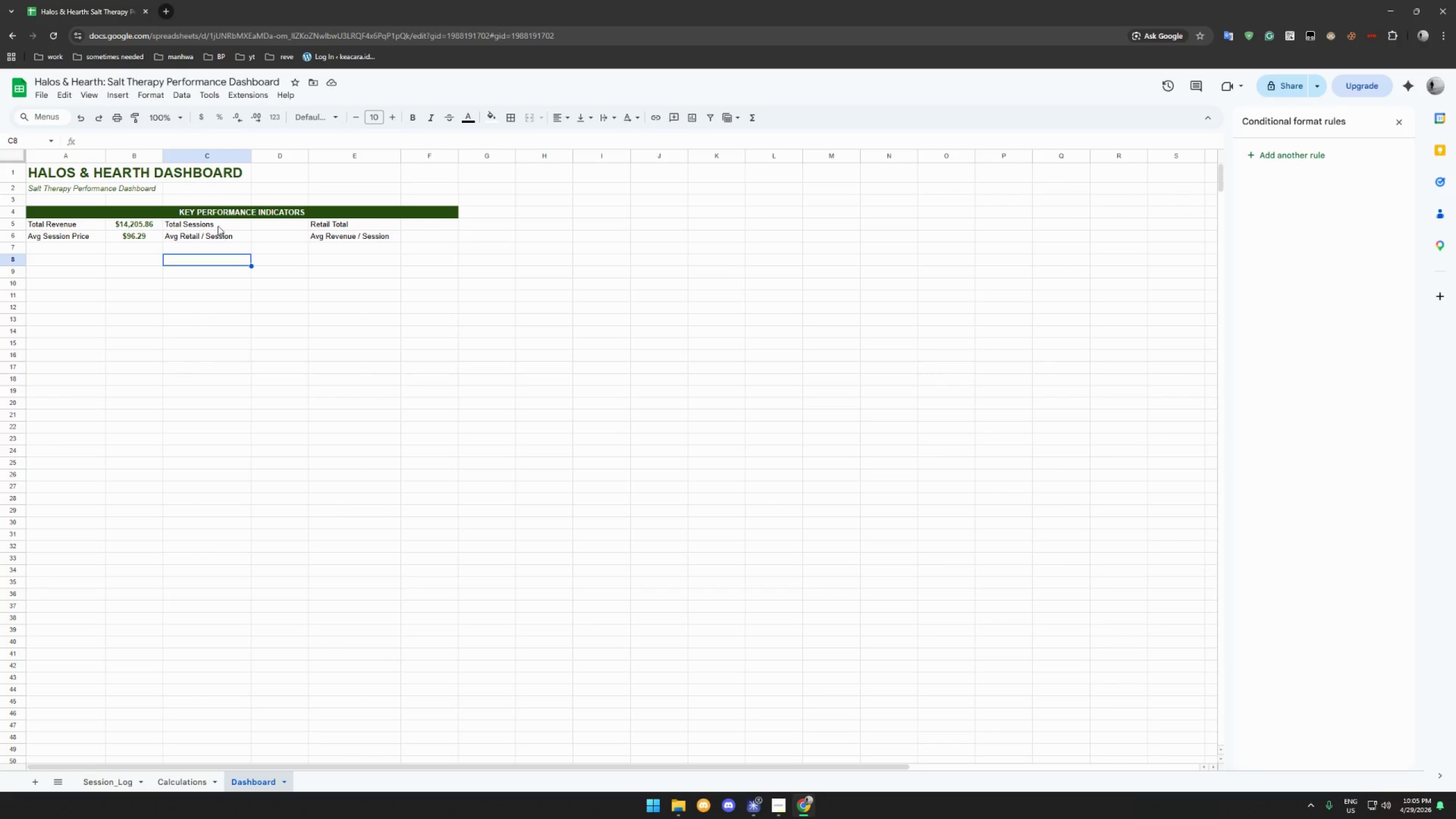 
left_click_drag(start_coordinate=[218, 225], to_coordinate=[415, 239])
 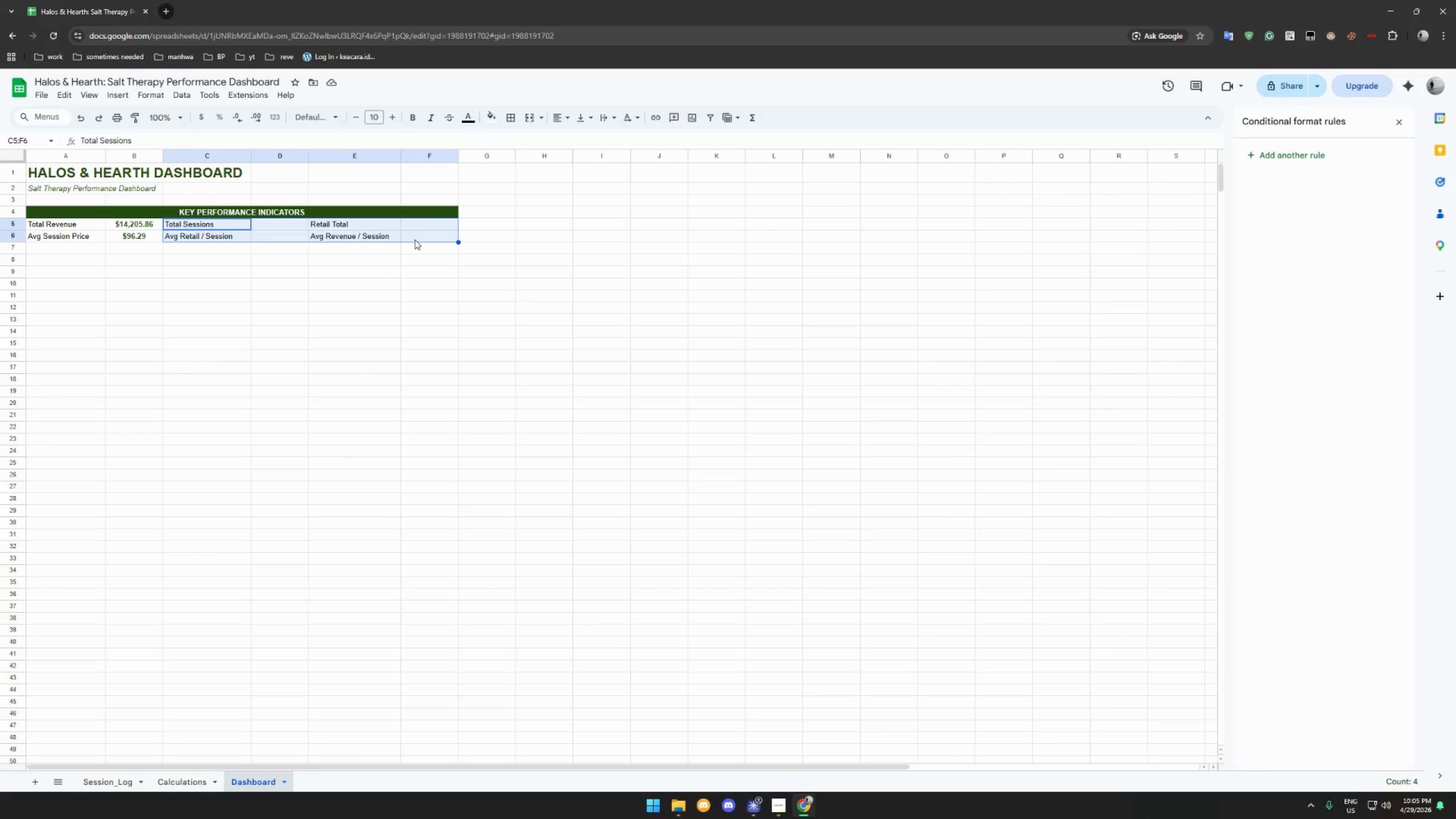 
key(Control+C)
 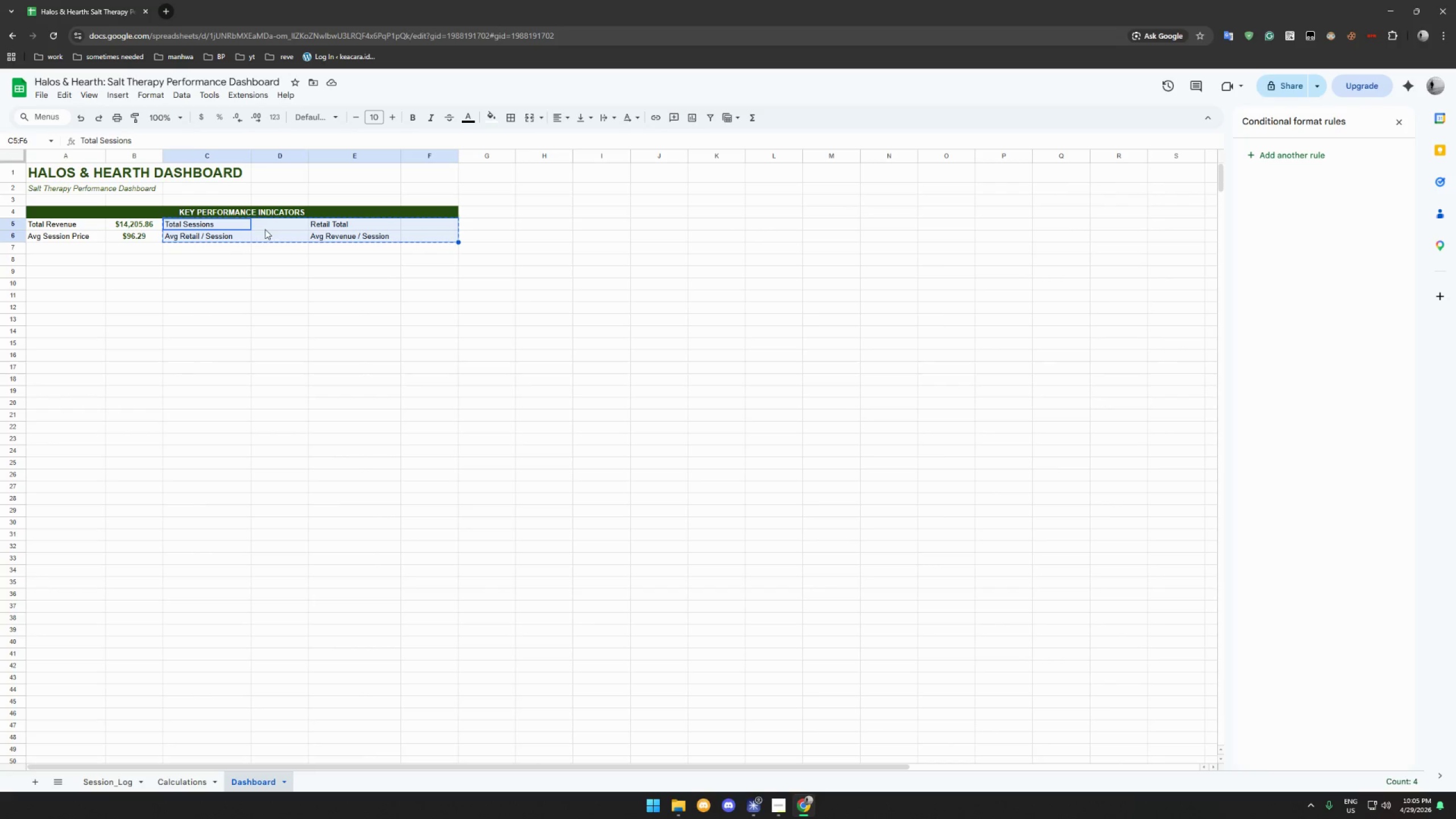 
left_click([266, 228])
 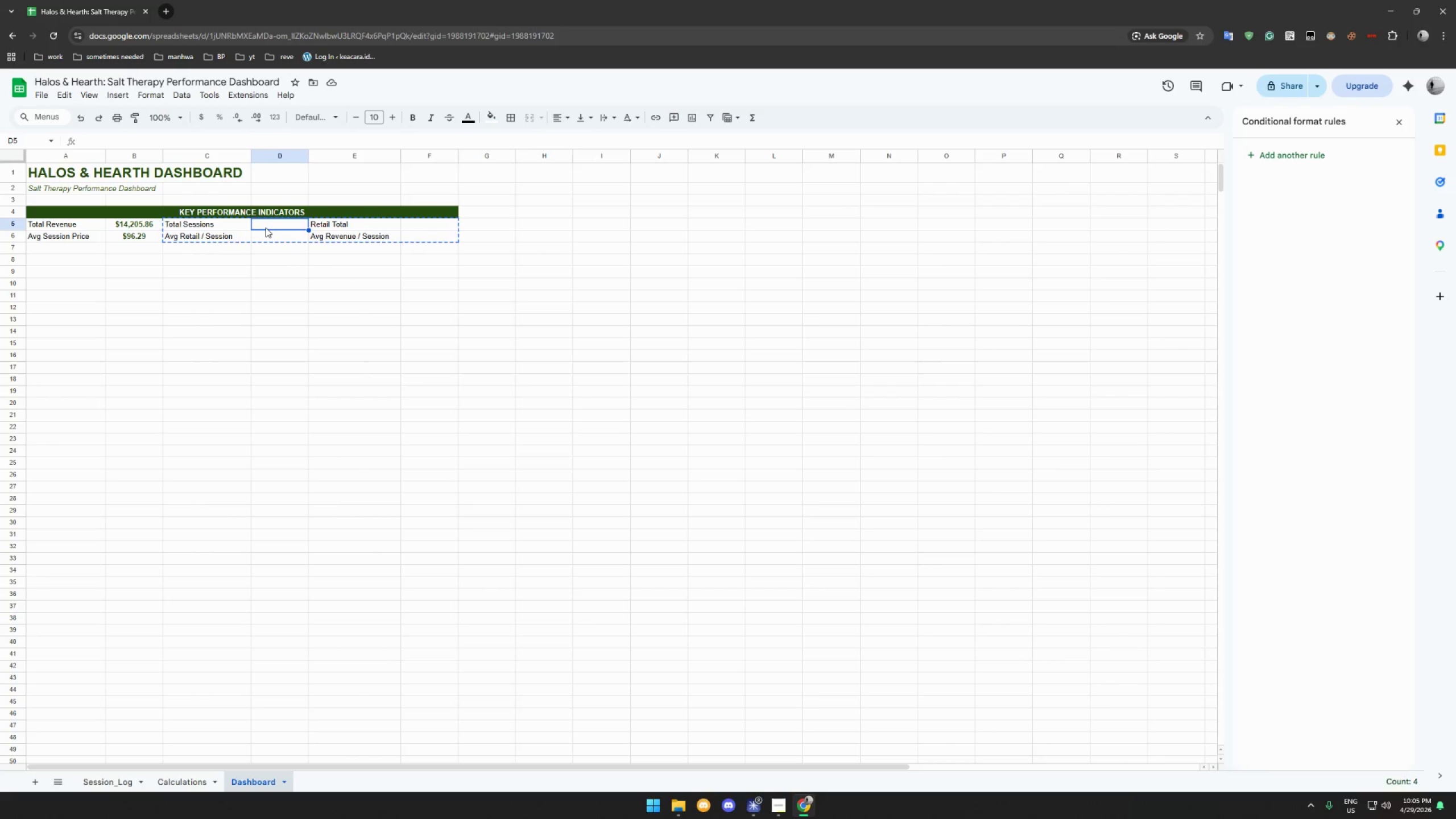 
key(Control+V)
 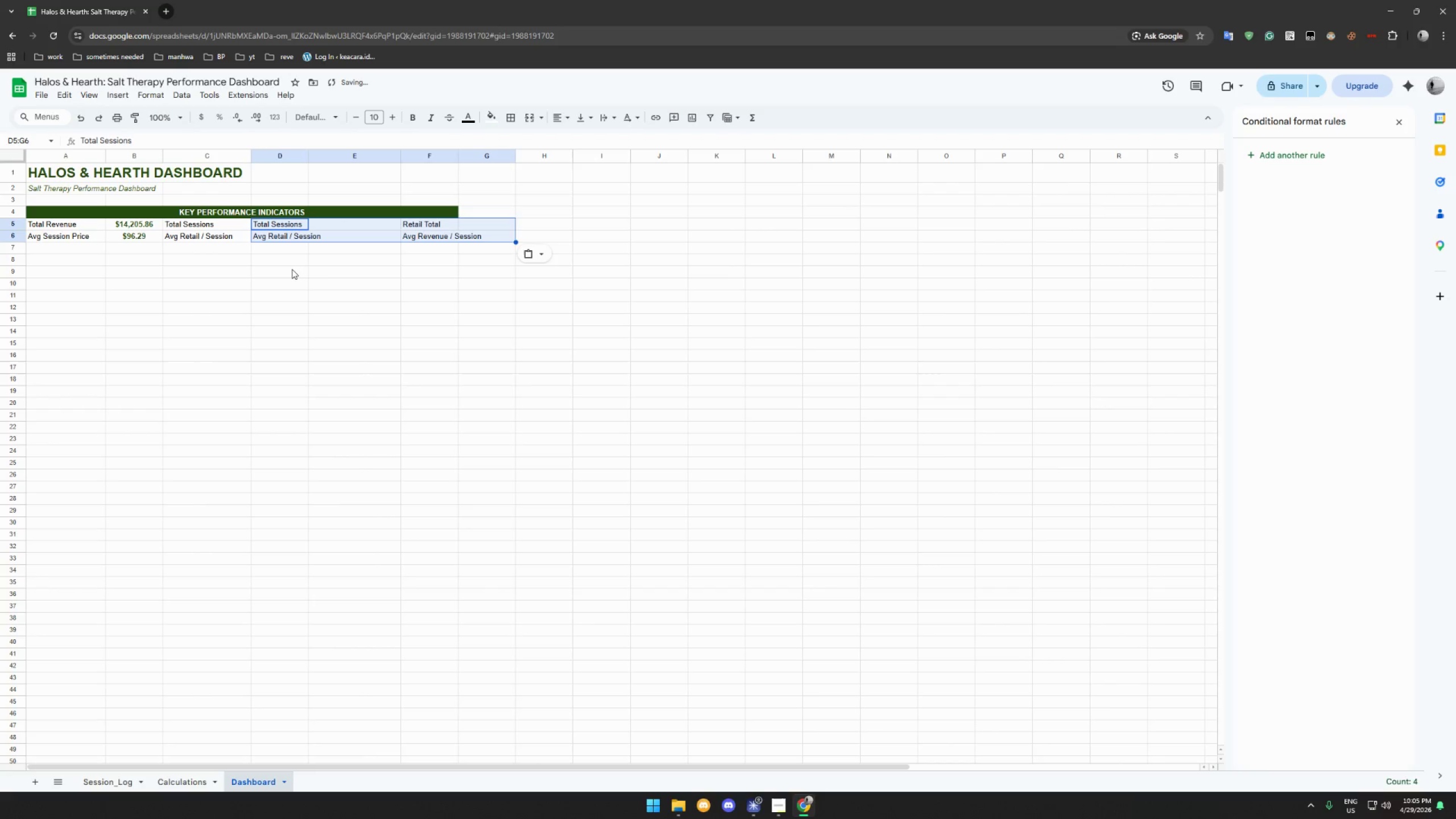 
hold_key(key=ControlLeft, duration=0.66)
 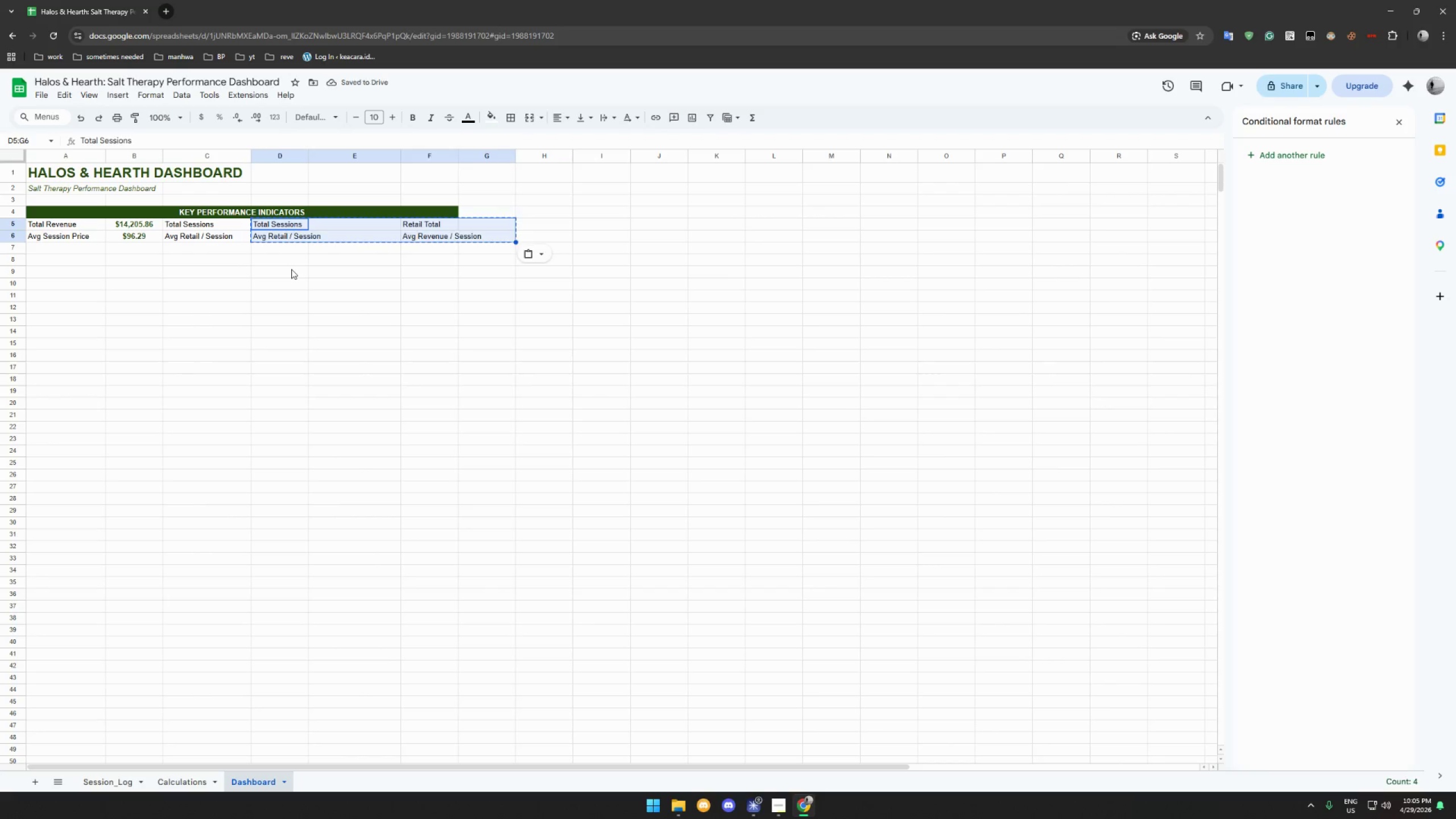 
hold_key(key=X, duration=0.34)
 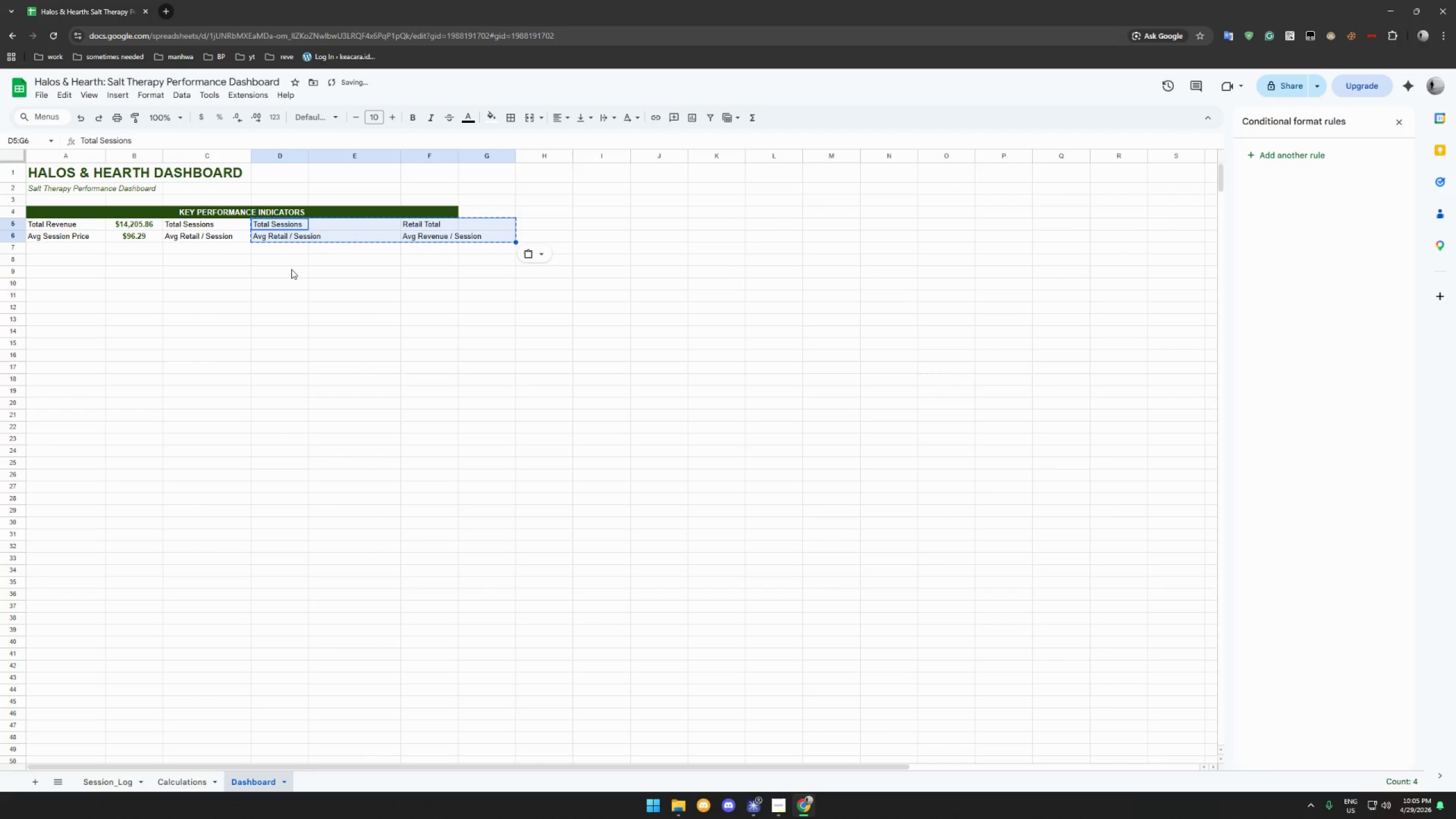 
key(Control+Z)
 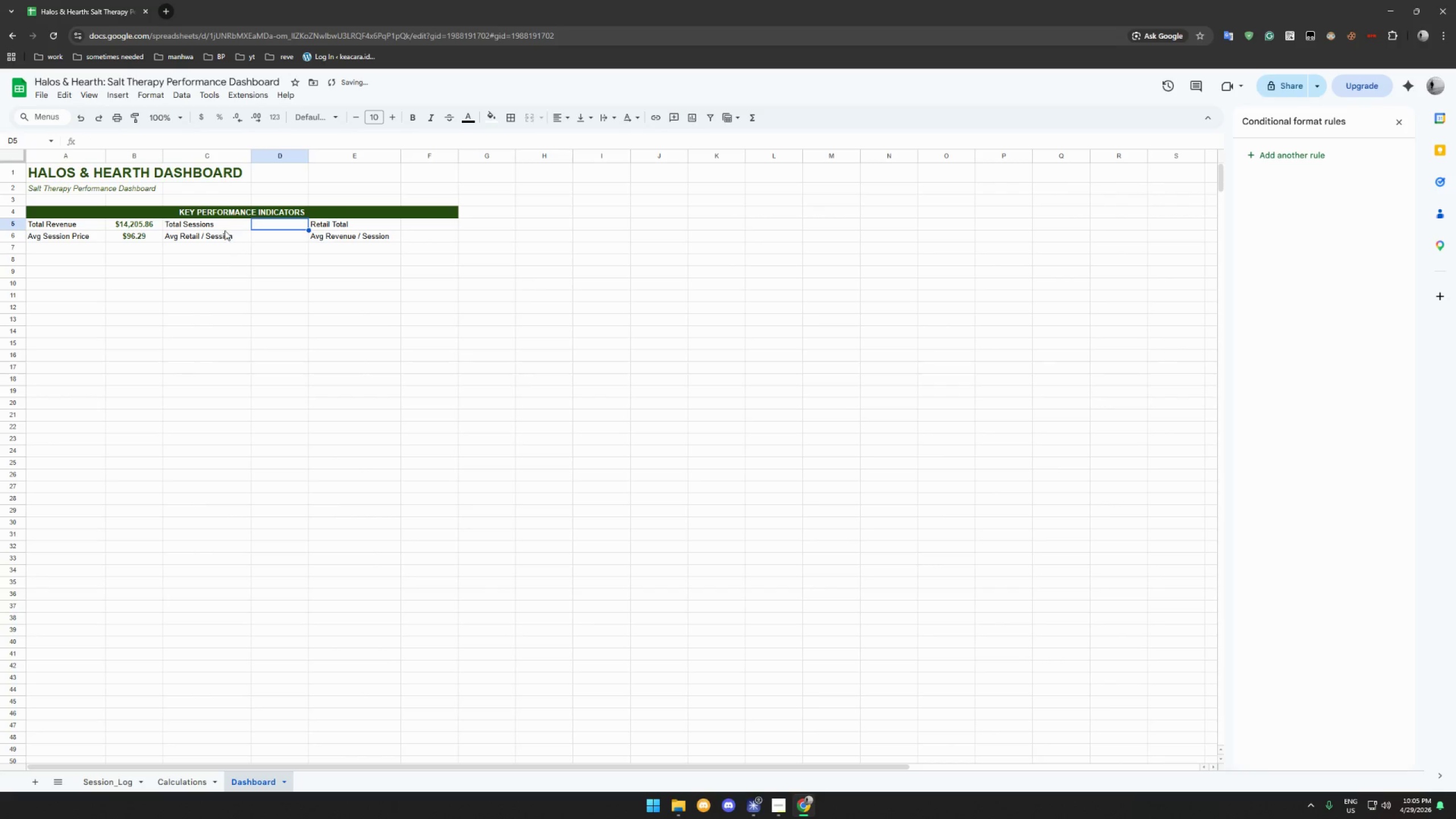 
left_click_drag(start_coordinate=[219, 226], to_coordinate=[366, 240])
 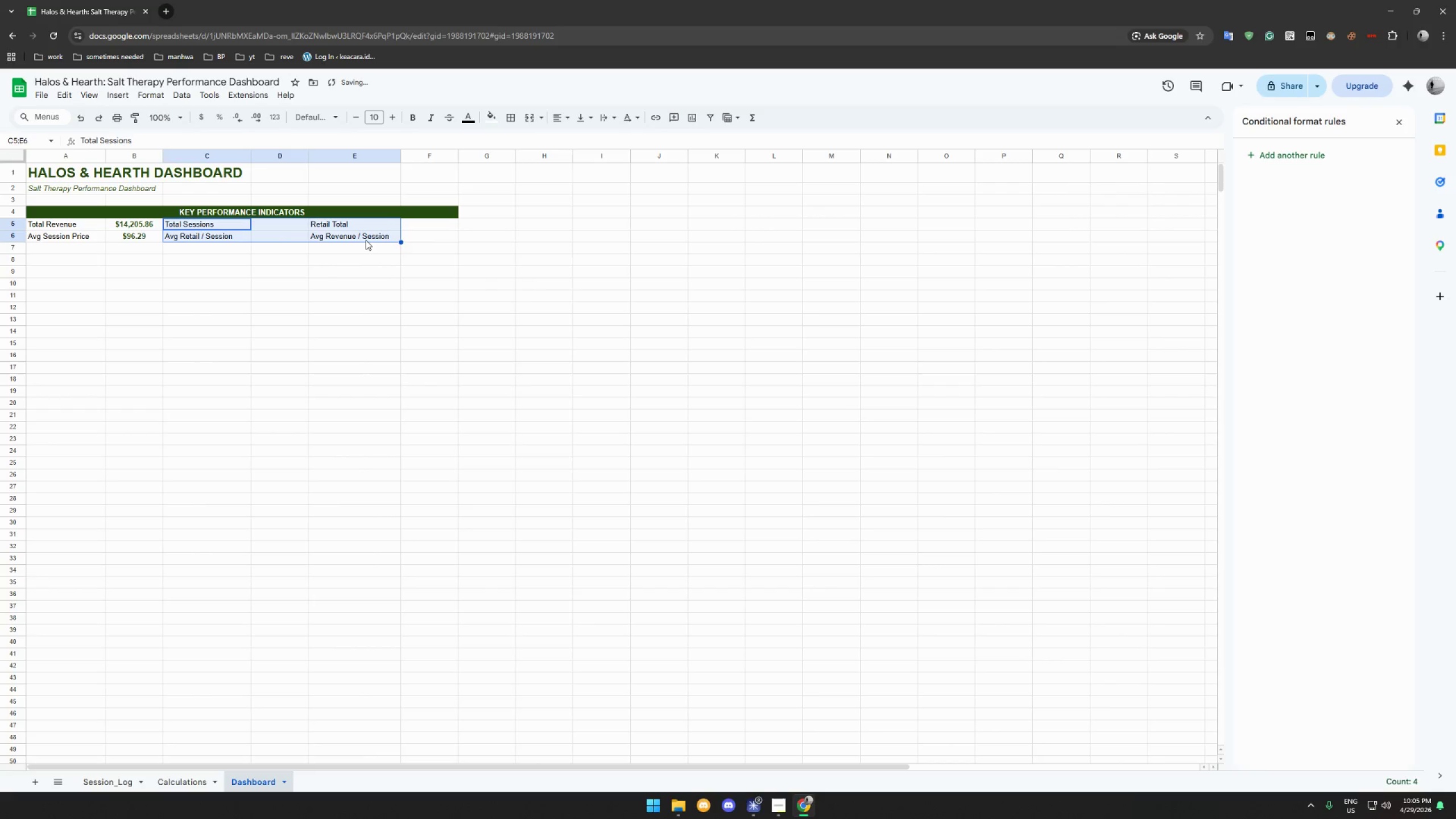 
key(Control+X)
 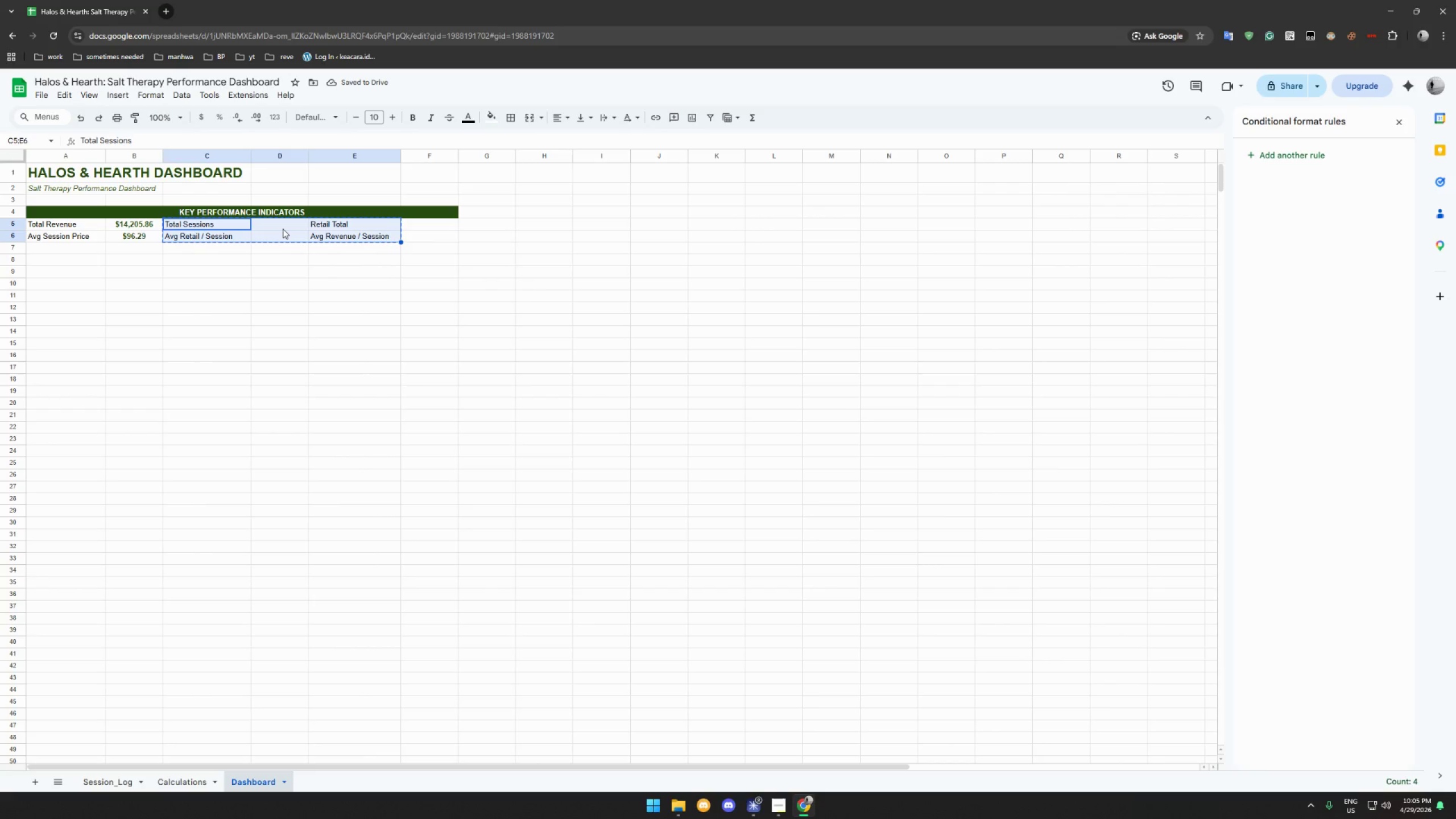 
left_click([283, 229])
 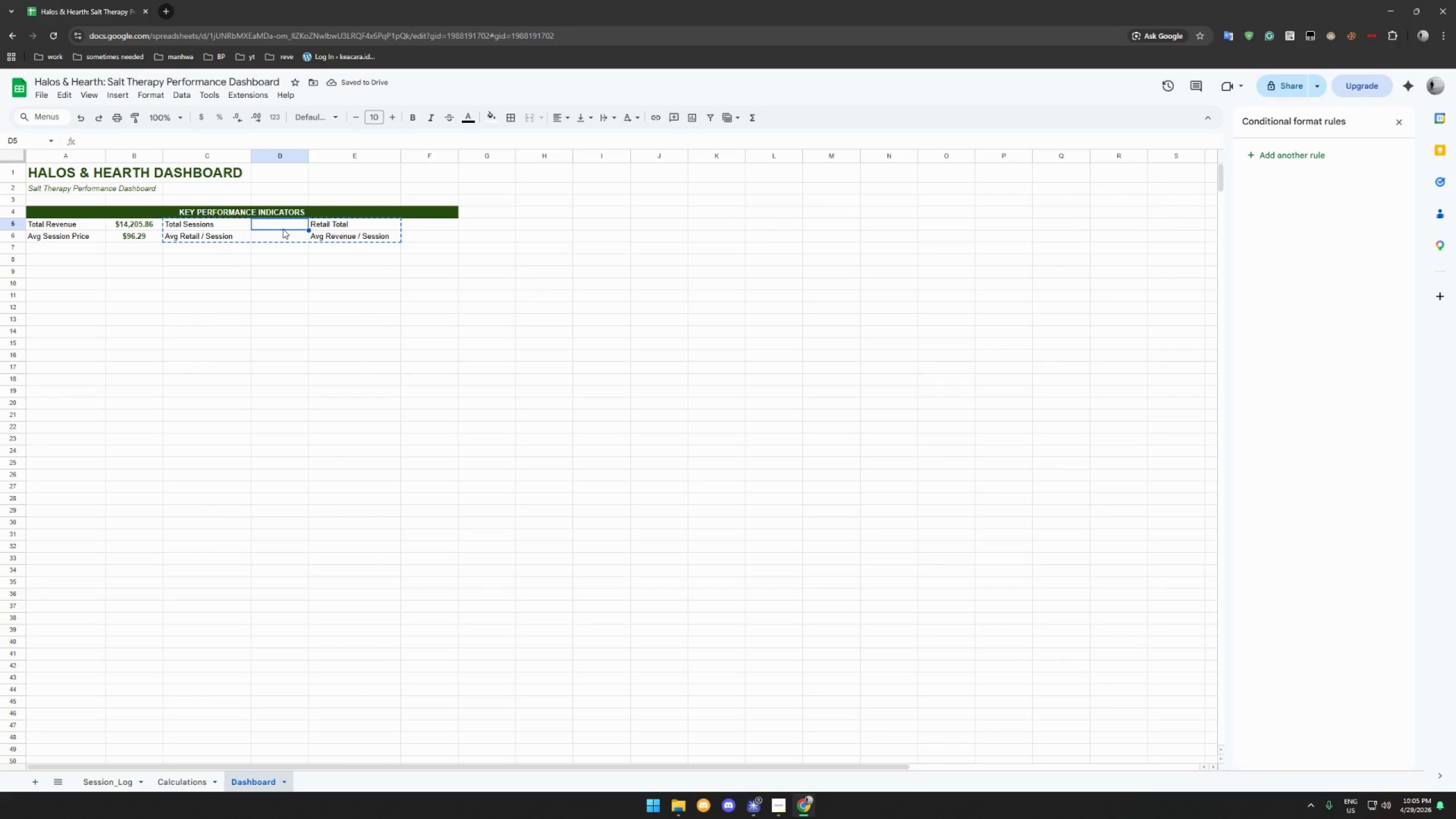 
key(Control+V)
 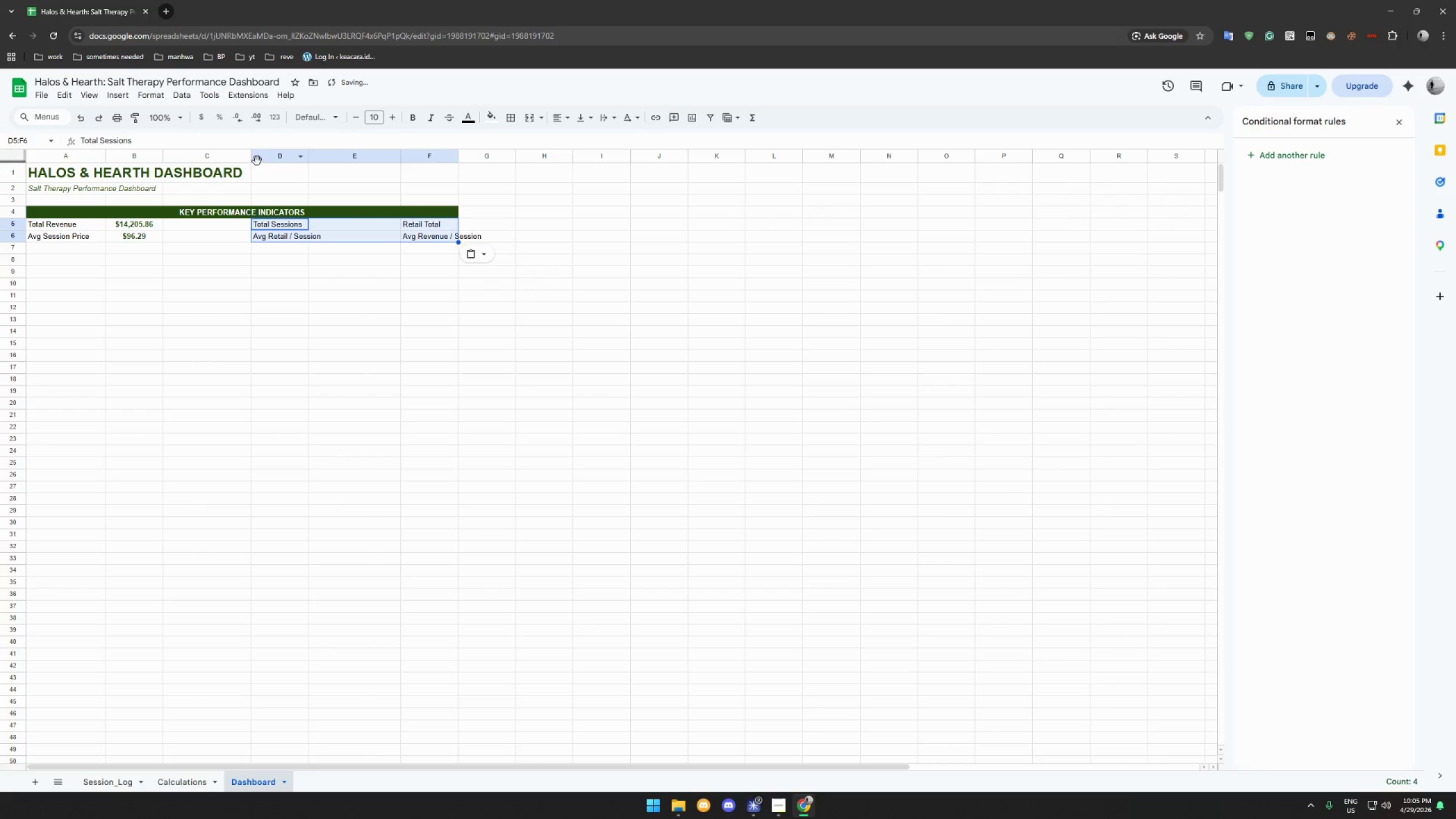 
left_click_drag(start_coordinate=[252, 156], to_coordinate=[218, 152])
 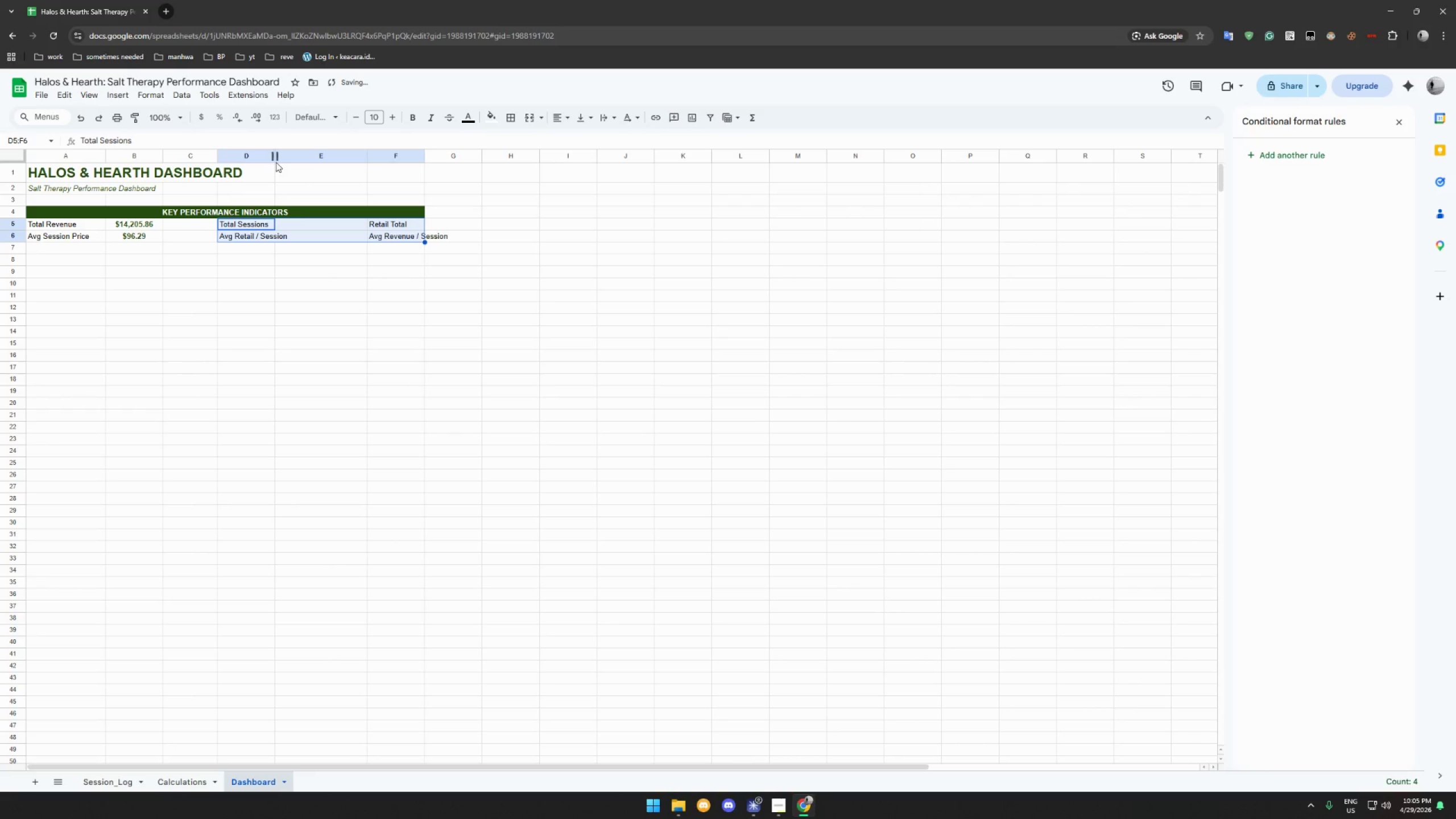 
left_click_drag(start_coordinate=[275, 160], to_coordinate=[295, 162])
 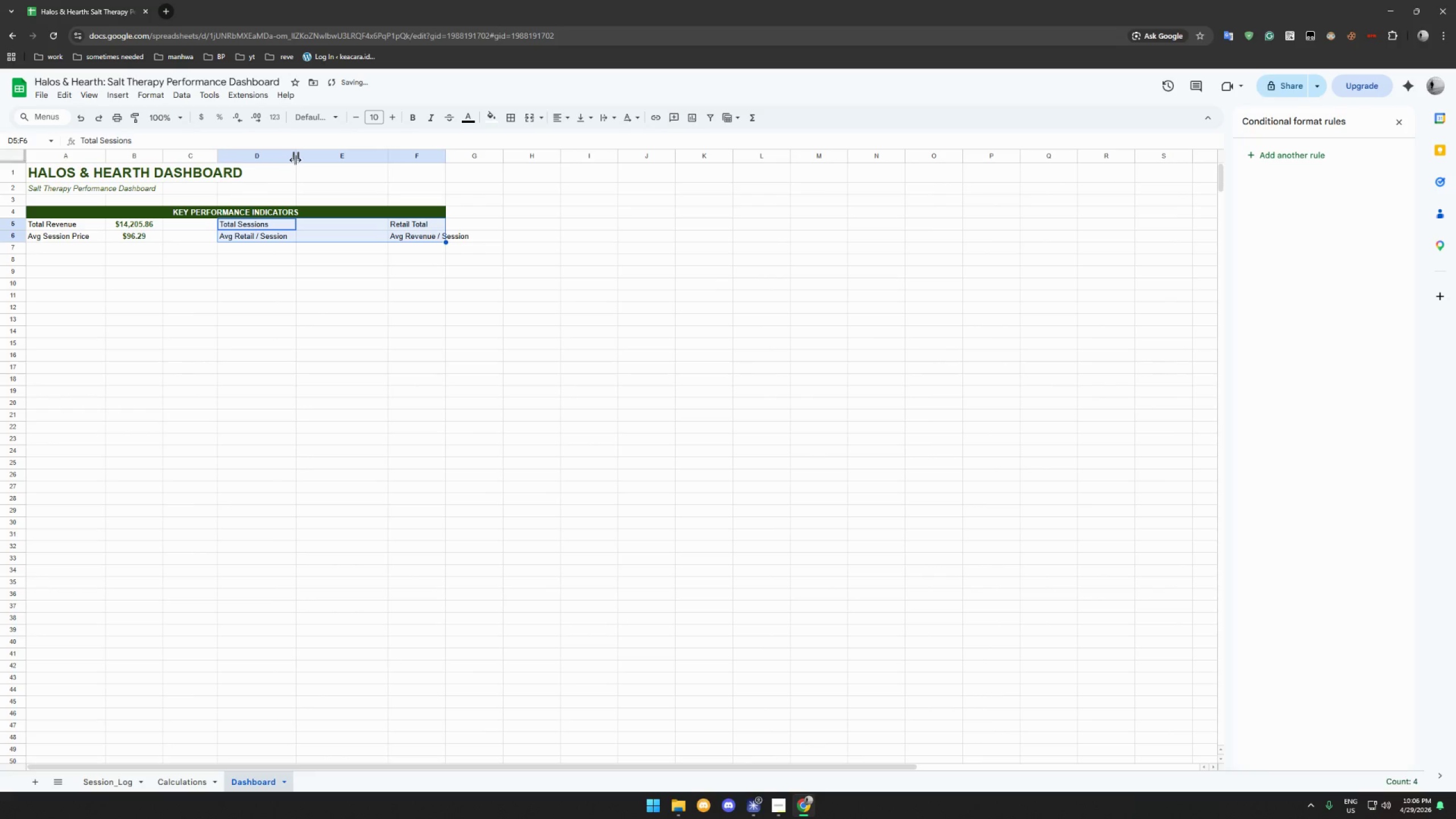 
left_click_drag(start_coordinate=[296, 159], to_coordinate=[302, 159])
 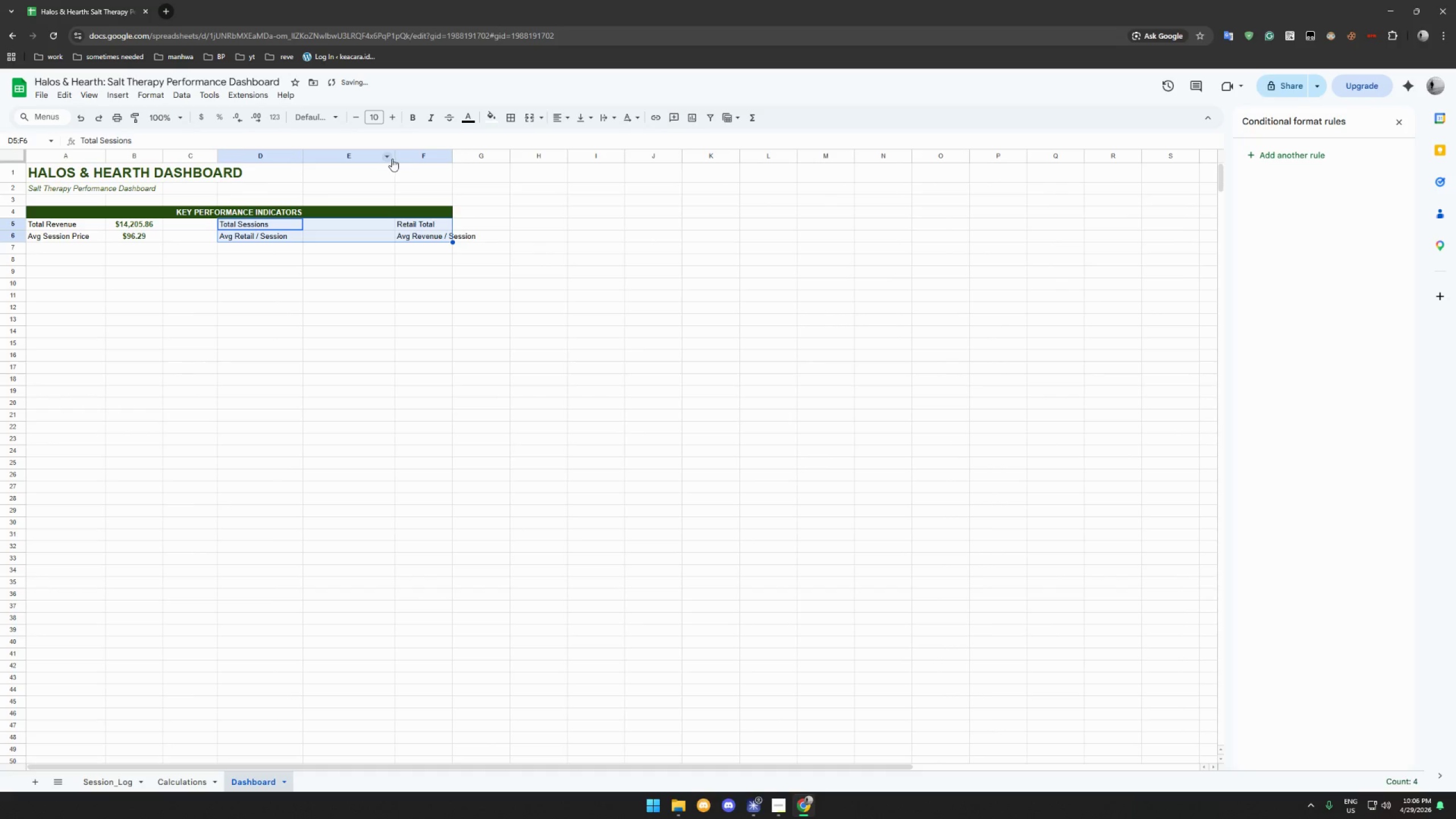 
left_click([366, 250])
 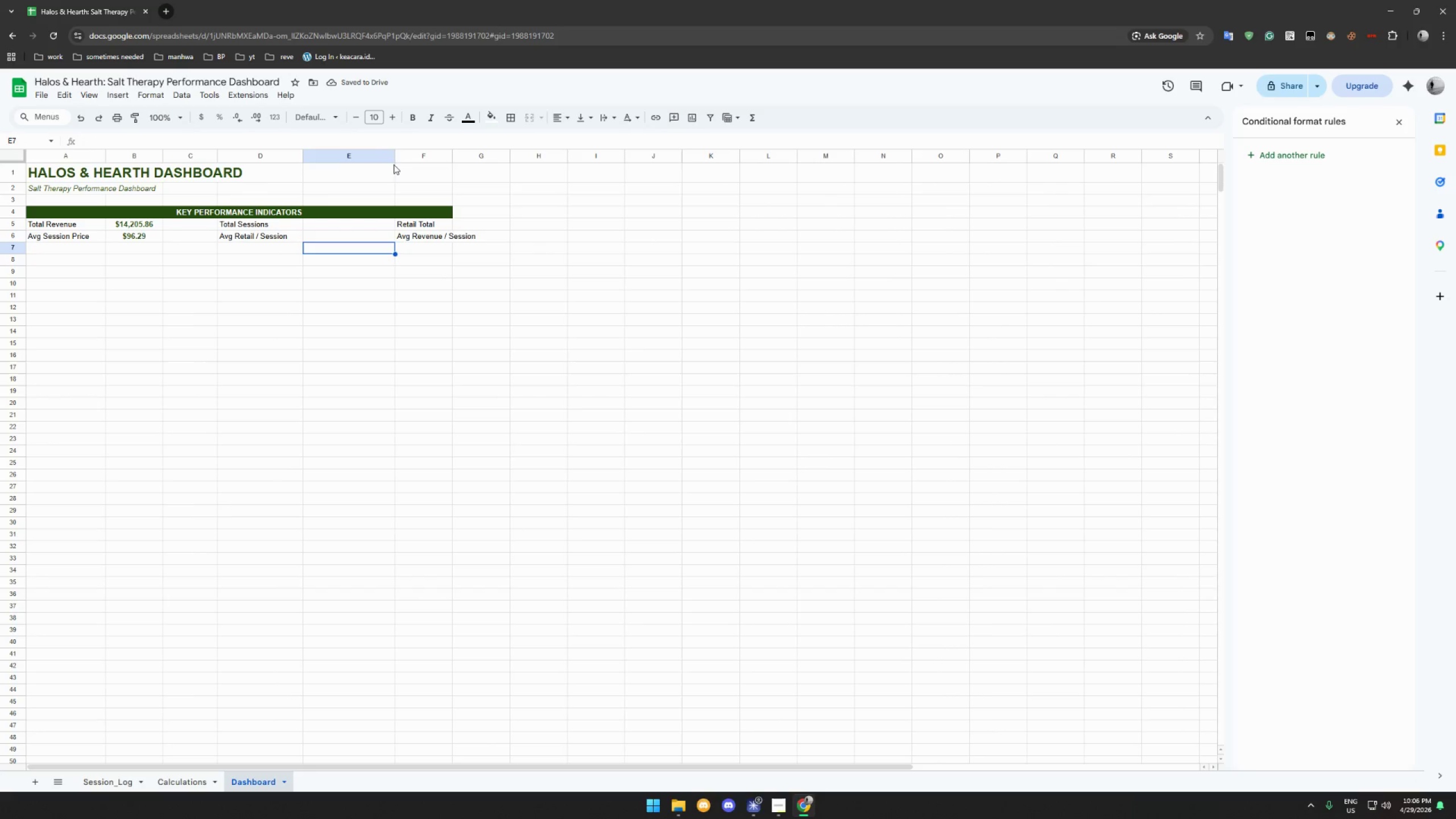 
left_click_drag(start_coordinate=[394, 159], to_coordinate=[363, 158])
 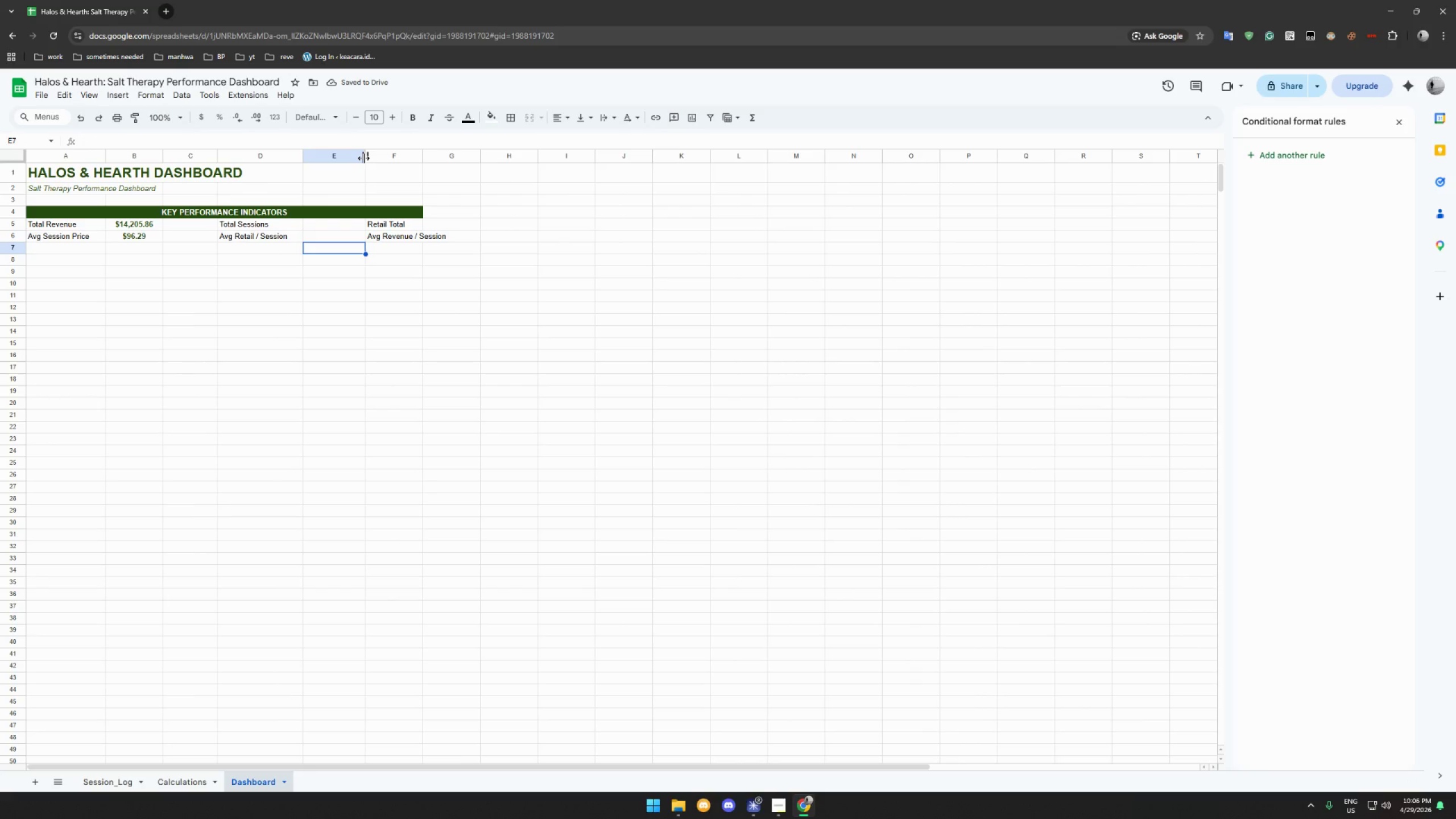 
left_click_drag(start_coordinate=[399, 228], to_coordinate=[400, 234])
 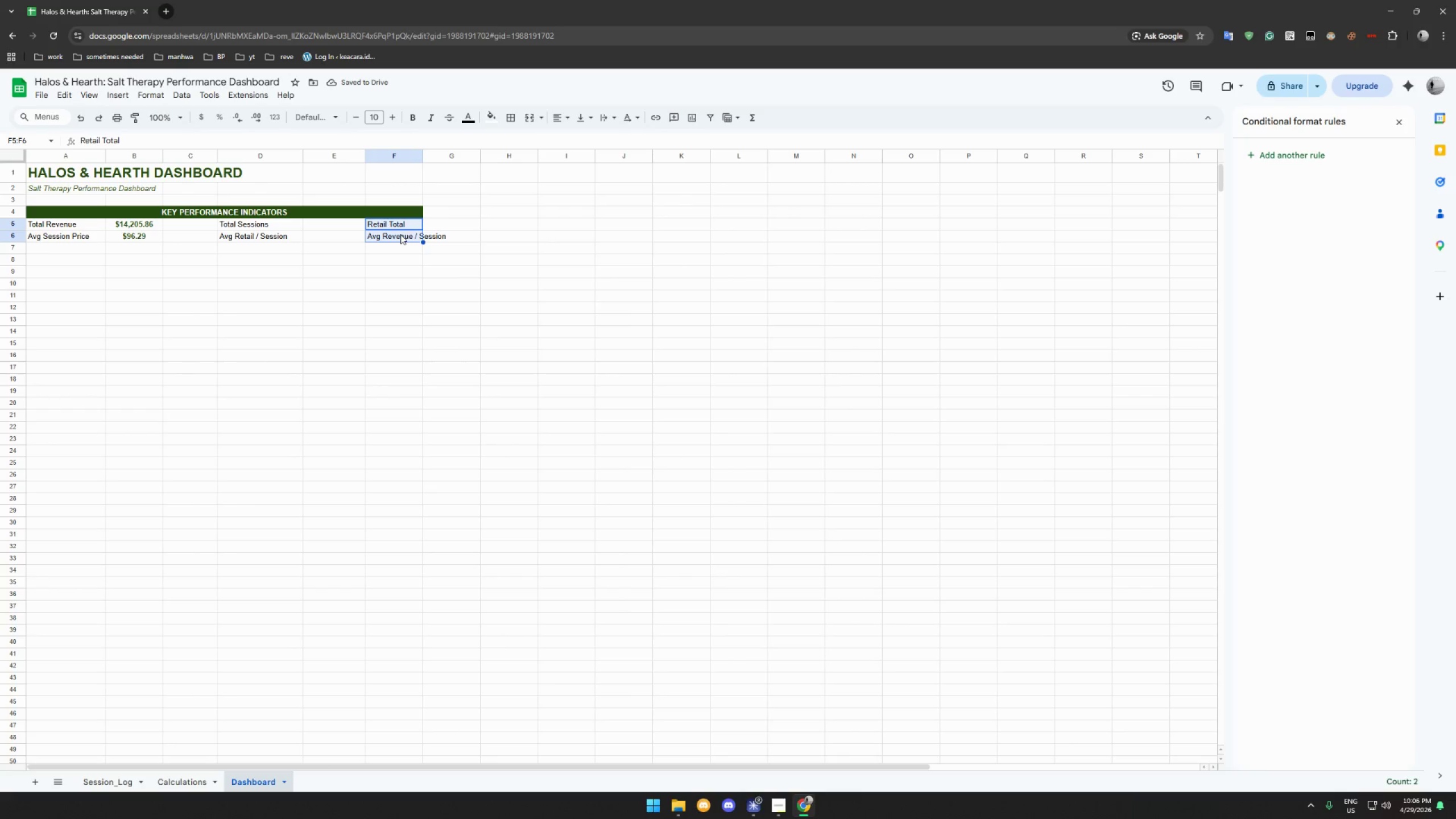 
key(Control+X)
 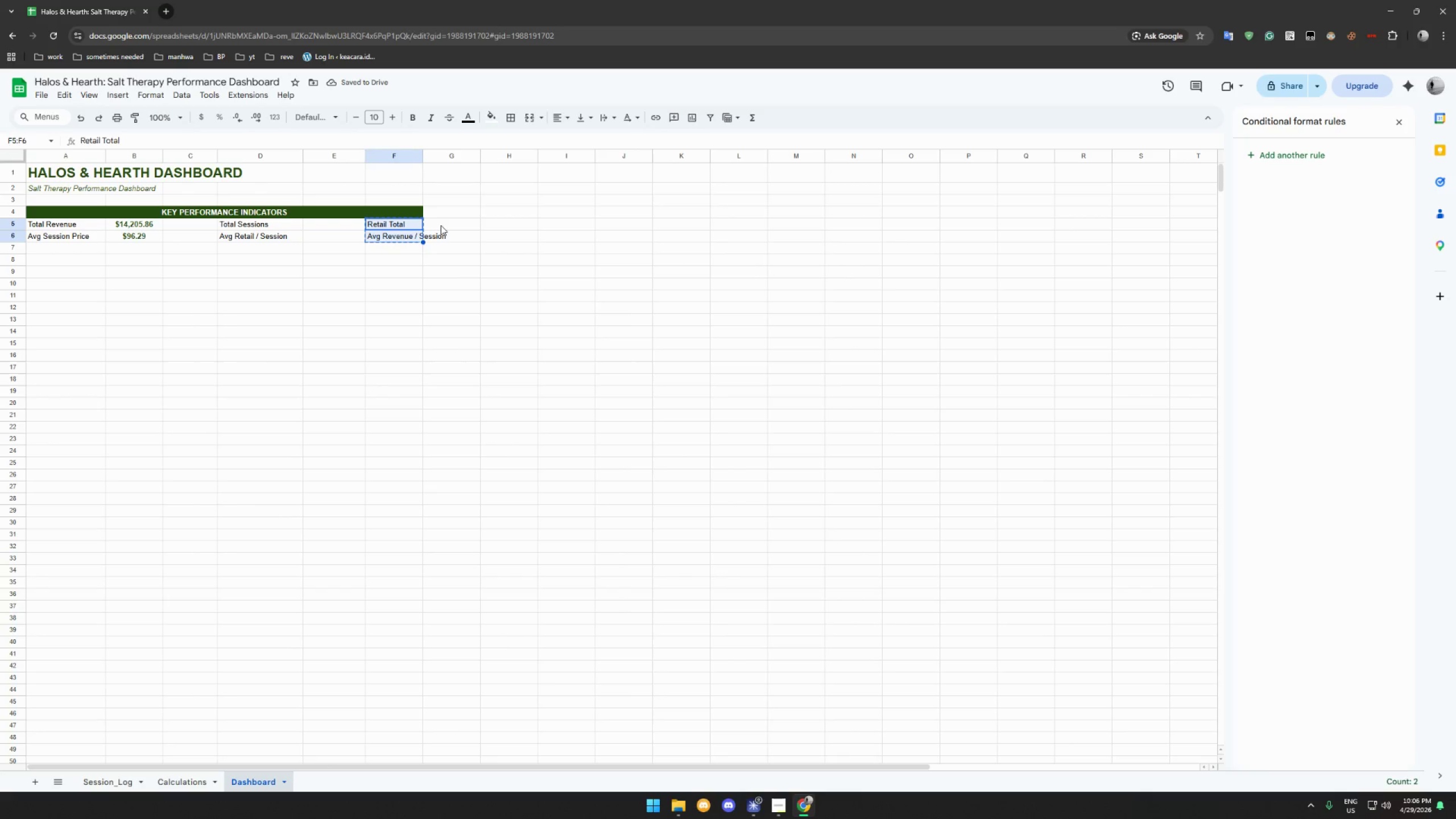 
left_click([441, 225])
 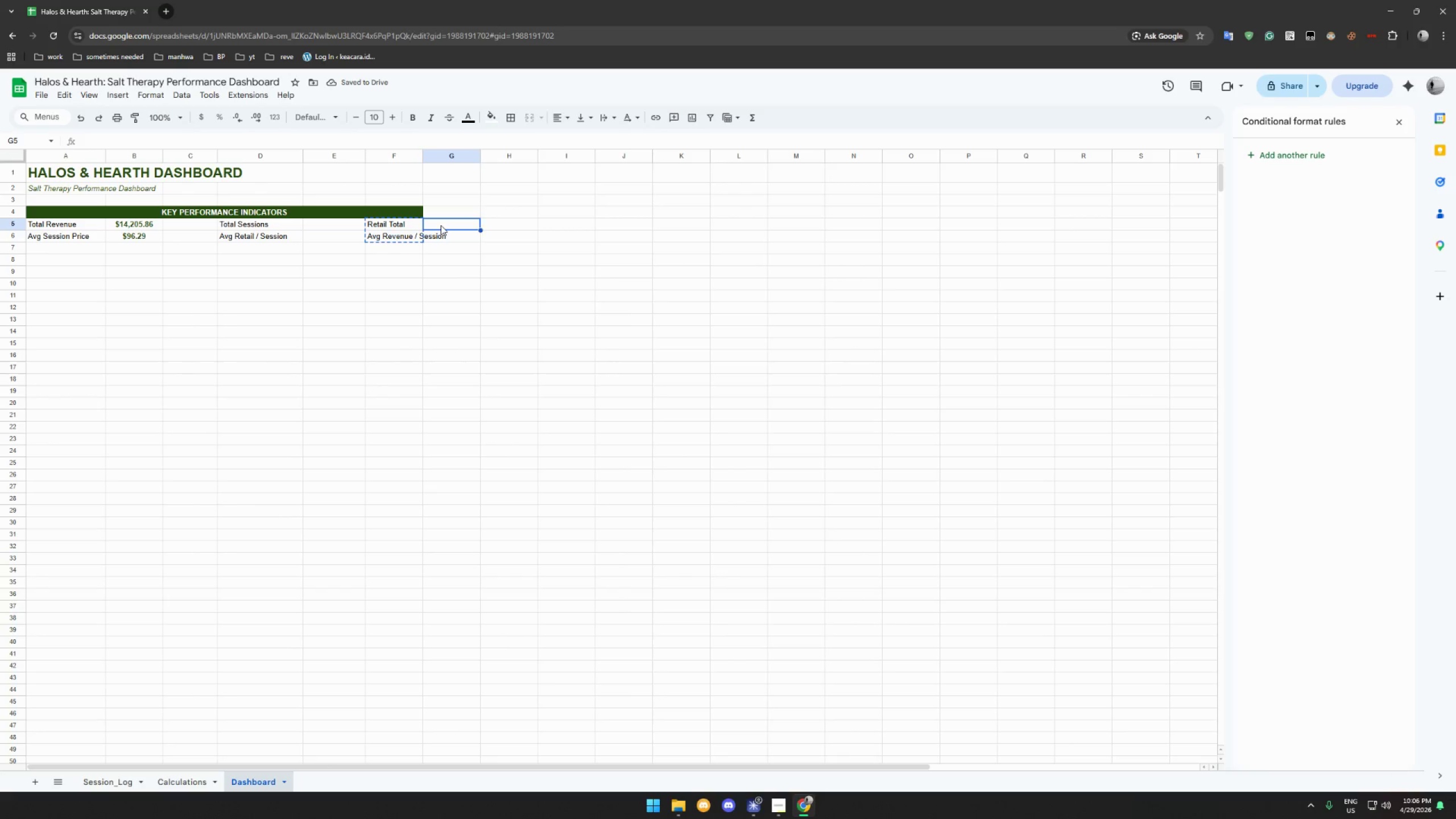 
key(Control+V)
 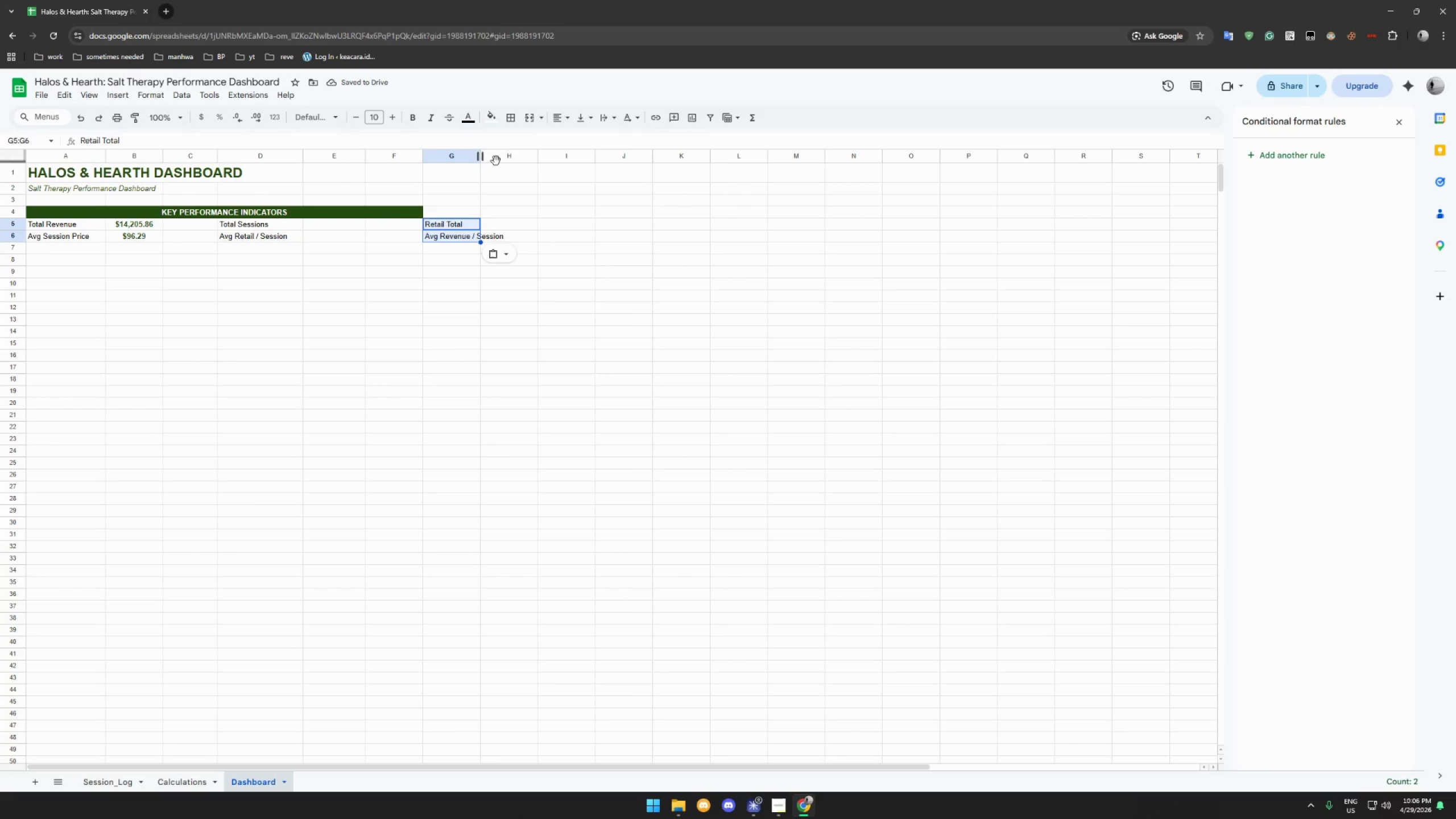 
double_click([481, 155])
 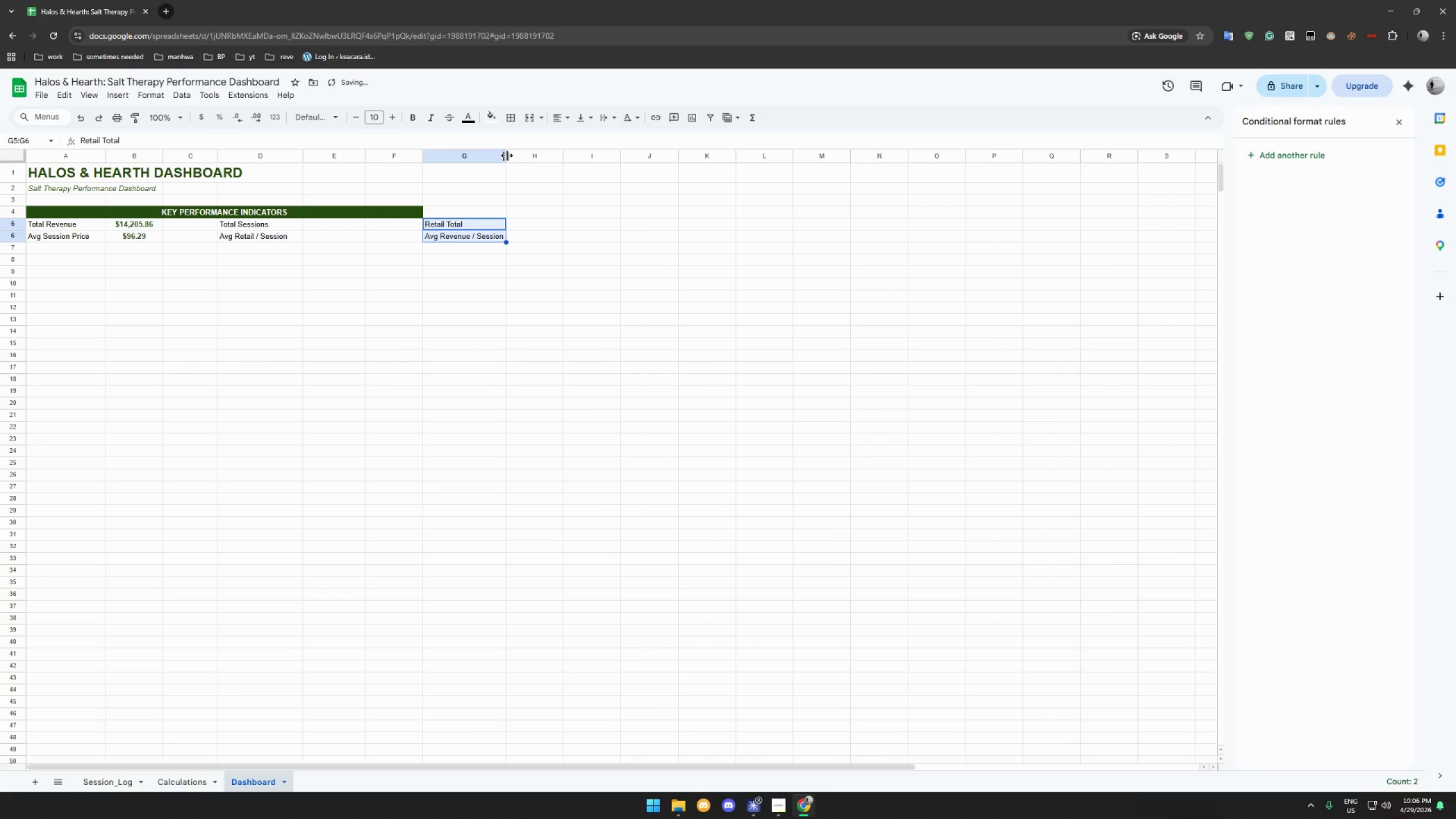 
left_click_drag(start_coordinate=[507, 155], to_coordinate=[520, 157])
 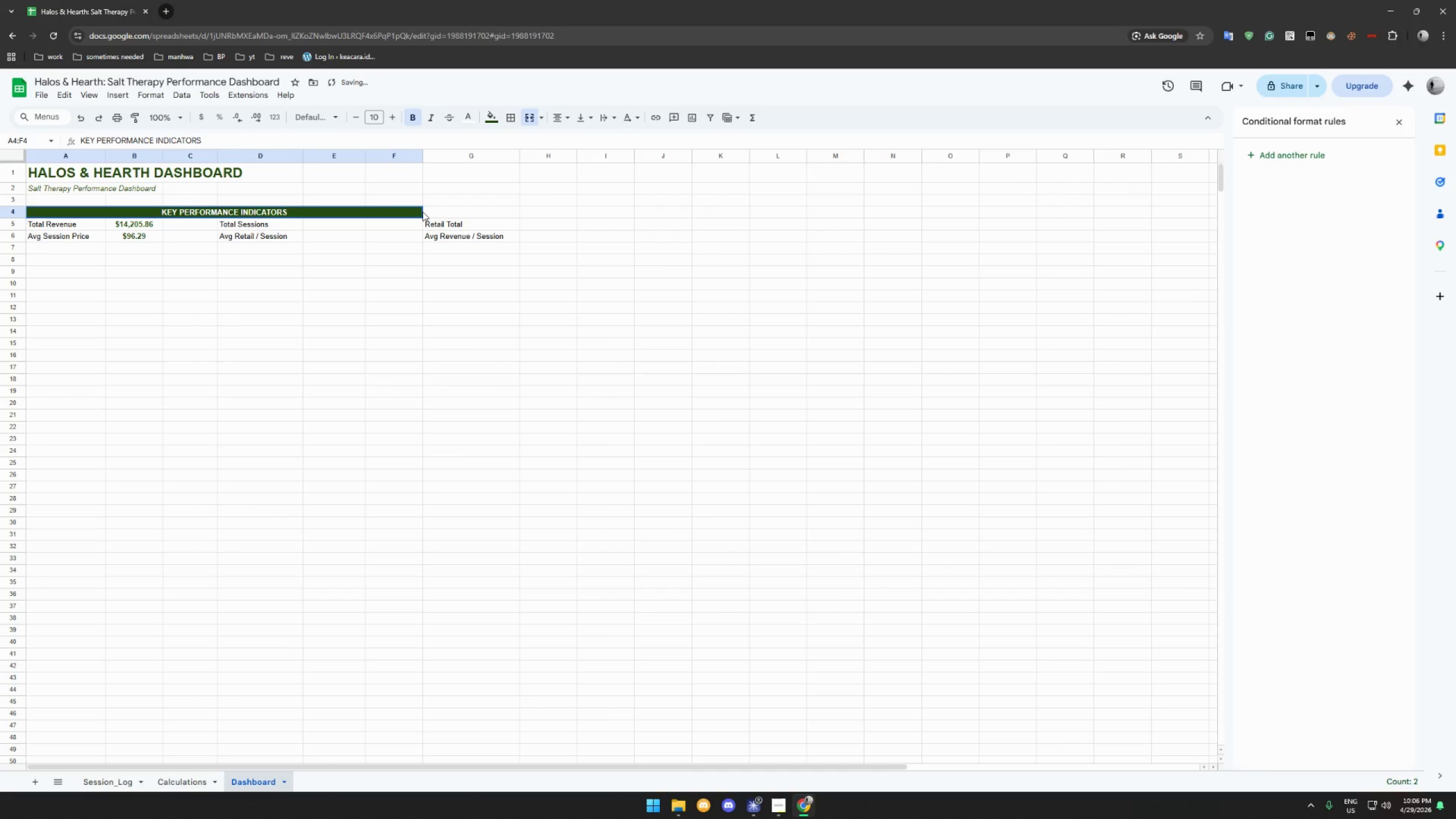 
left_click([437, 210])
 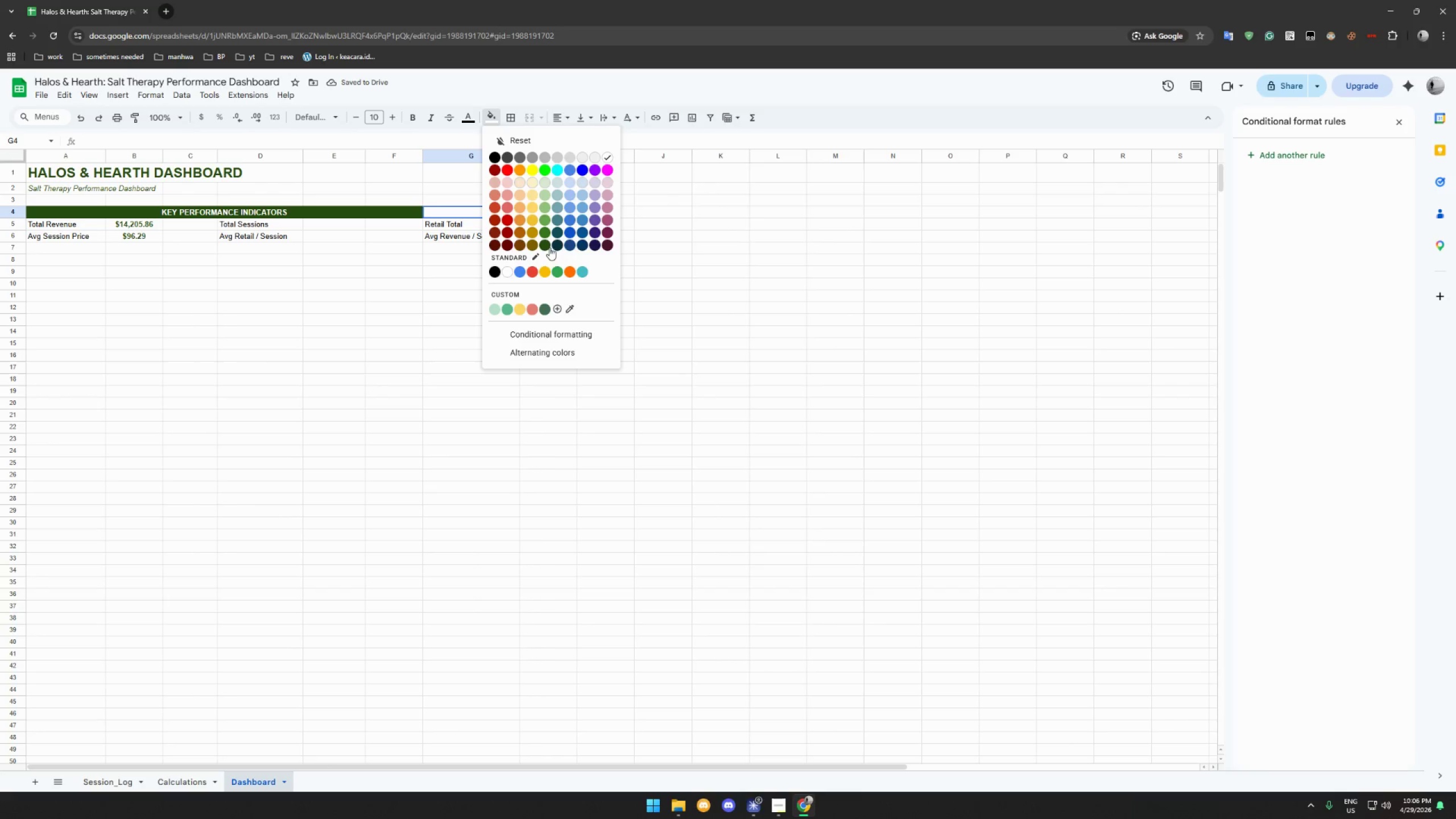 
double_click([404, 286])
 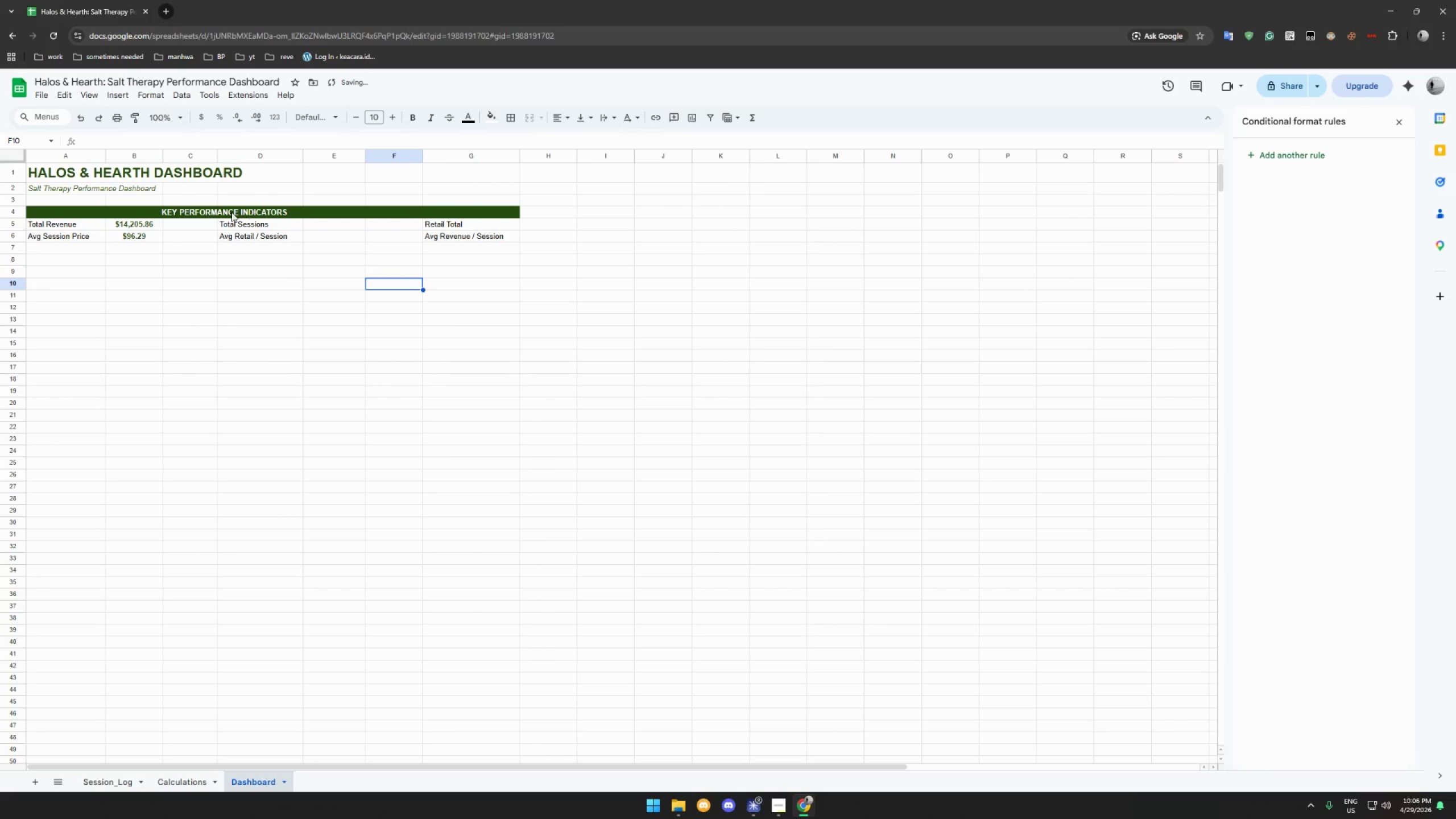 
left_click_drag(start_coordinate=[226, 212], to_coordinate=[473, 216])
 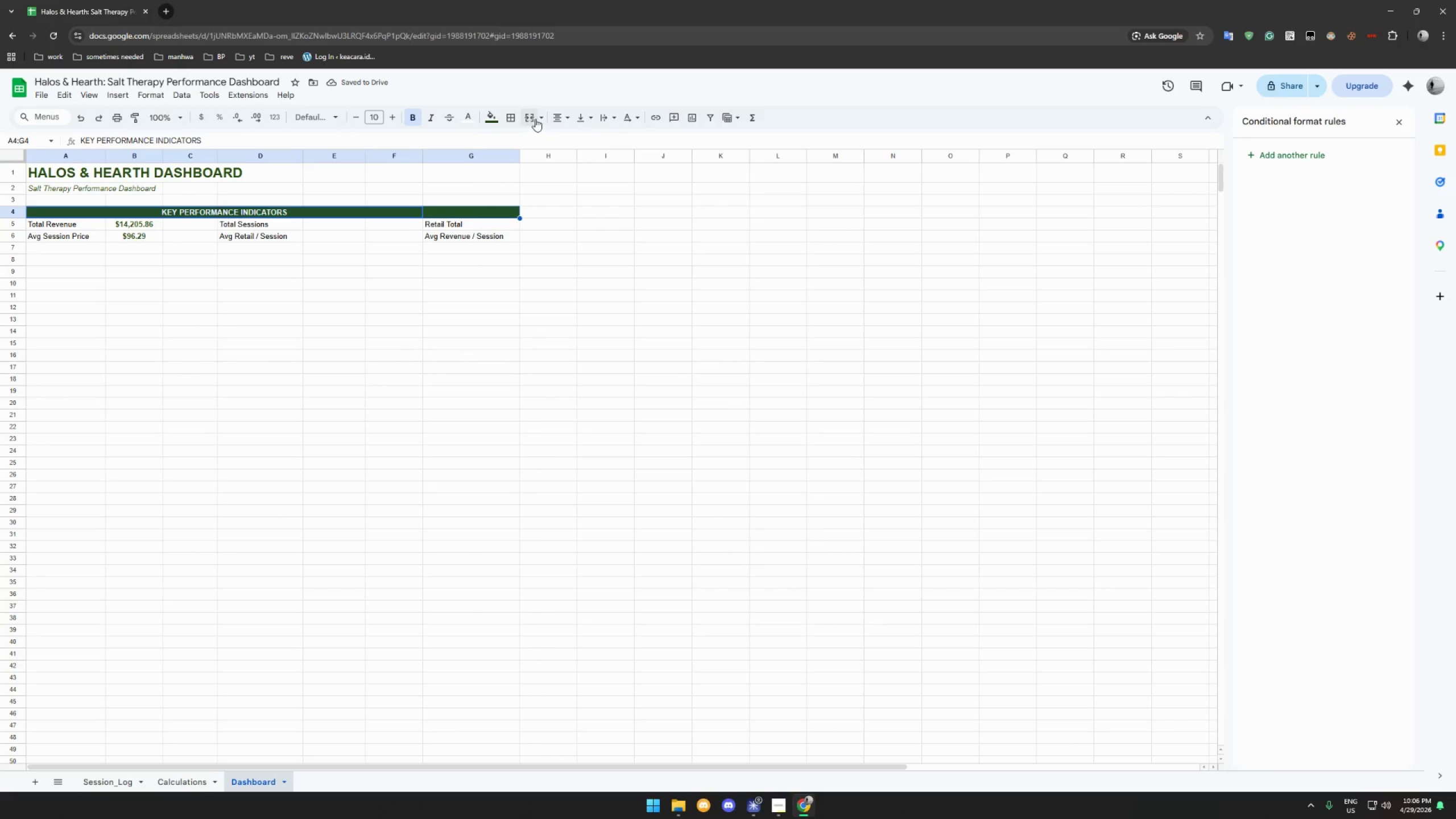 
left_click([532, 118])
 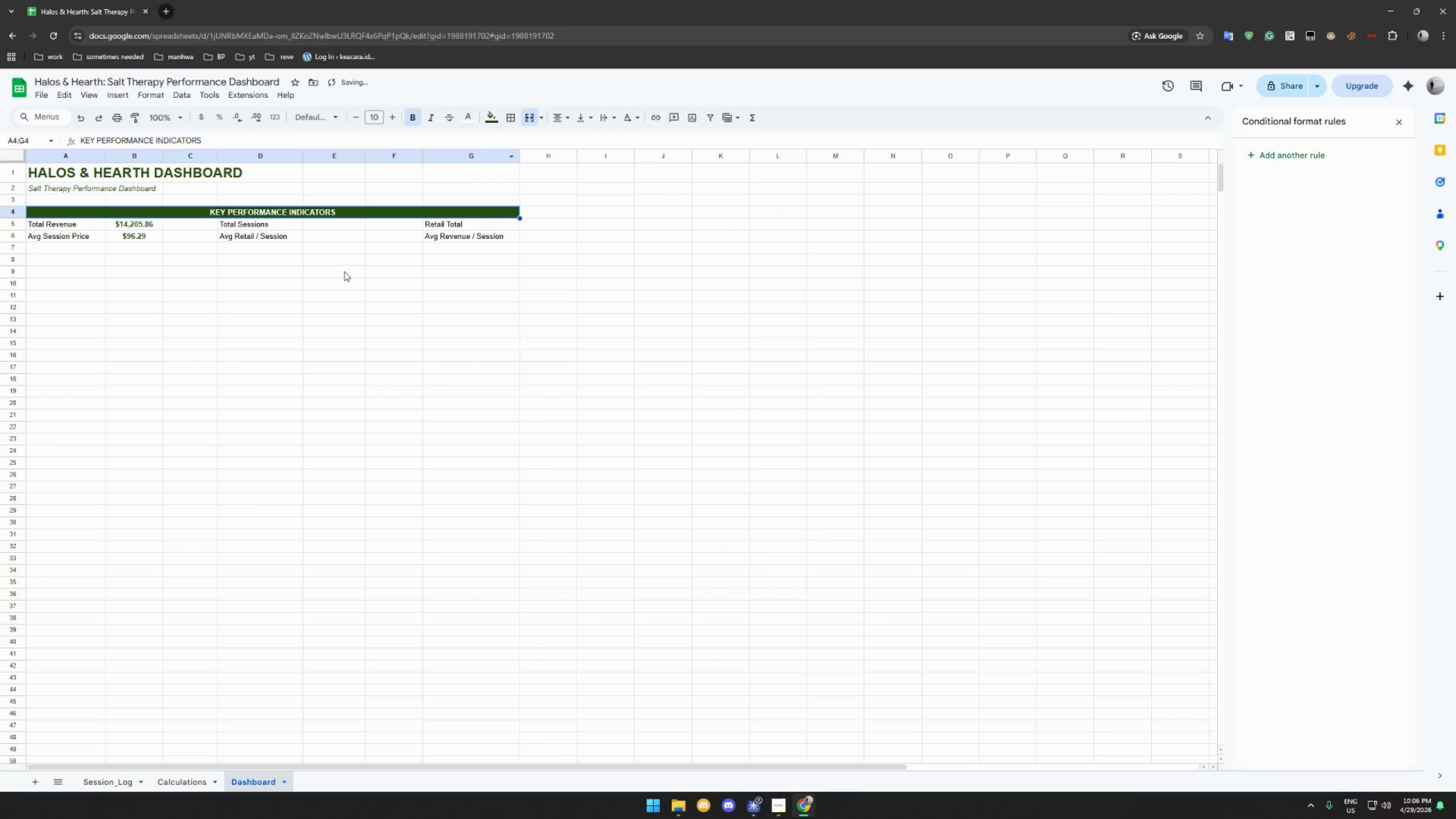 
left_click([343, 271])
 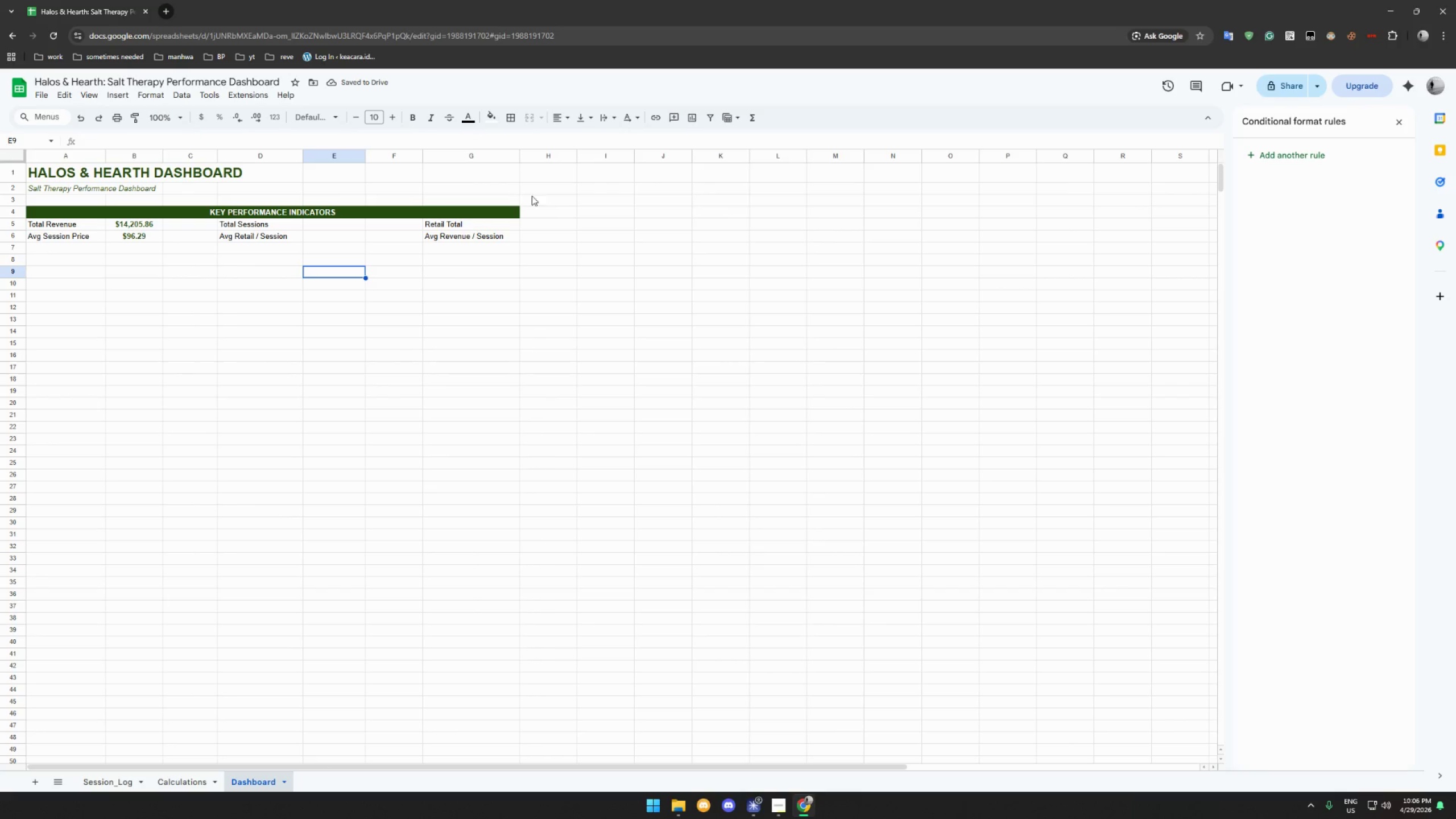 
left_click_drag(start_coordinate=[507, 210], to_coordinate=[538, 210])
 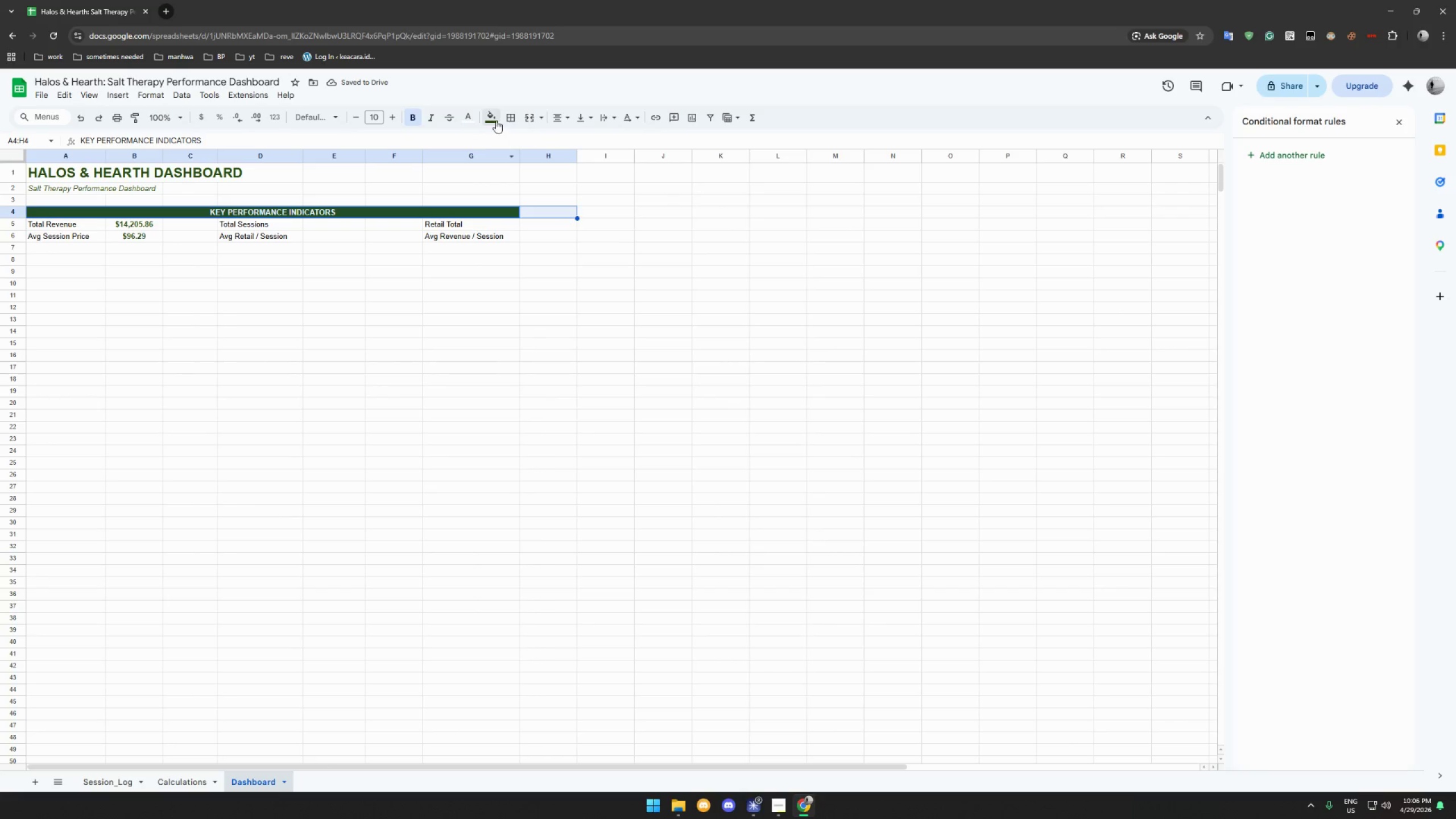 
left_click([495, 119])
 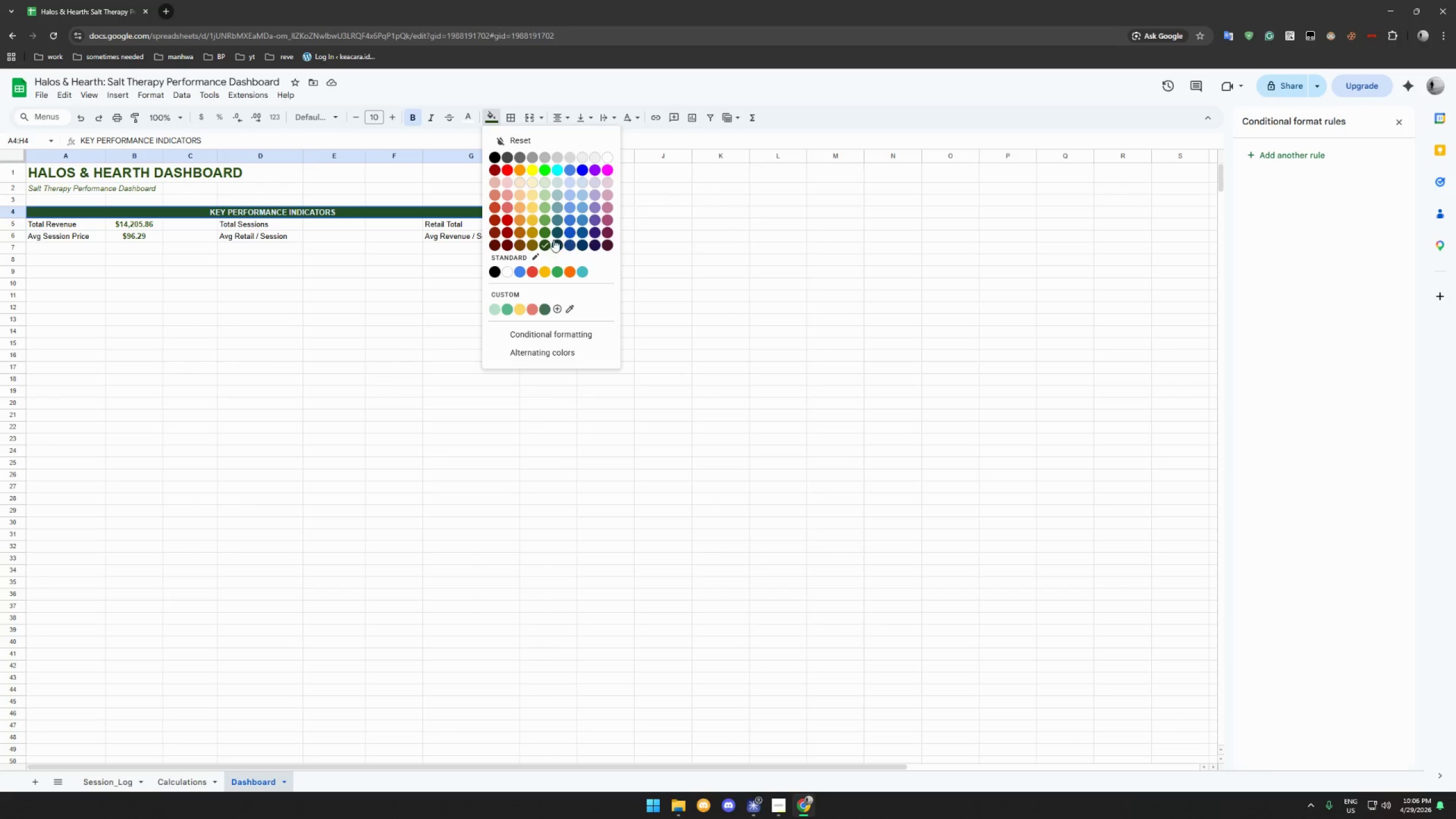 
left_click([547, 243])
 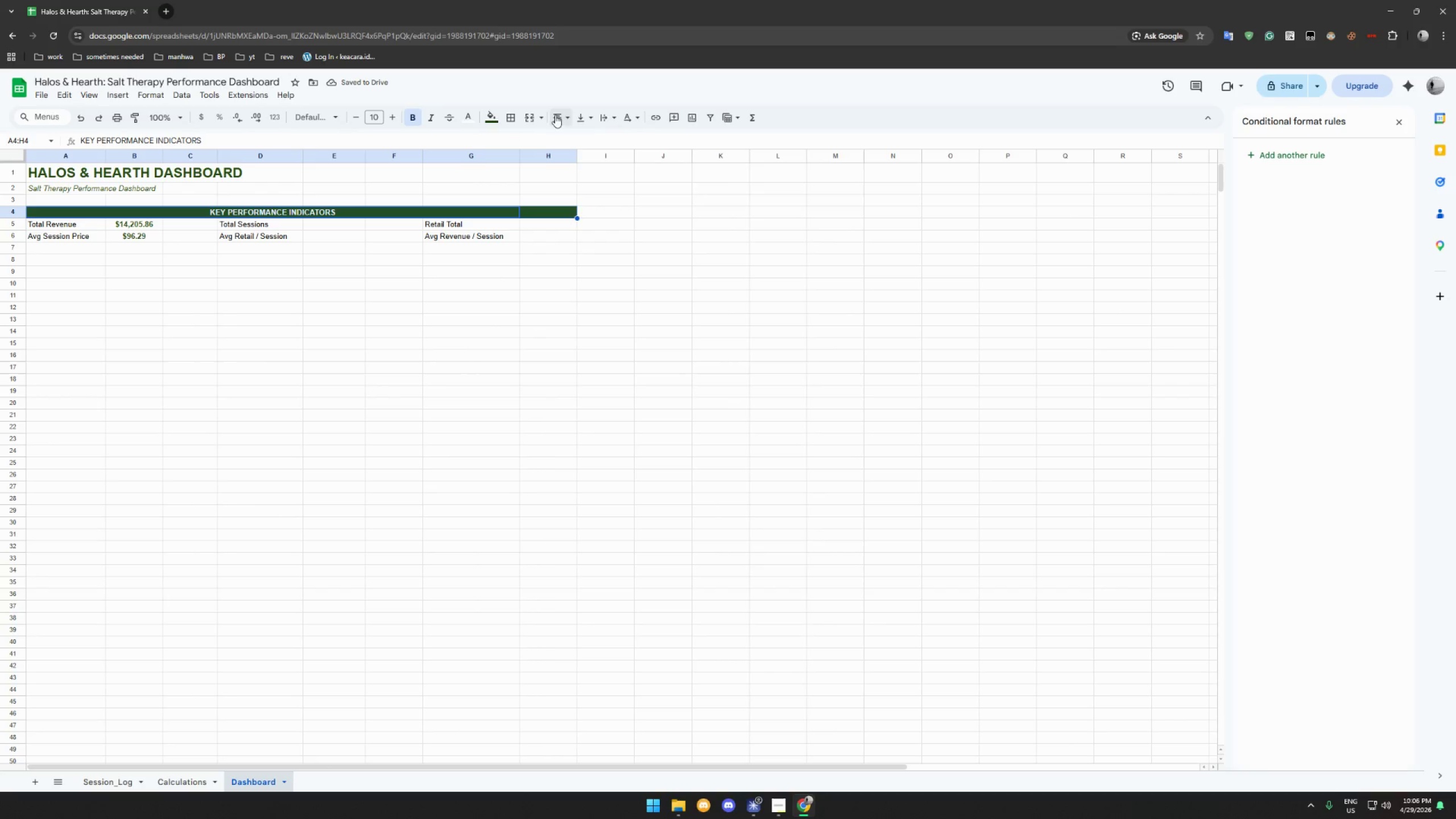 
left_click([534, 115])
 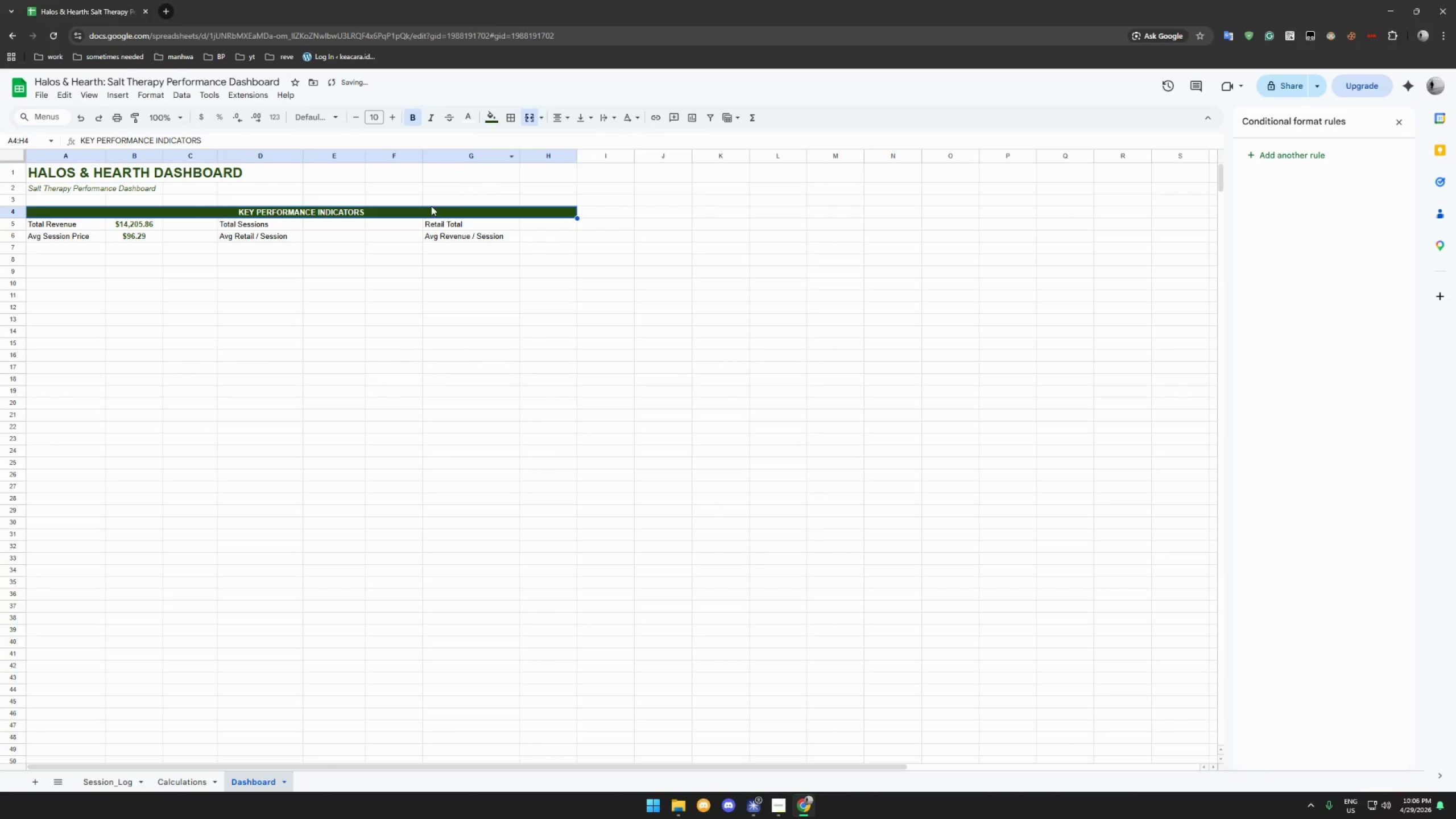 
left_click([395, 247])
 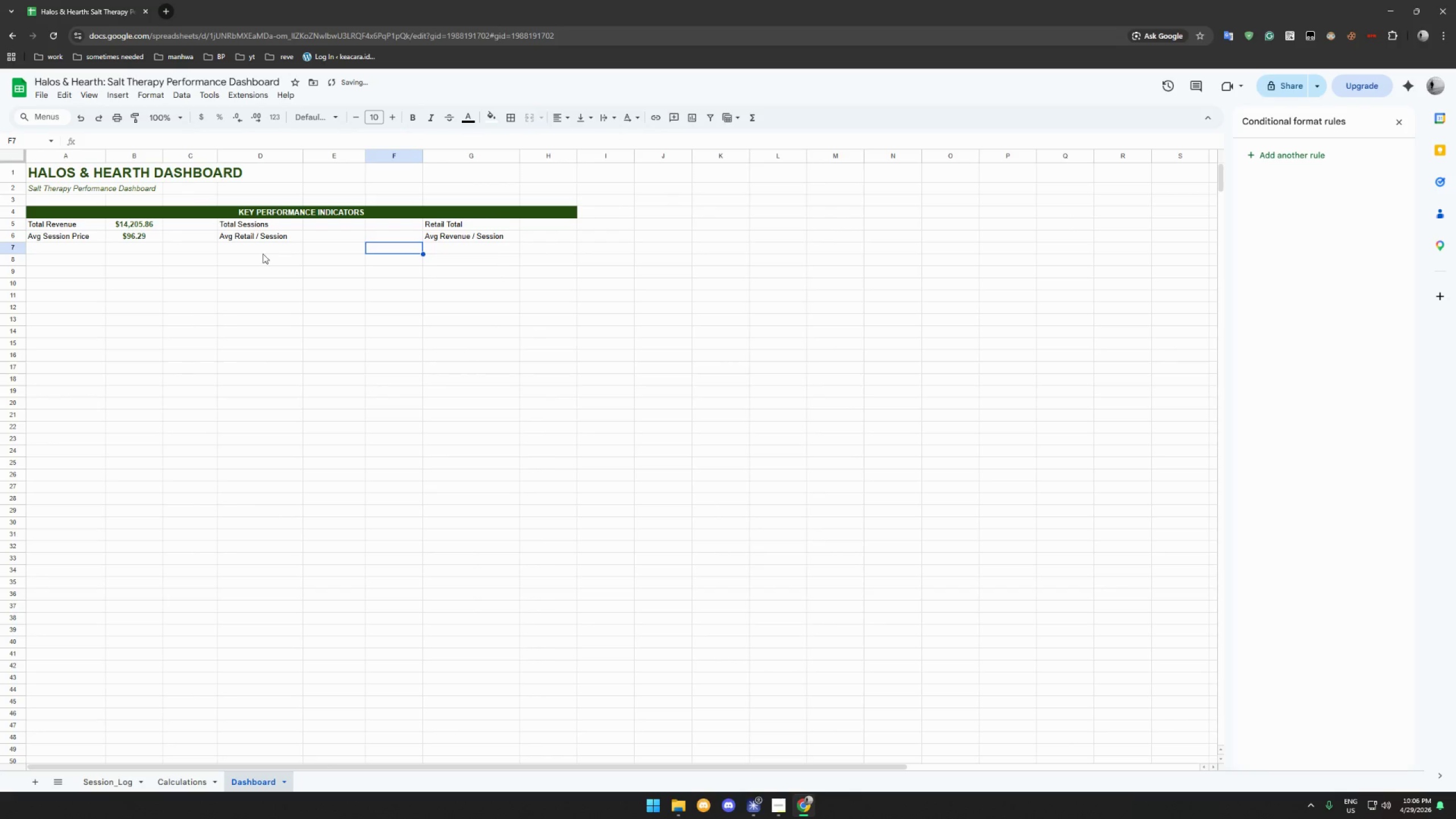 
left_click([231, 269])
 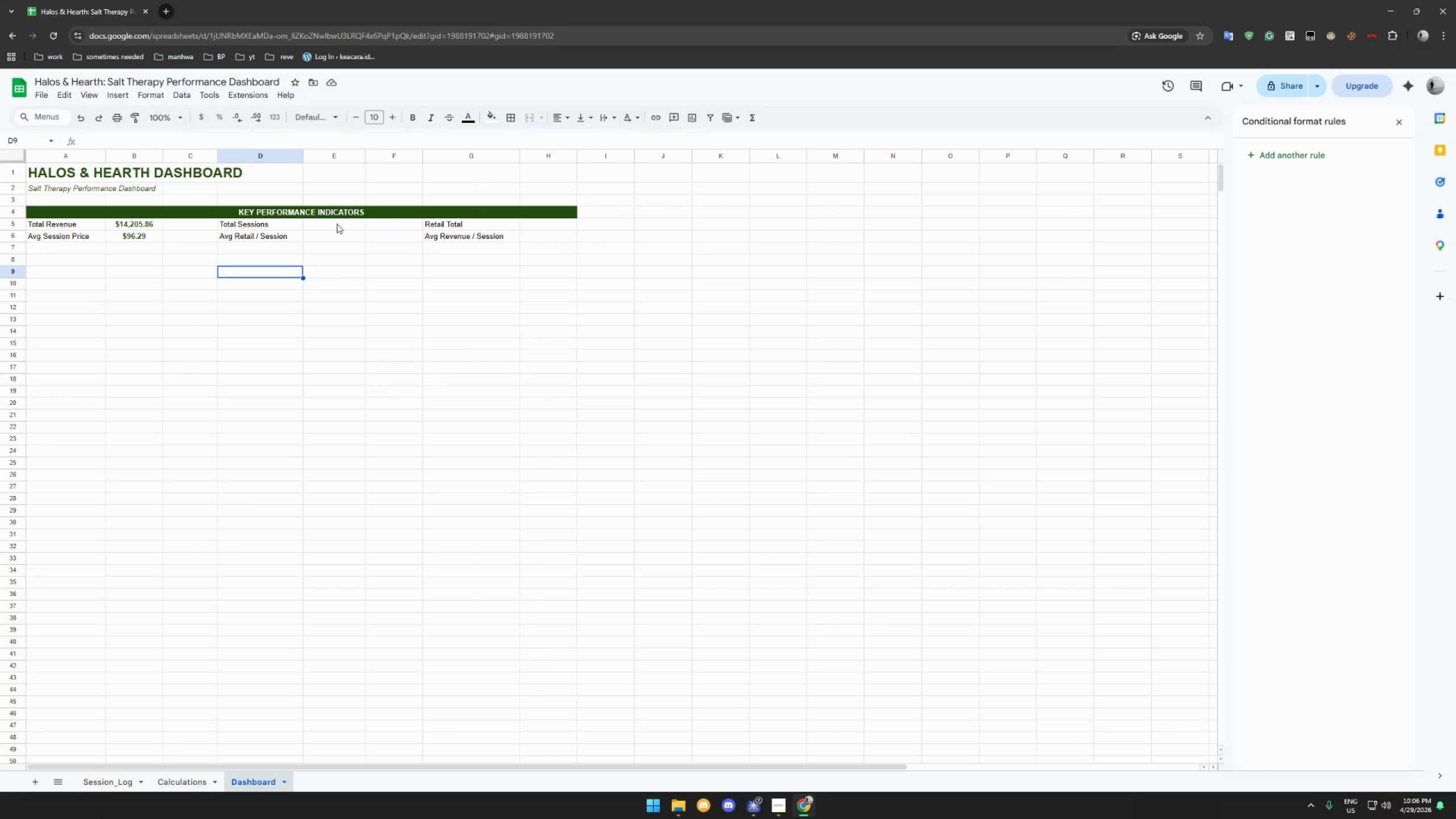 
wait(9.61)
 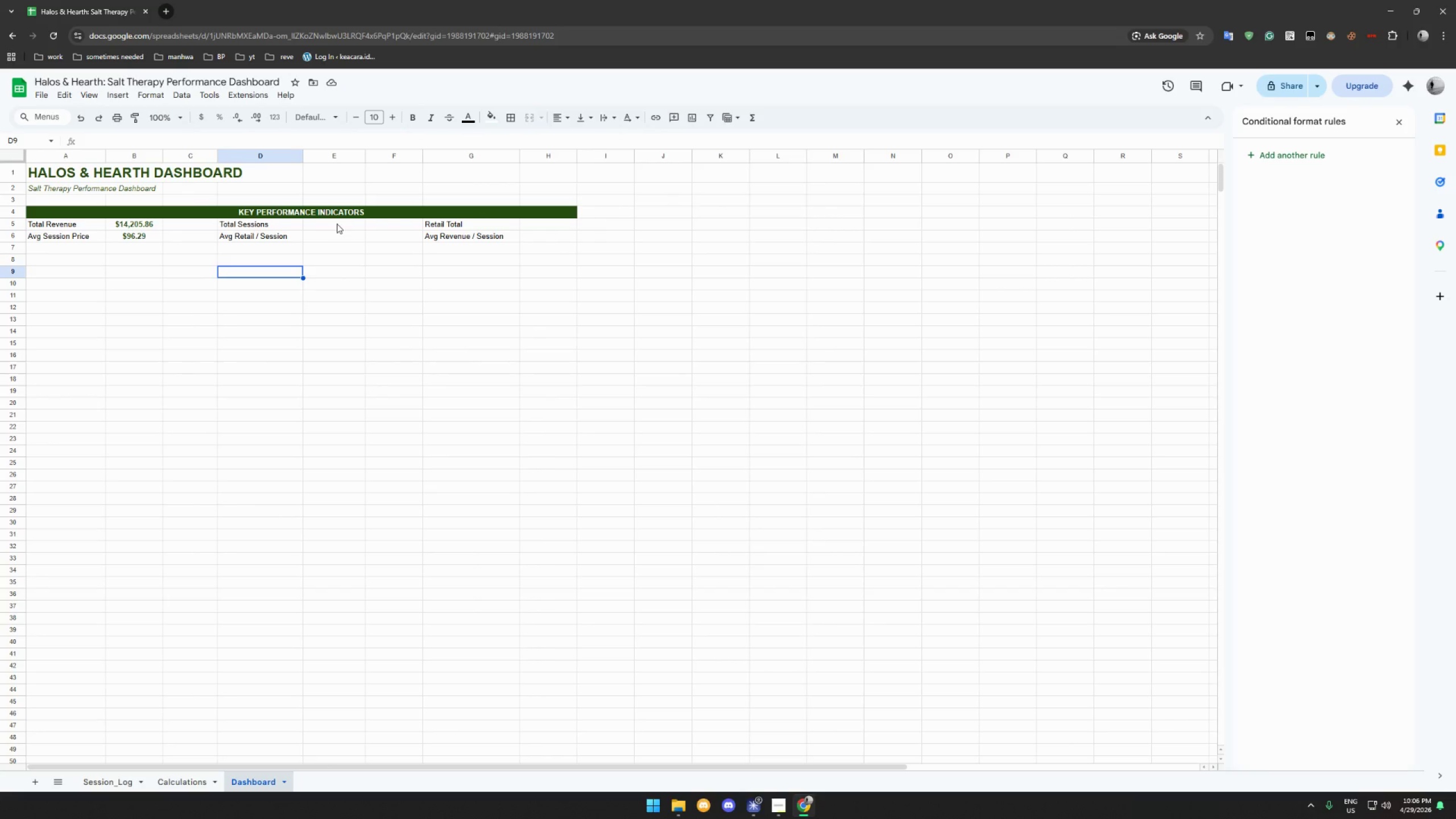 
key(Equal)
 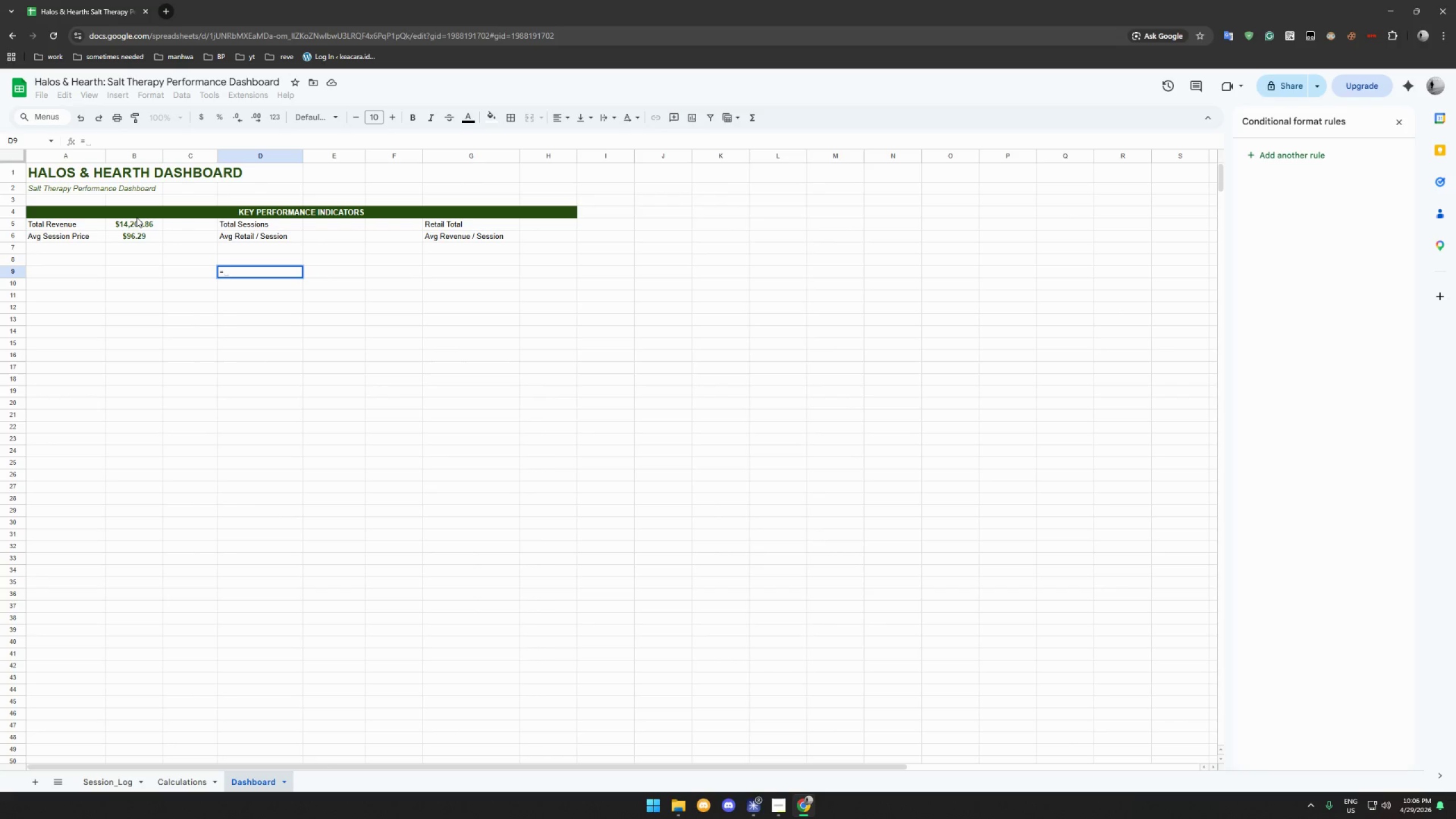 
key(Backspace)
 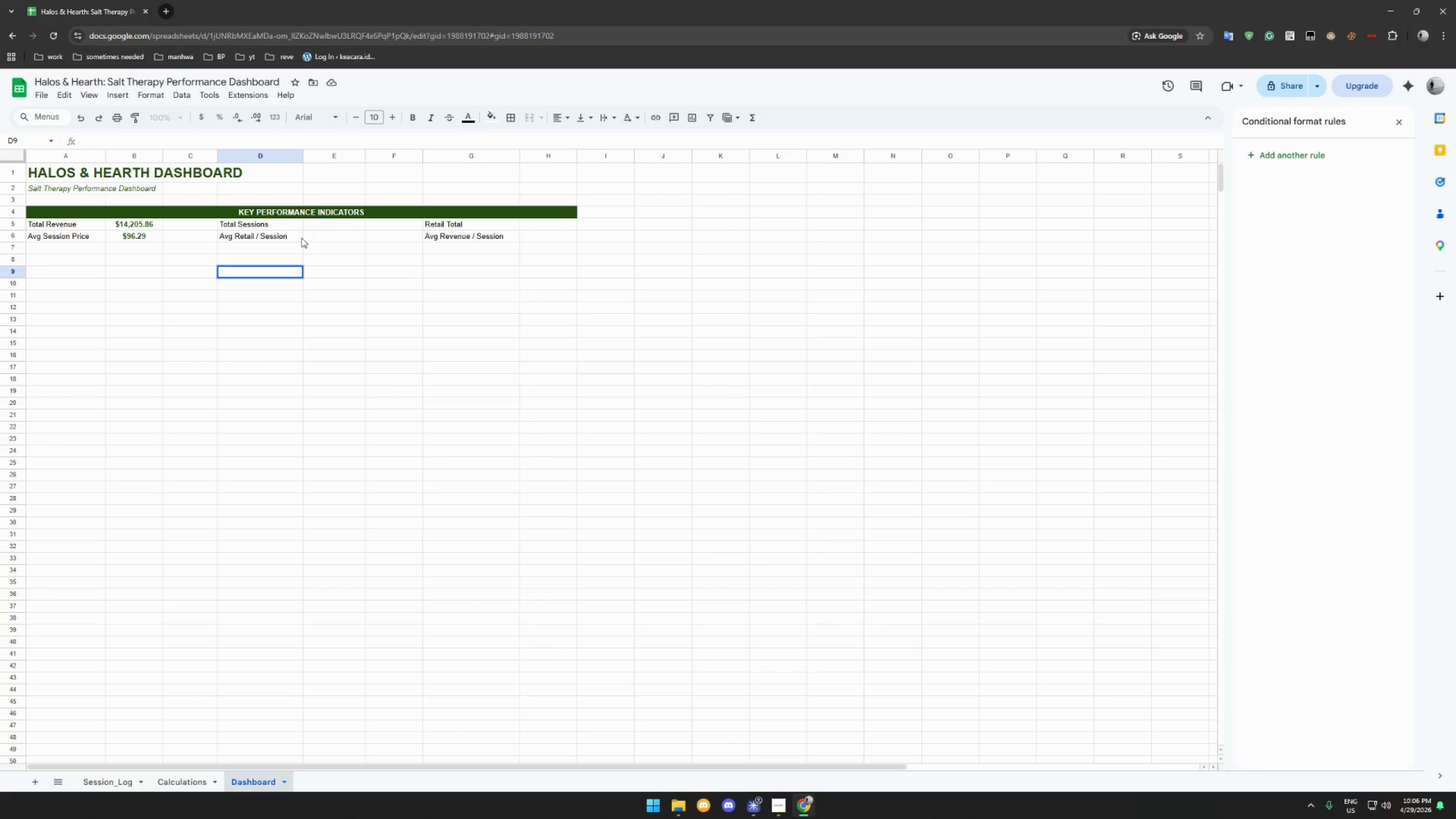 
left_click([318, 226])
 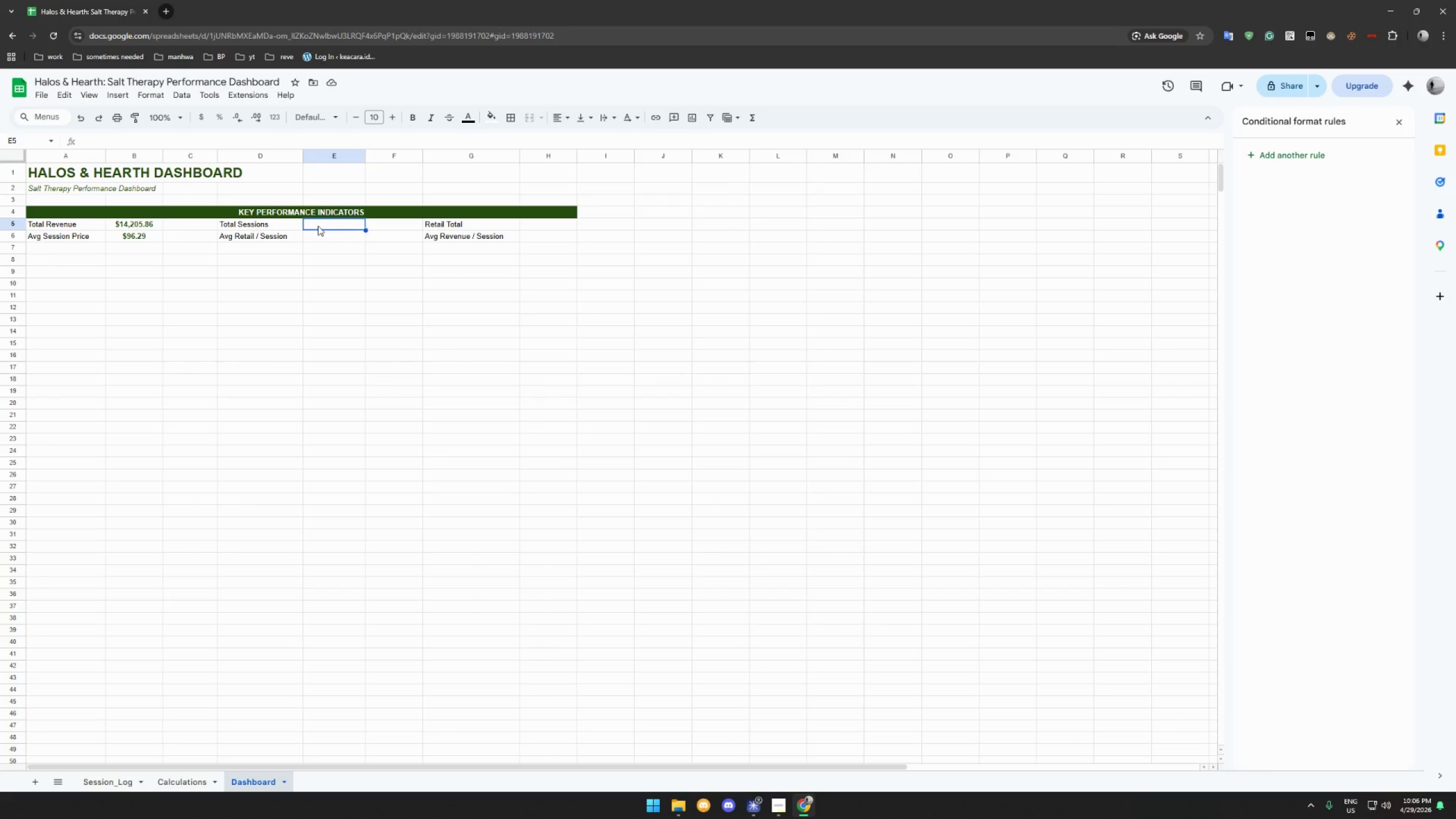 
type(=IFERROR(Calculations!B8,0))
 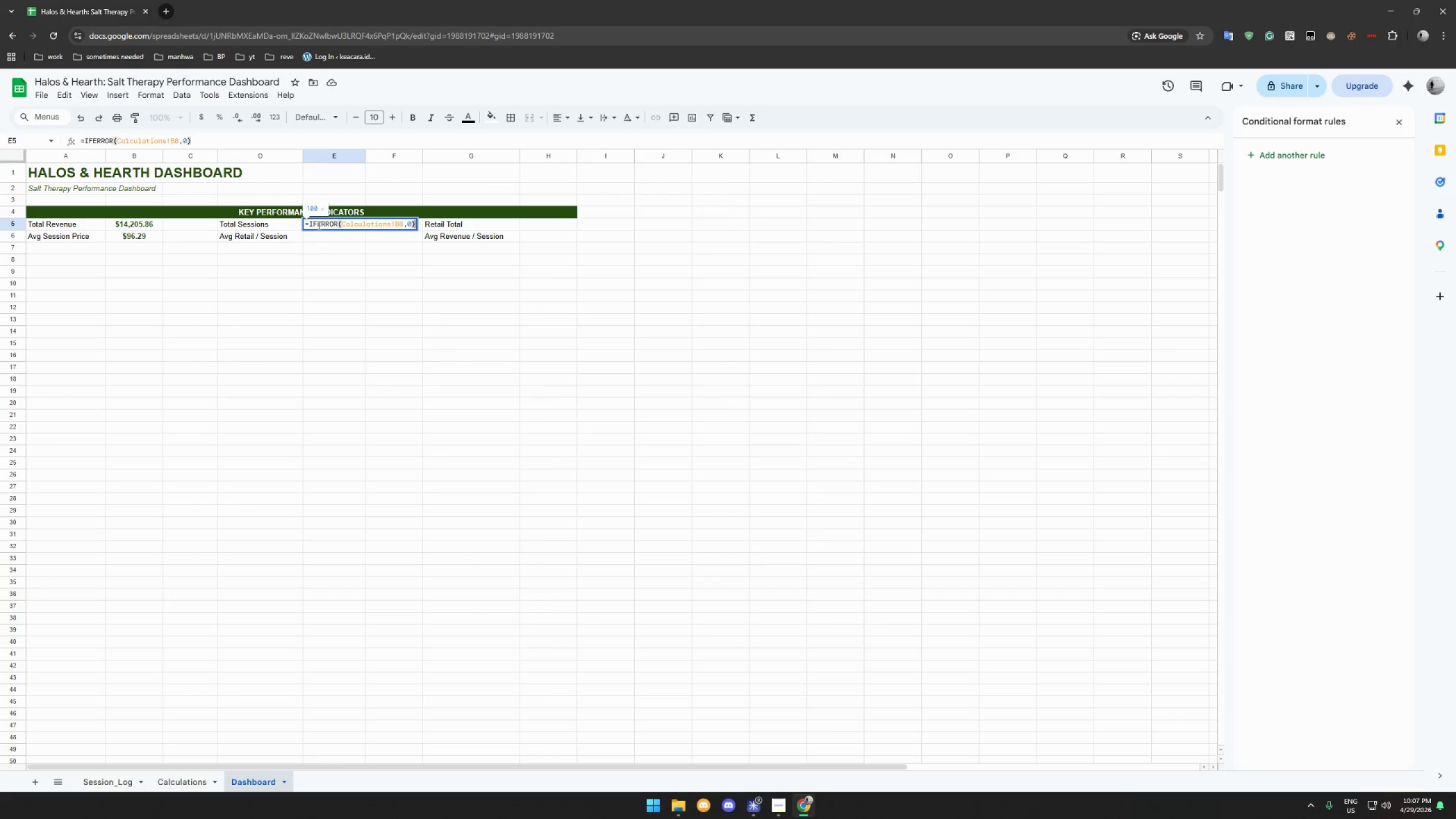 
key(Enter)
 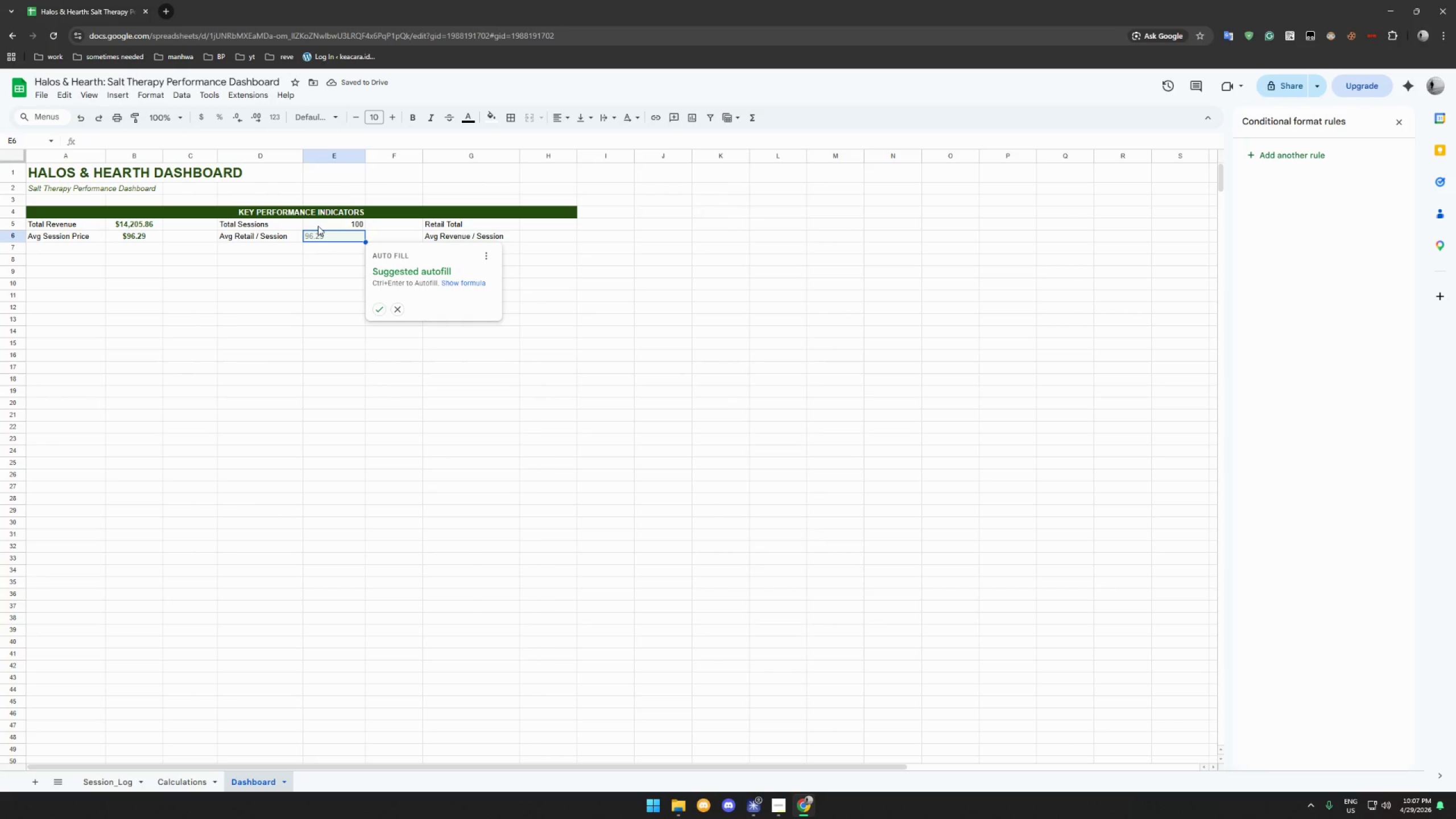 
wait(6.67)
 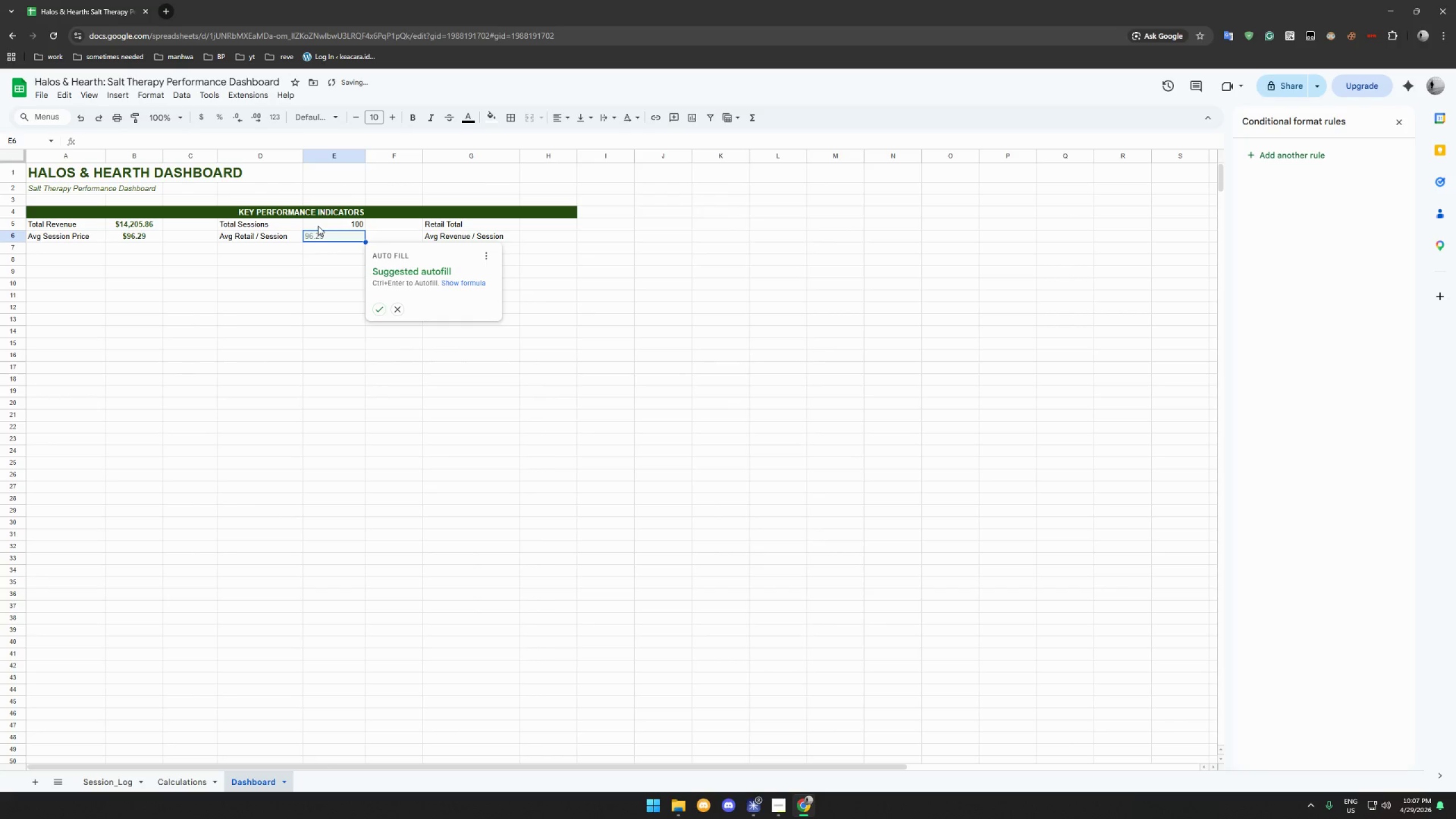 
left_click([377, 305])
 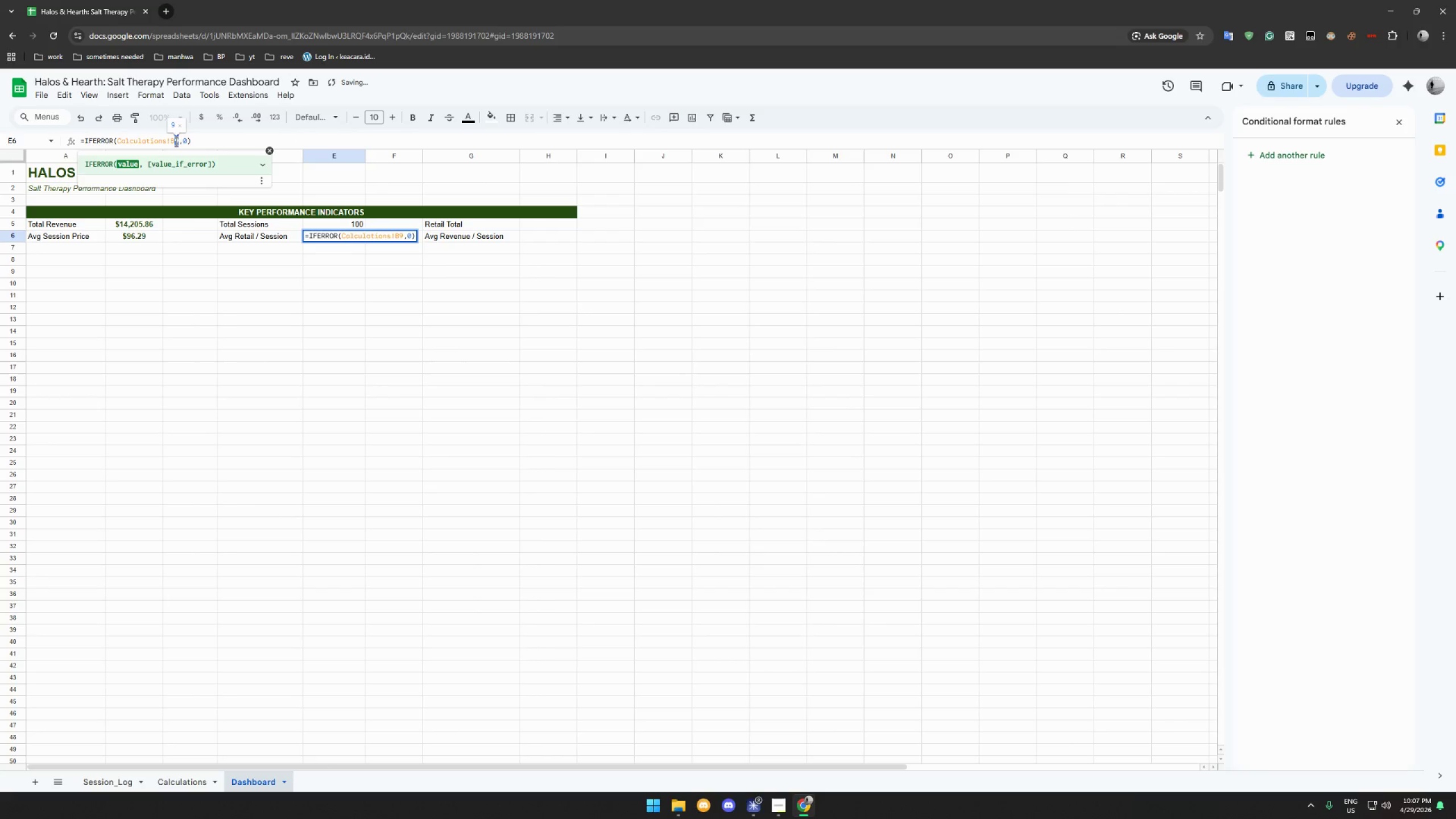 
type(10)
 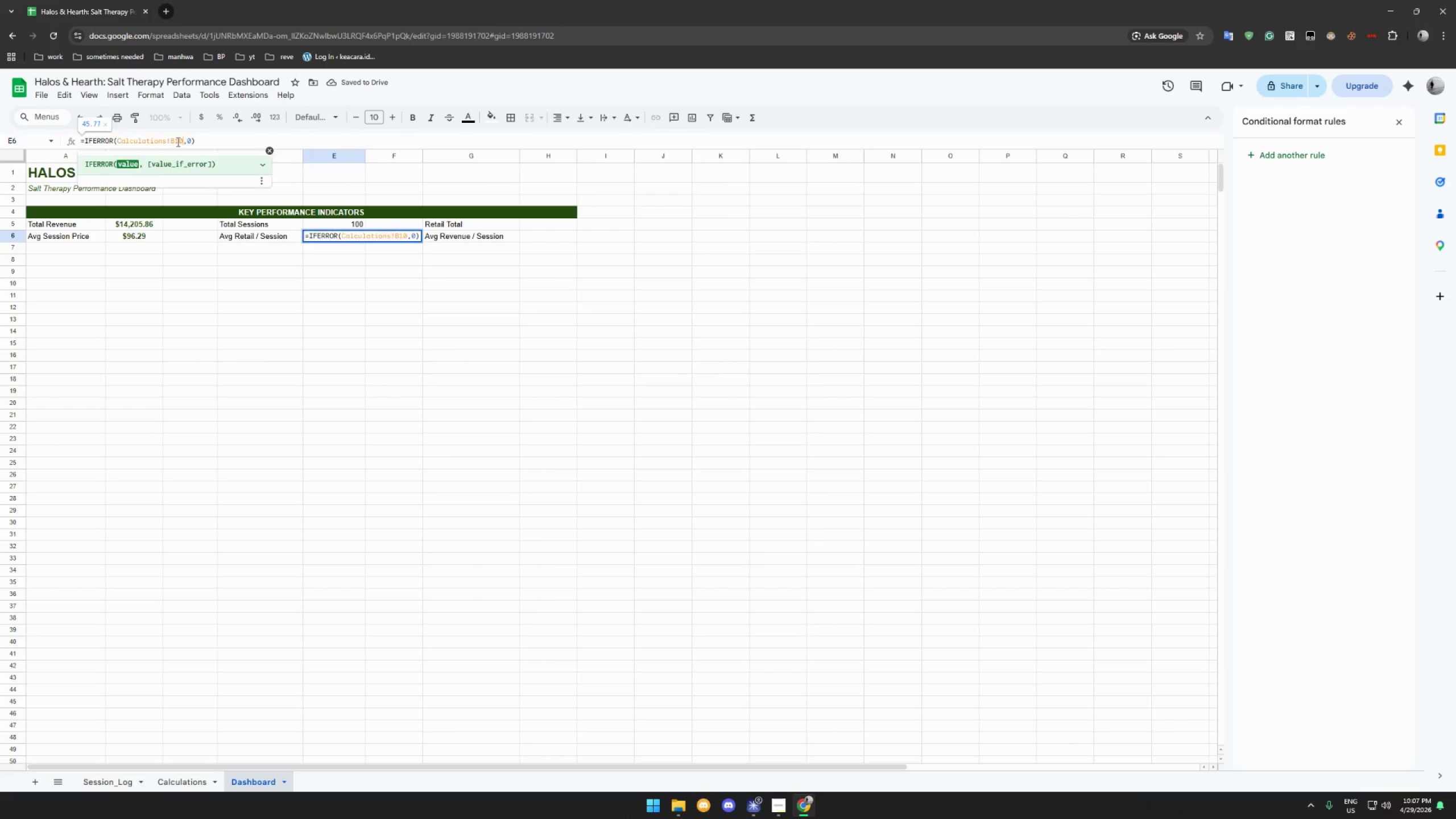 
key(Enter)
 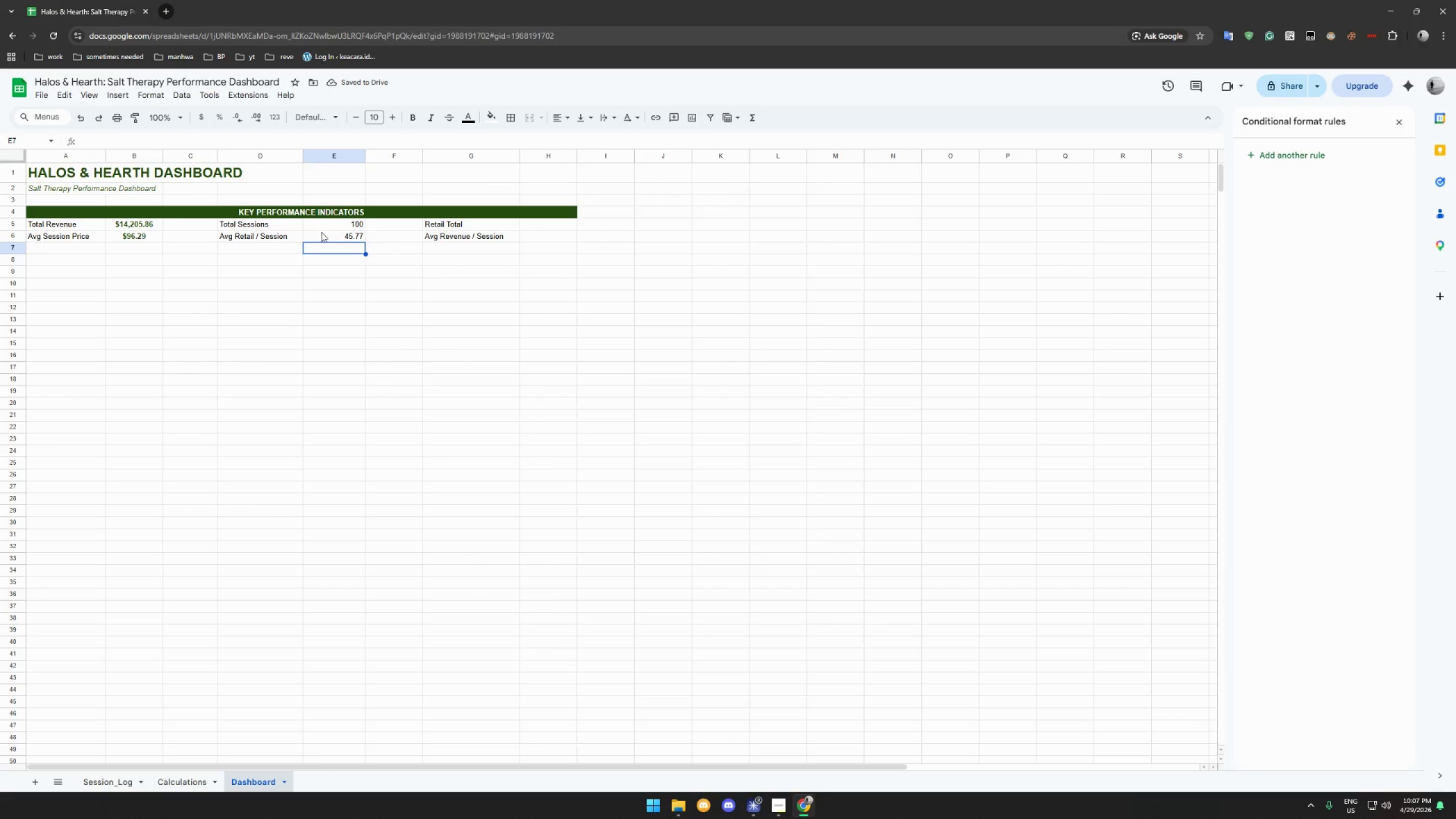 
left_click([320, 233])
 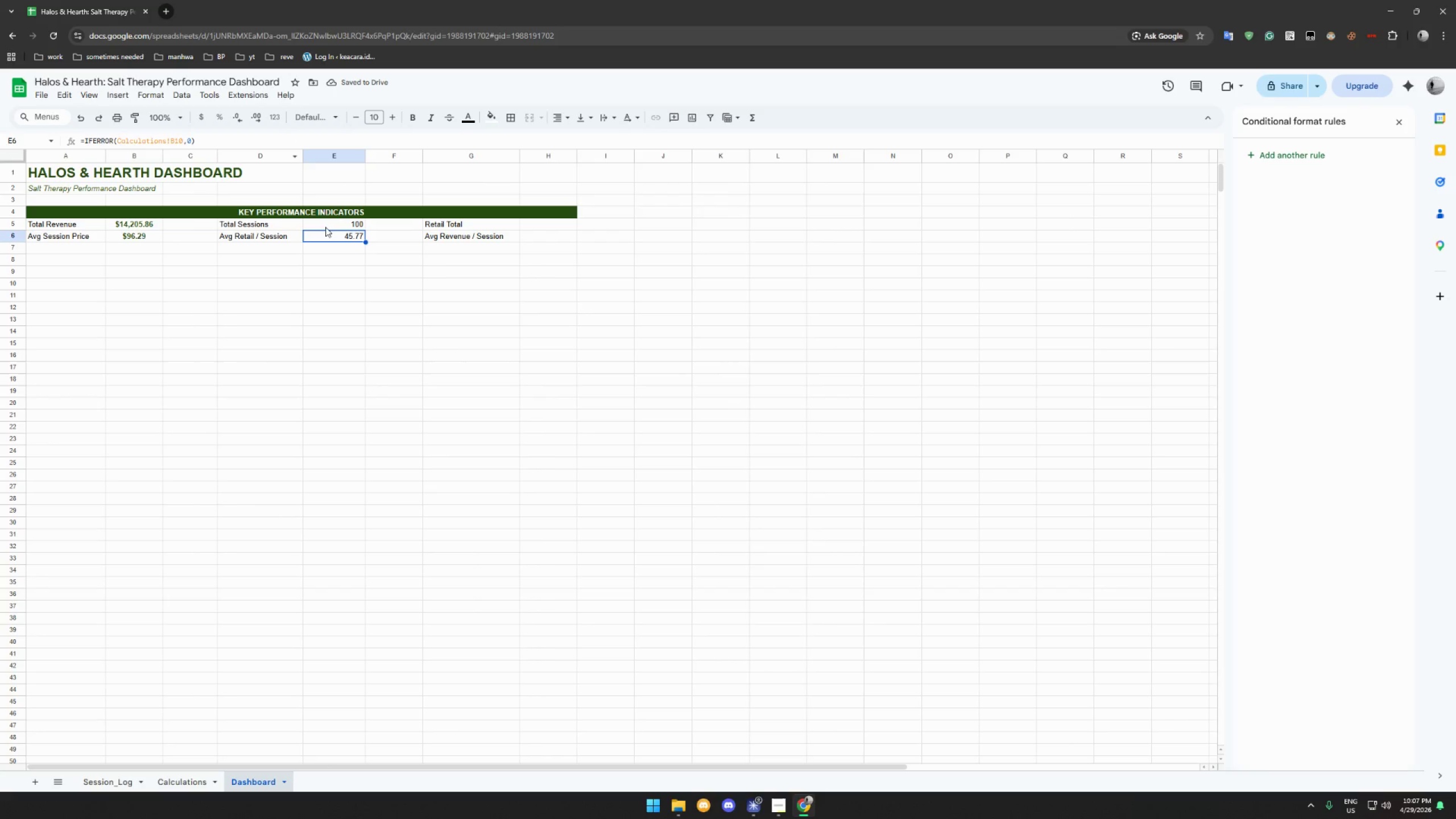 
left_click_drag(start_coordinate=[328, 224], to_coordinate=[329, 234])
 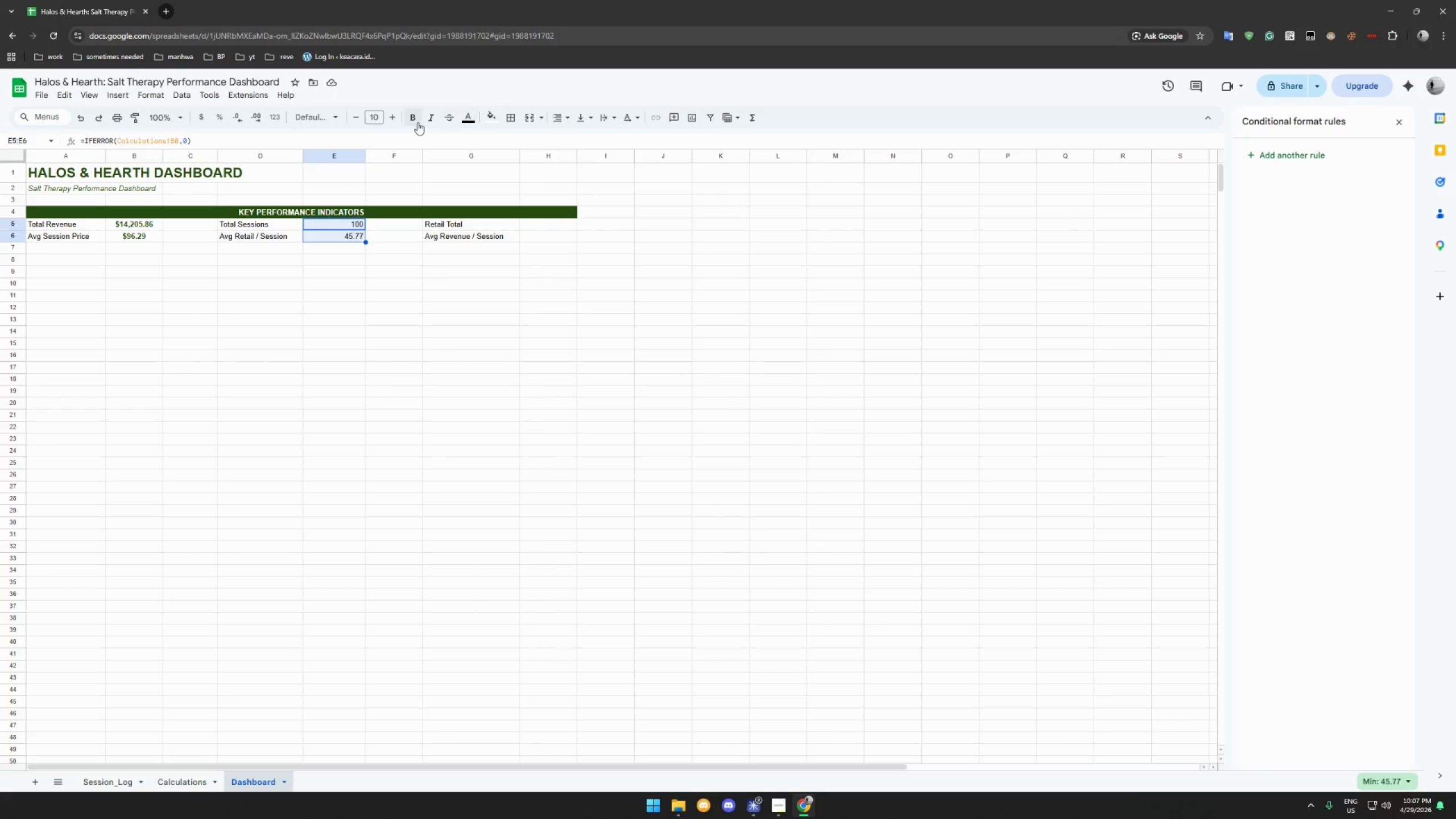 
left_click([411, 118])
 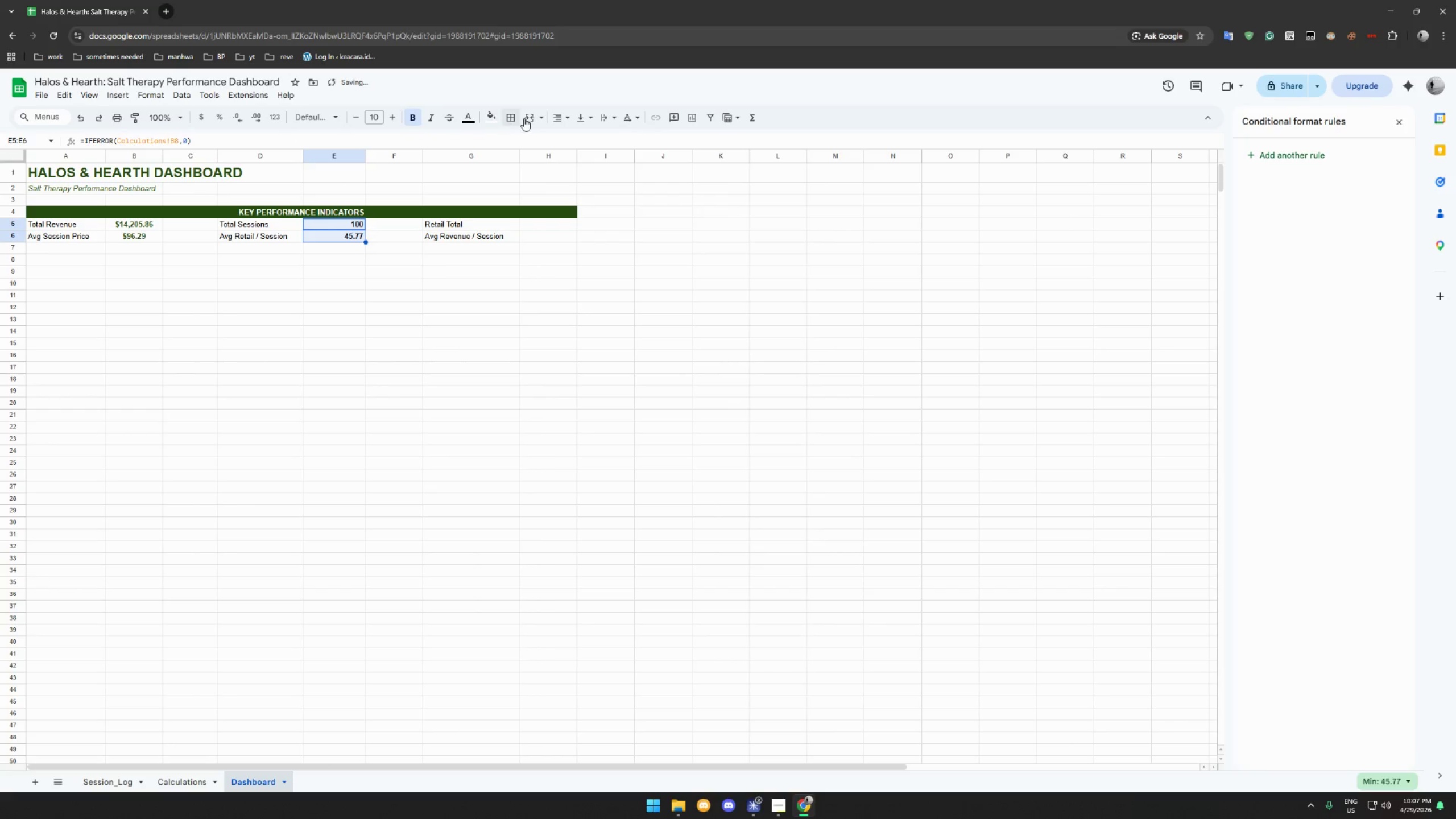 
left_click([560, 114])
 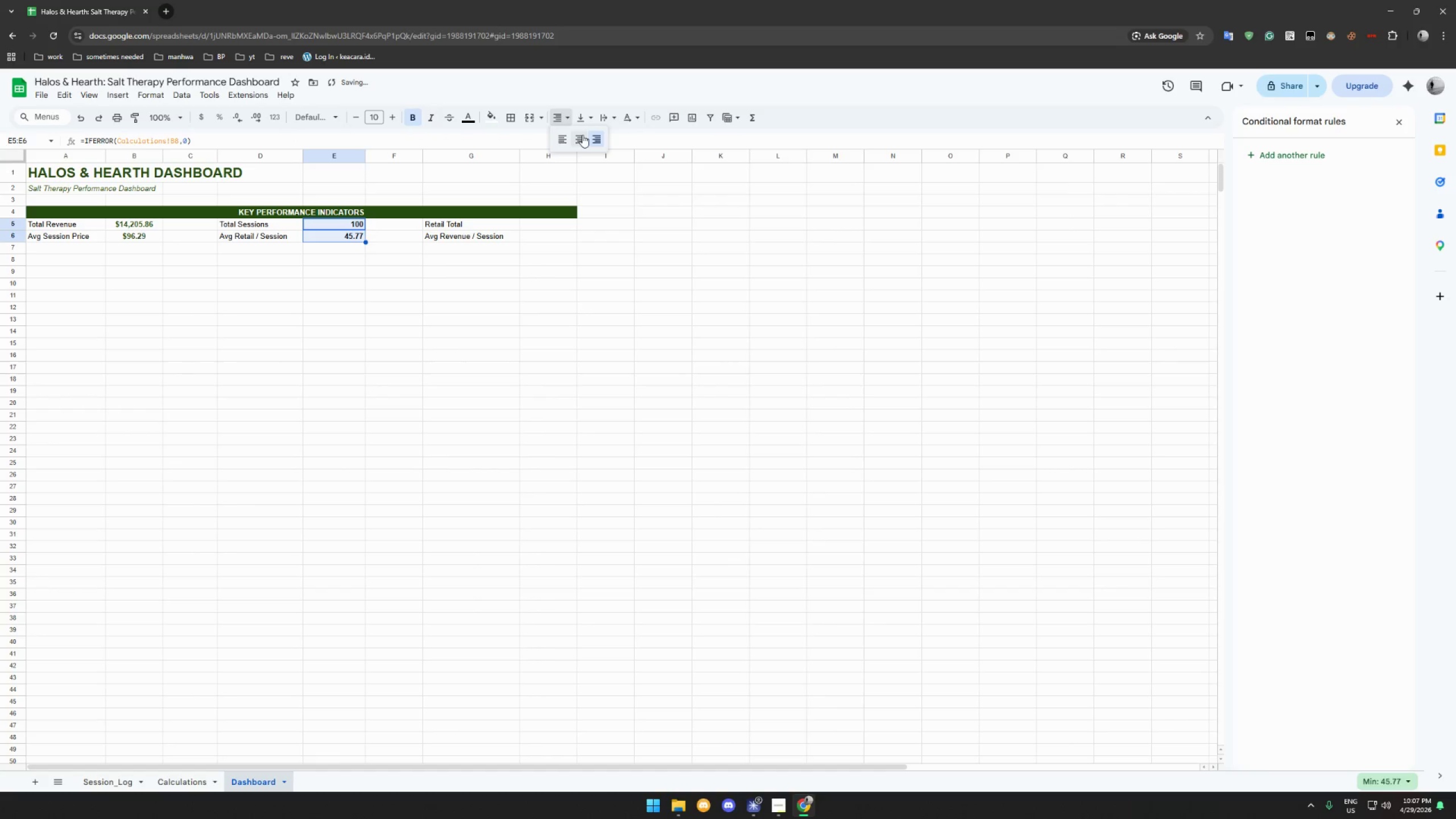 
left_click([582, 135])
 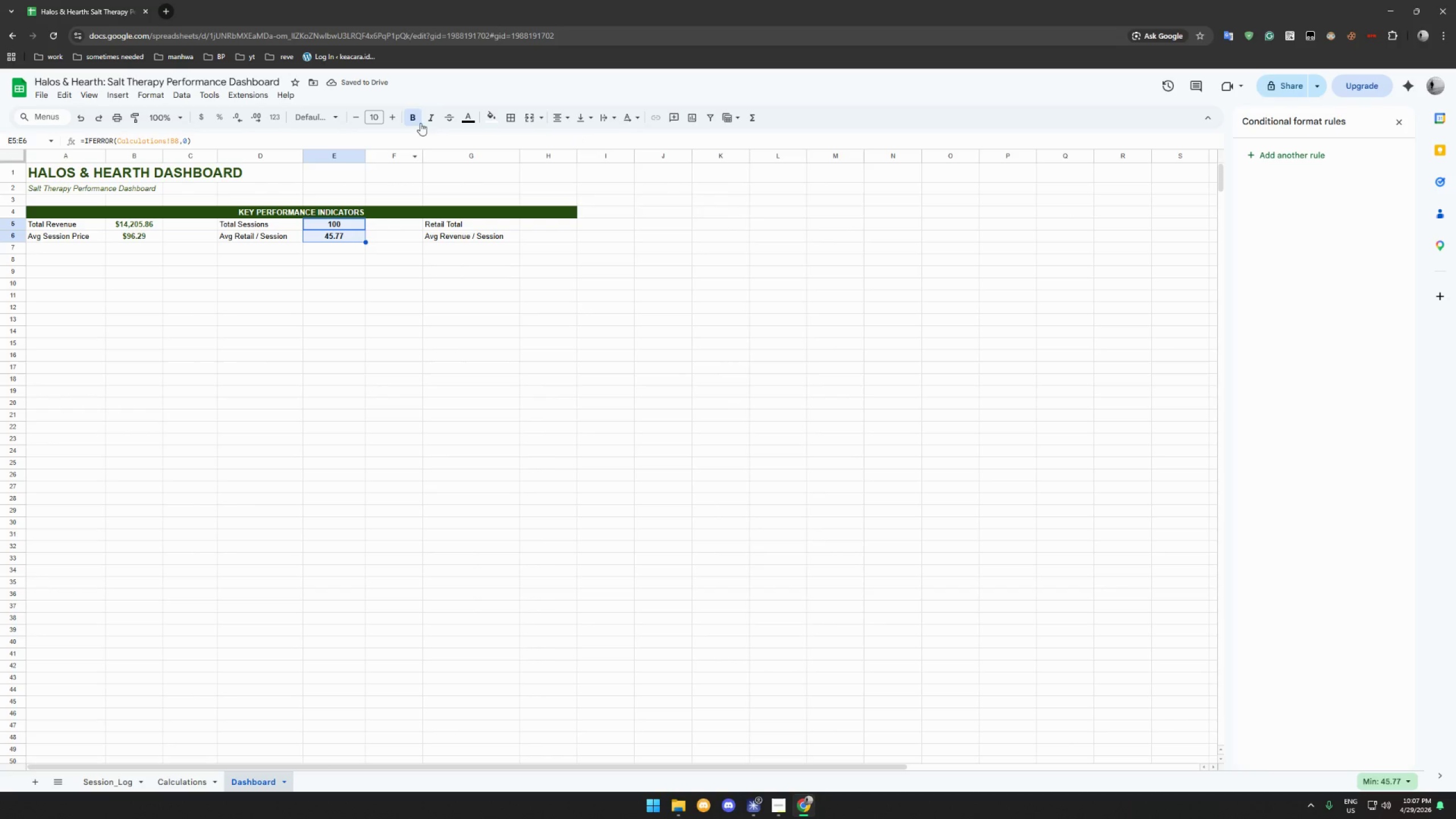 
left_click([468, 118])
 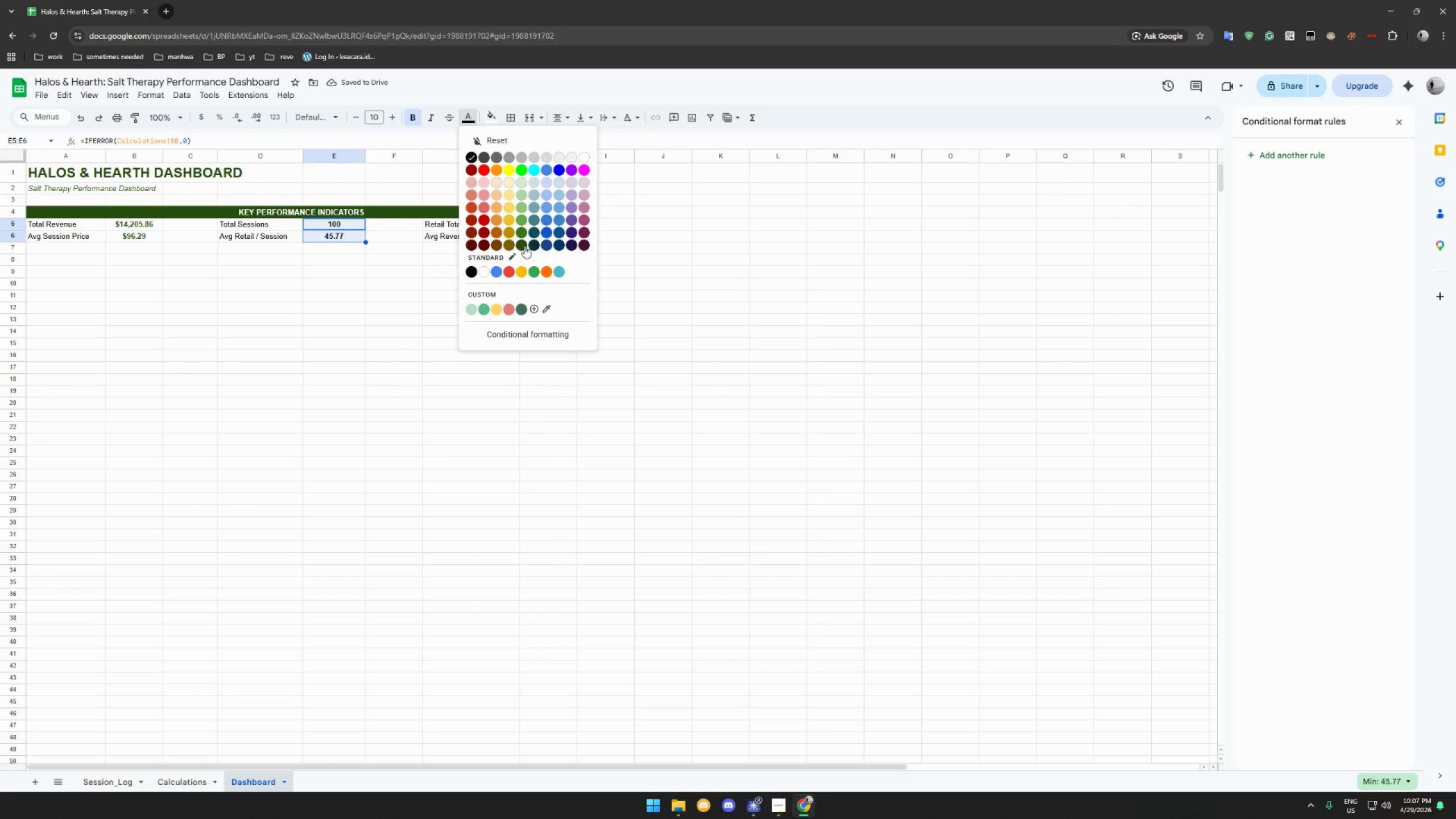 
left_click([523, 246])
 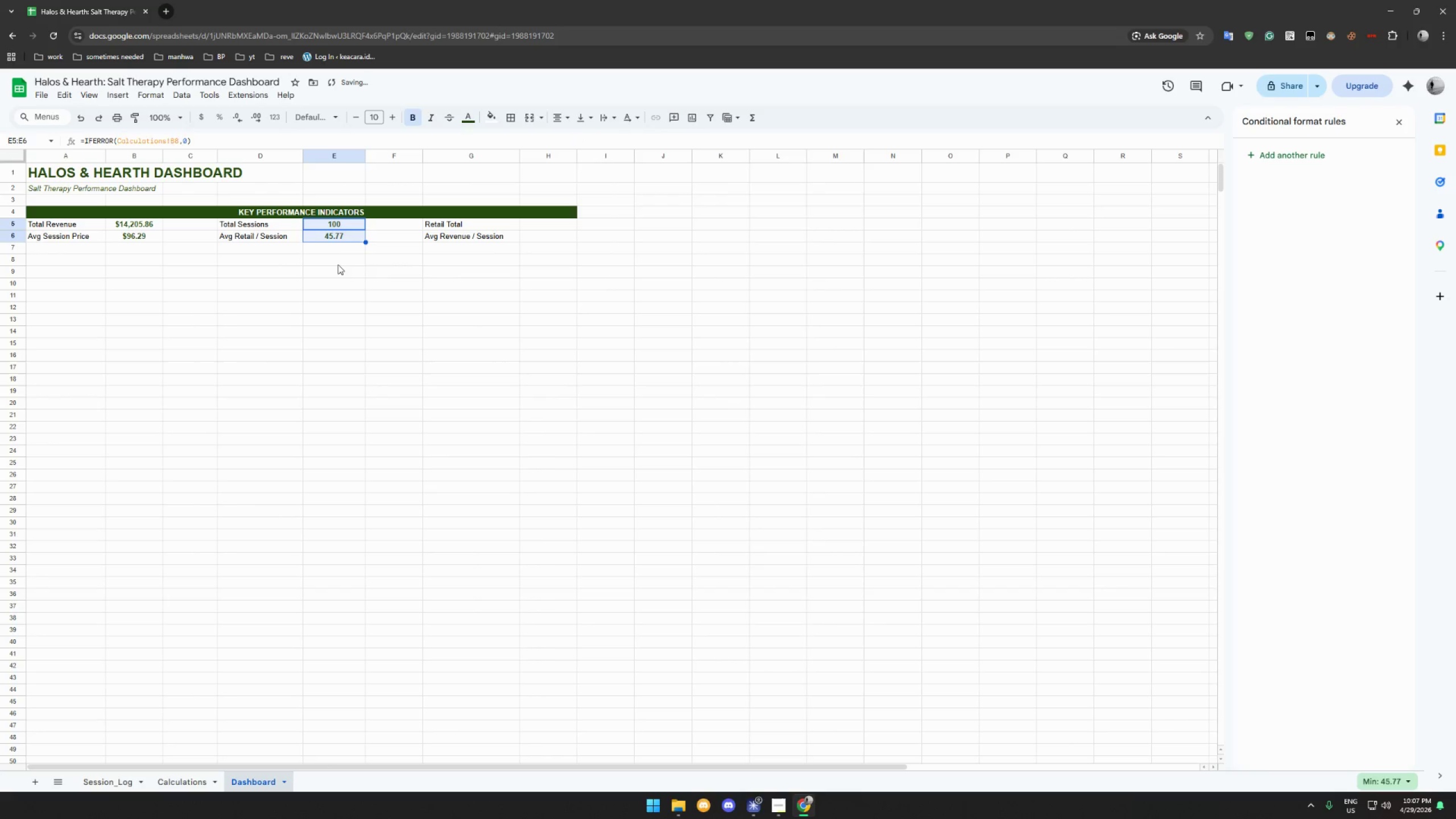 
left_click([338, 264])
 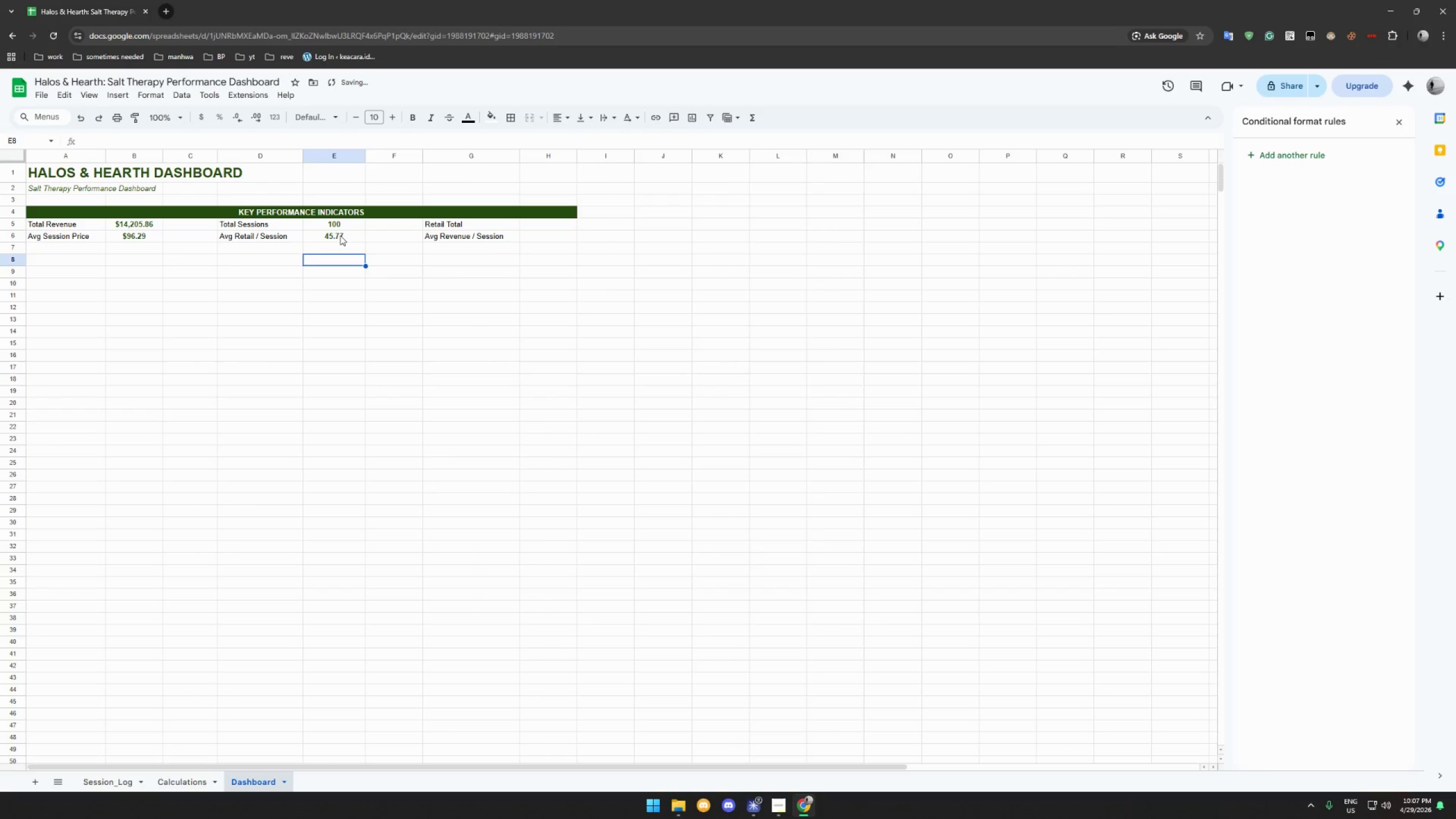 
left_click([340, 235])
 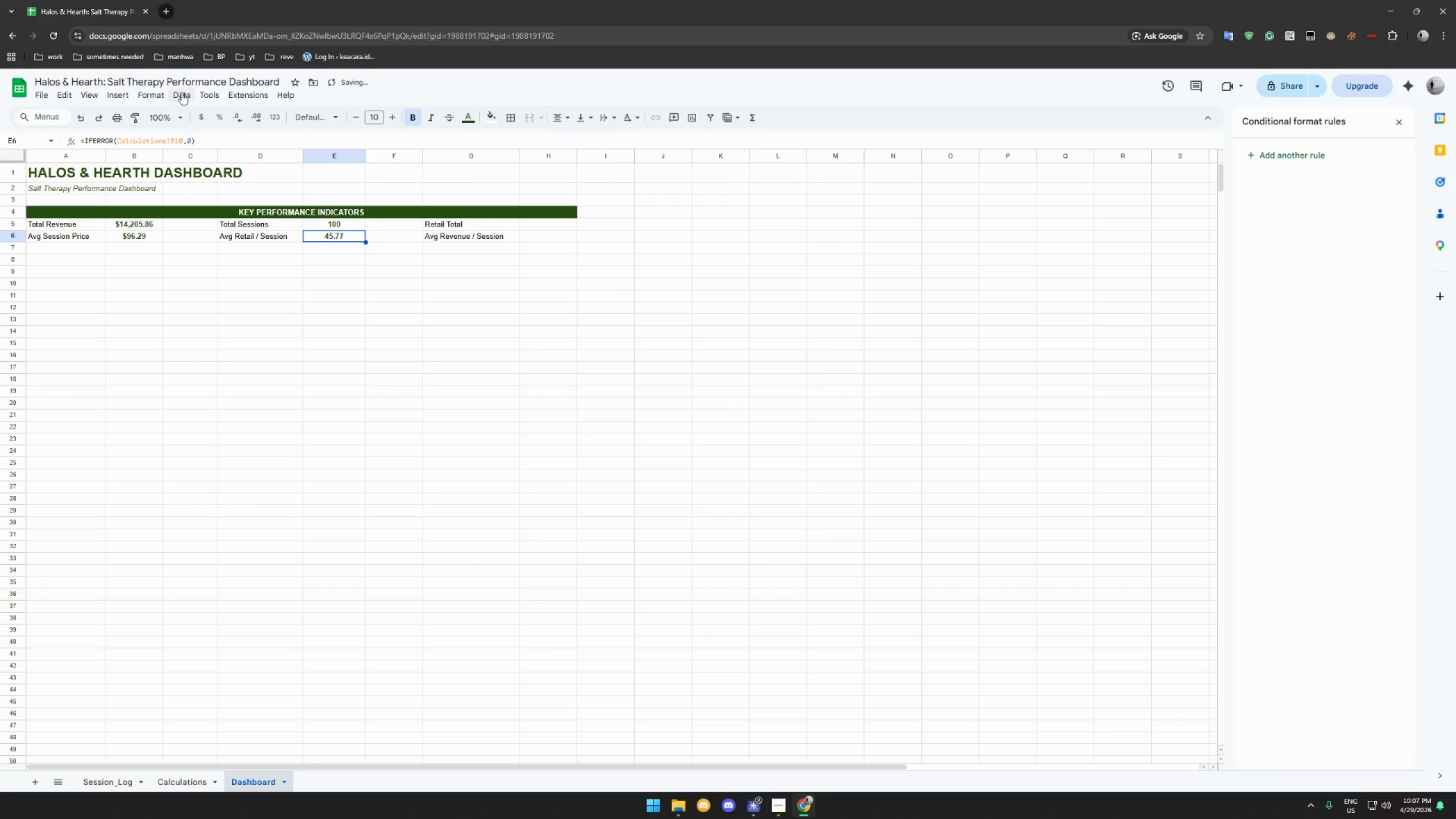 
left_click([151, 96])
 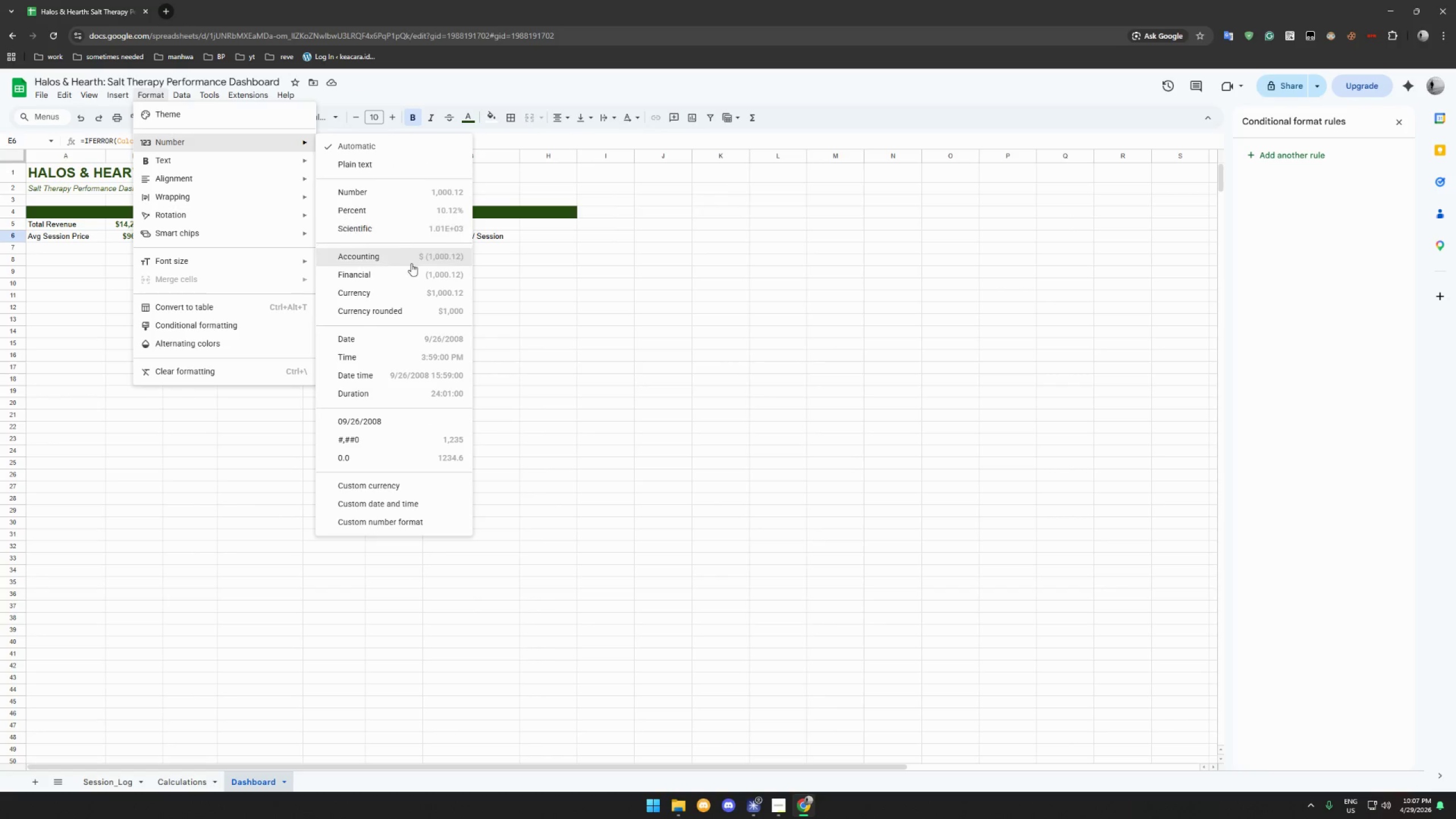 
double_click([470, 302])
 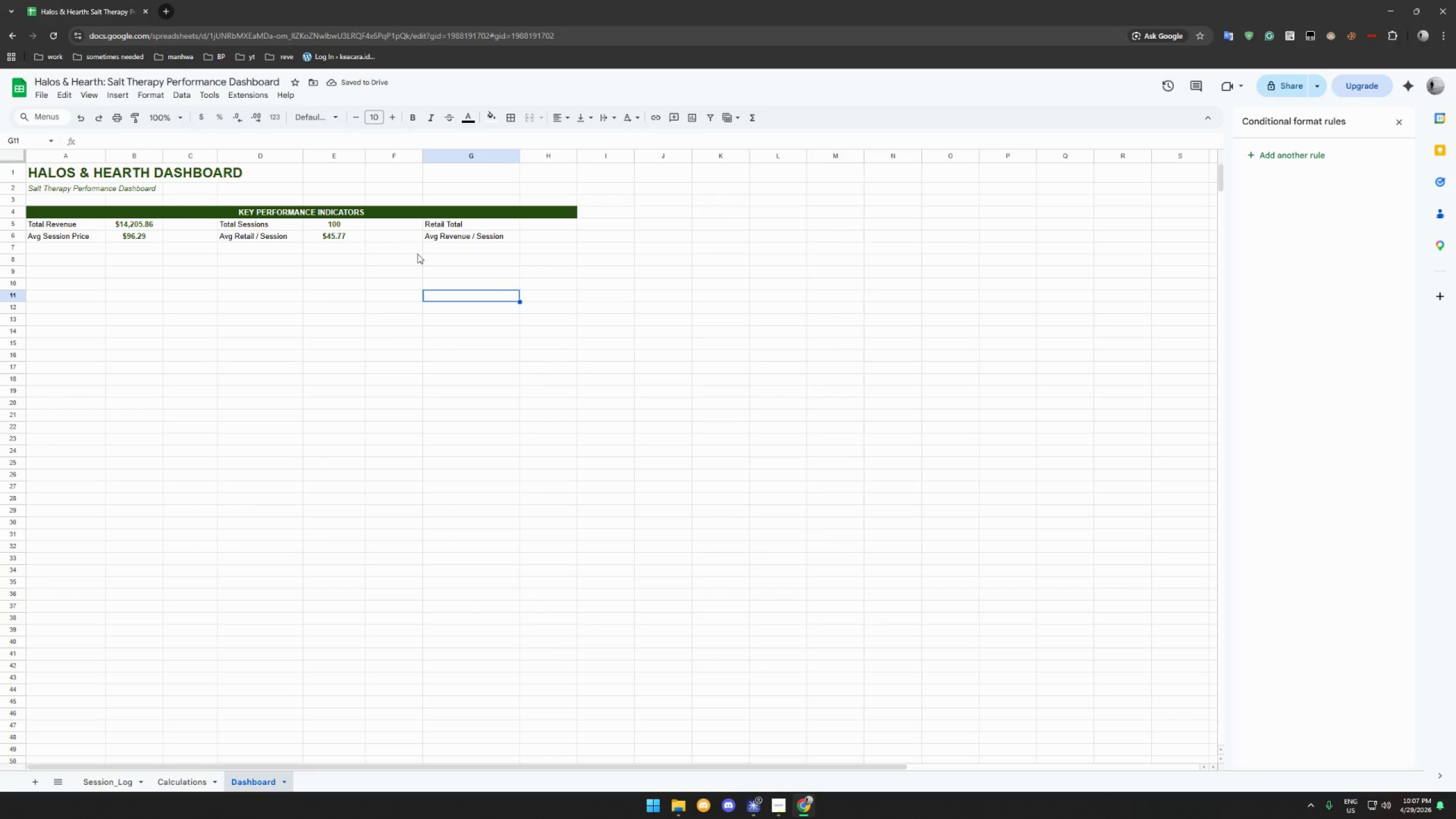 
left_click([532, 228])
 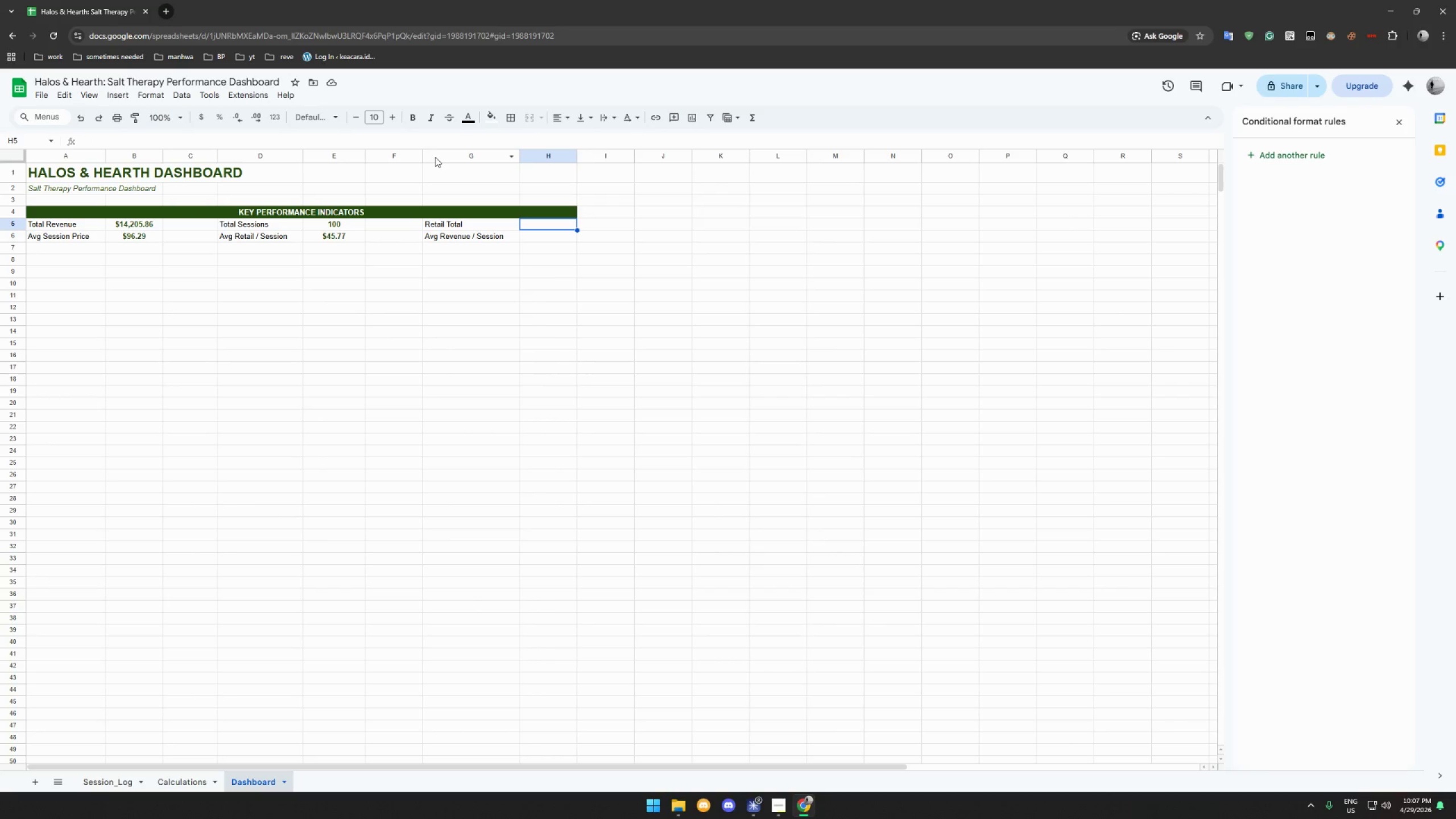 
double_click([424, 153])
 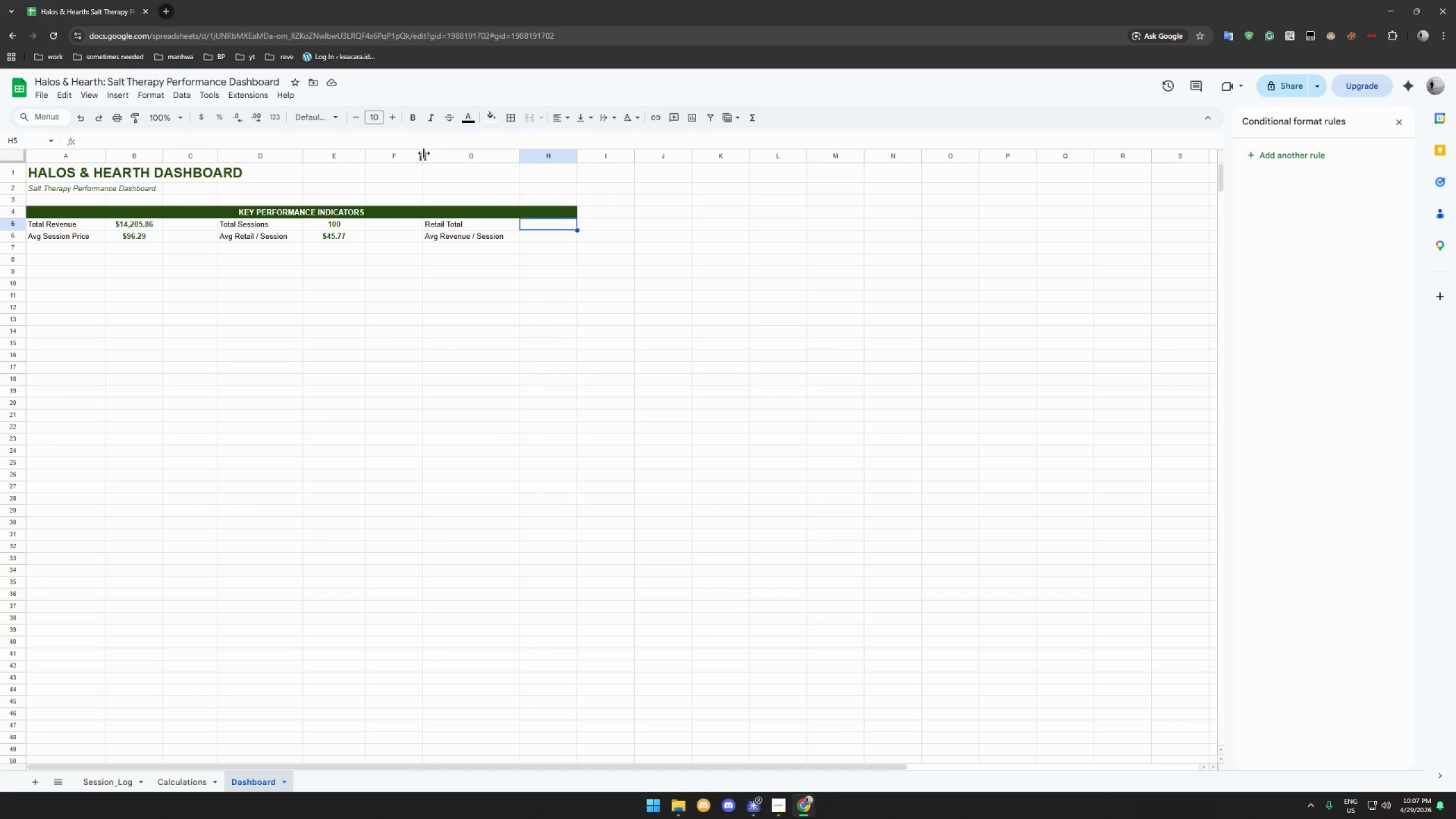 
left_click_drag(start_coordinate=[424, 153], to_coordinate=[415, 151])
 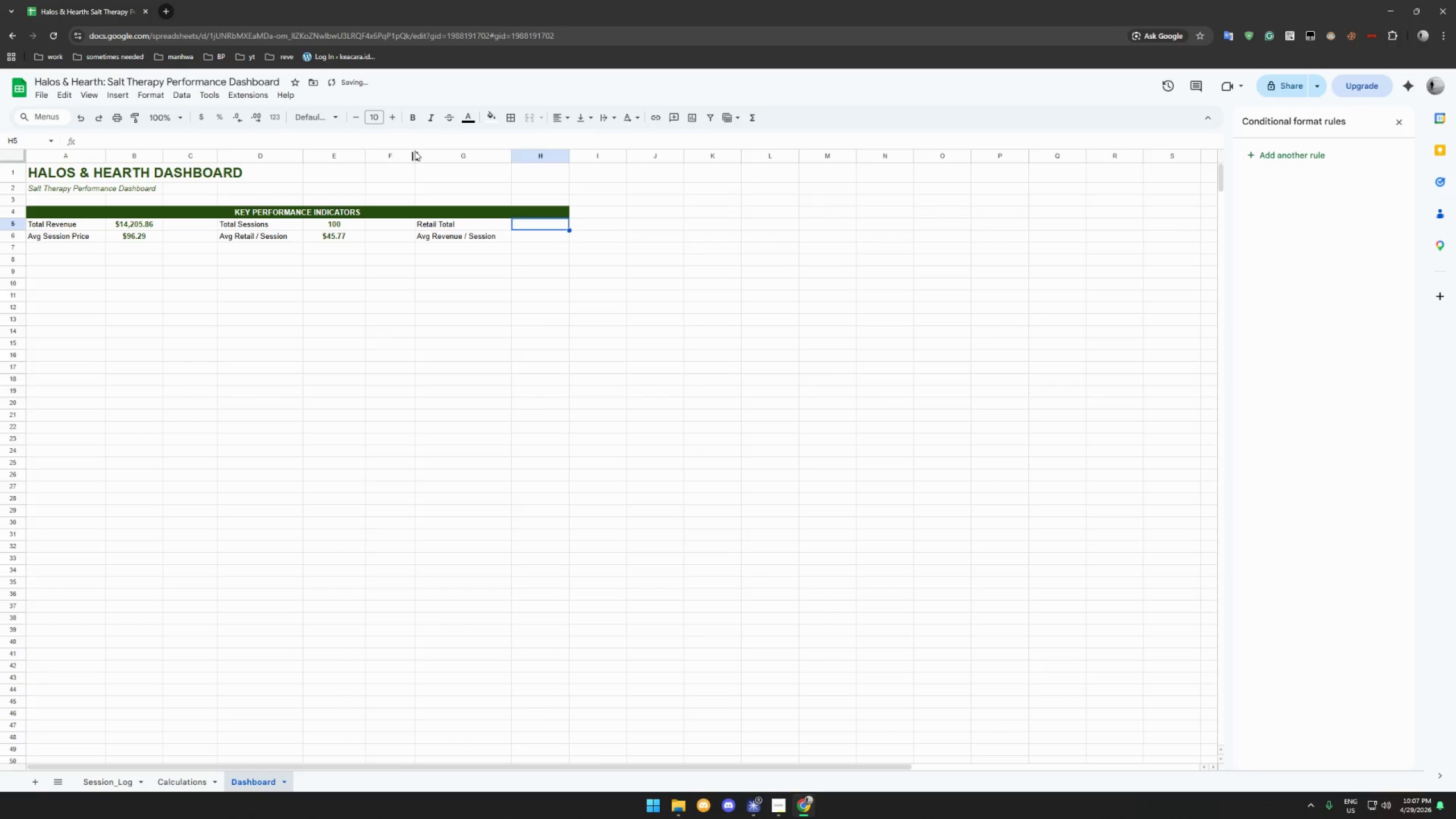 
left_click_drag(start_coordinate=[415, 151], to_coordinate=[410, 150])
 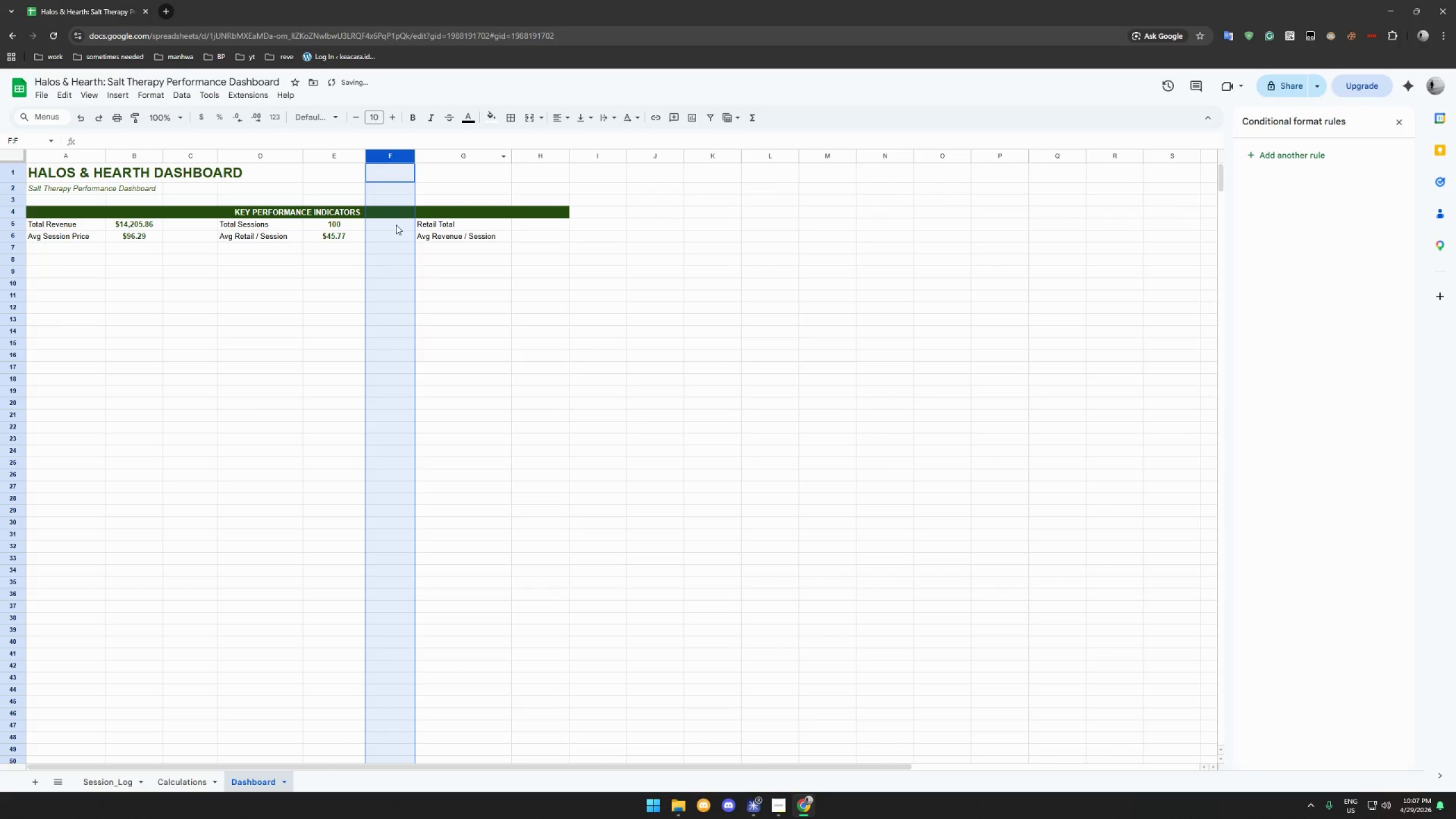 
left_click([380, 264])
 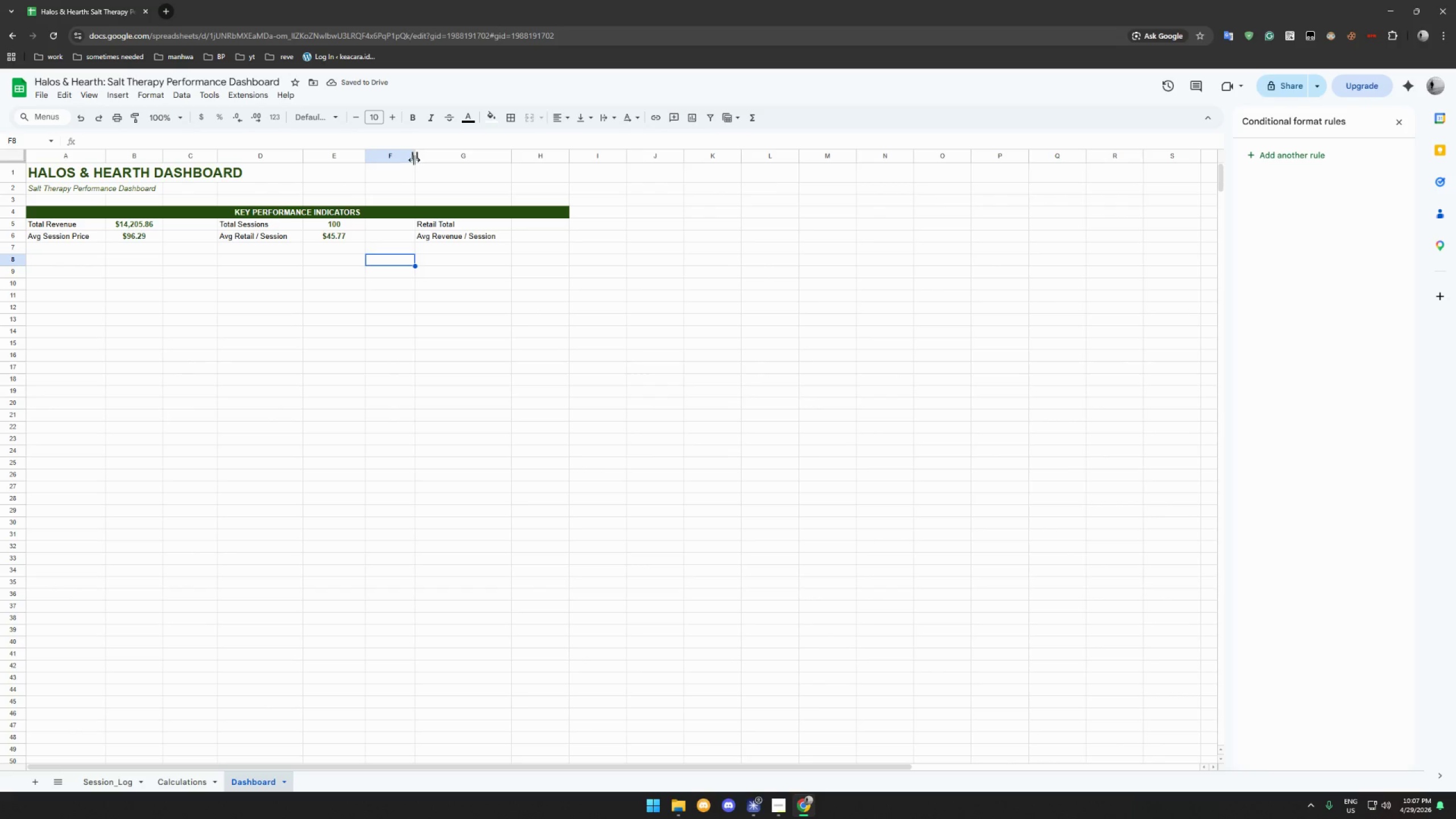 
left_click_drag(start_coordinate=[414, 160], to_coordinate=[399, 155])
 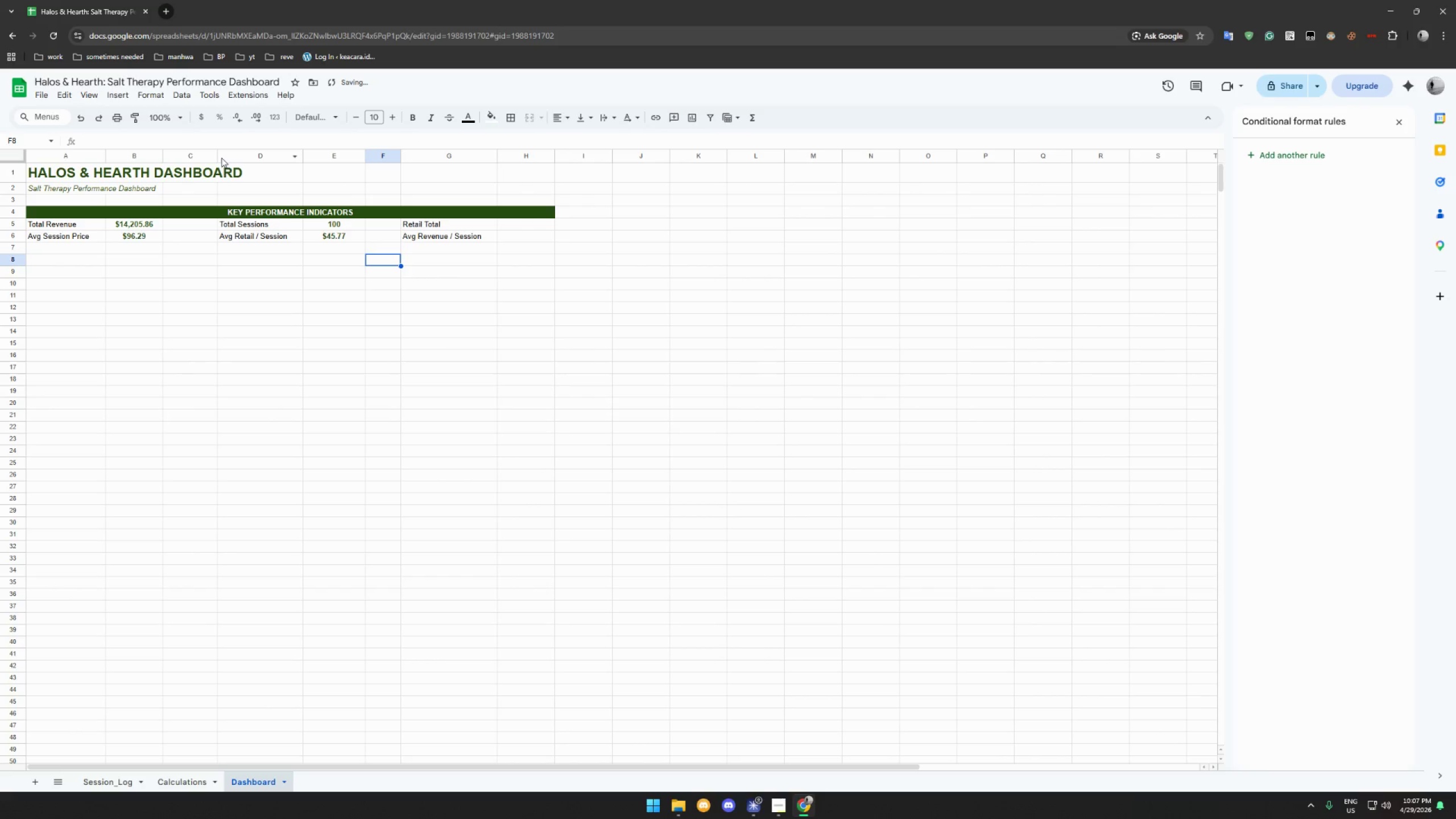 
left_click_drag(start_coordinate=[218, 156], to_coordinate=[198, 155])
 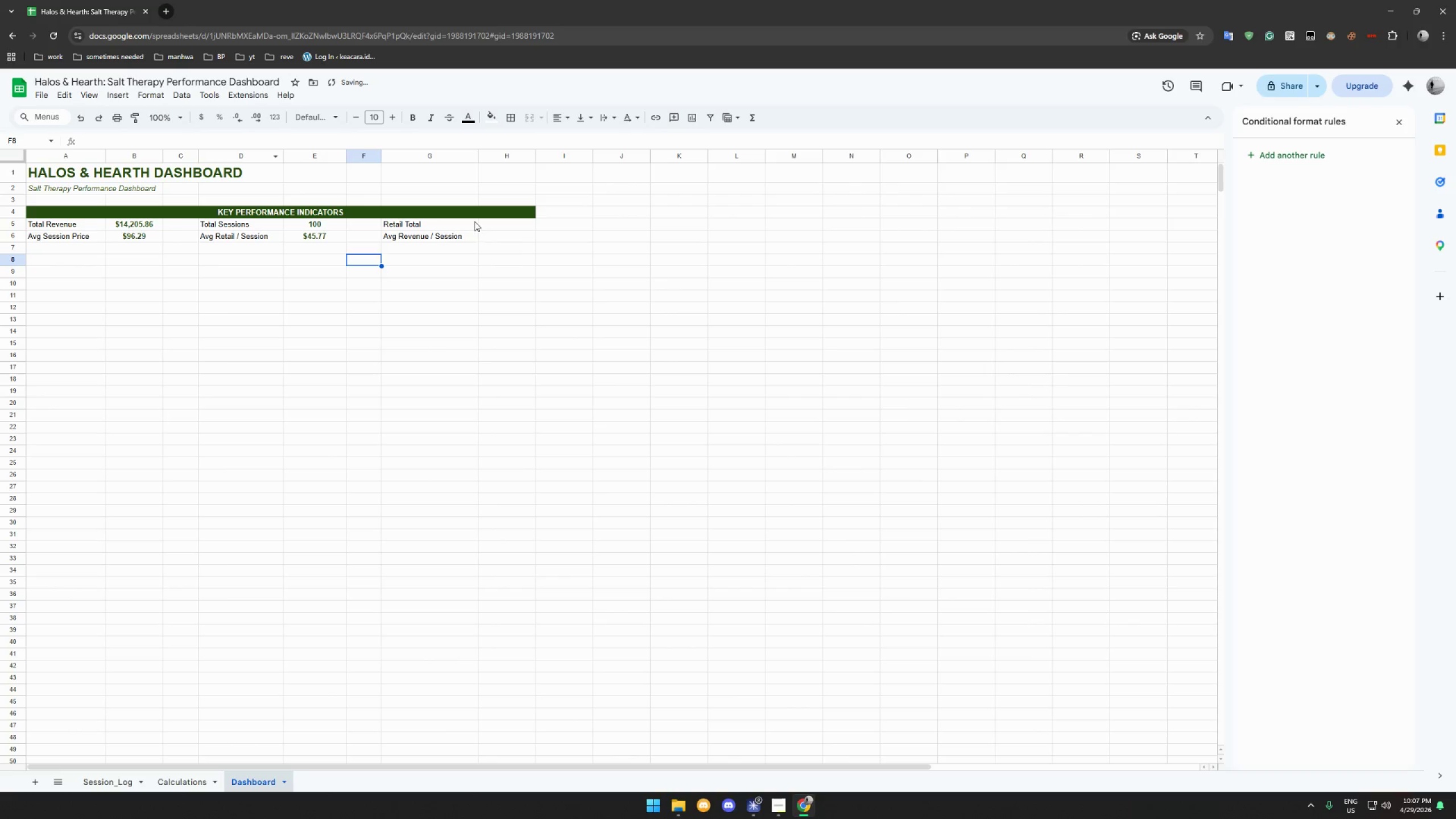 
left_click([509, 226])
 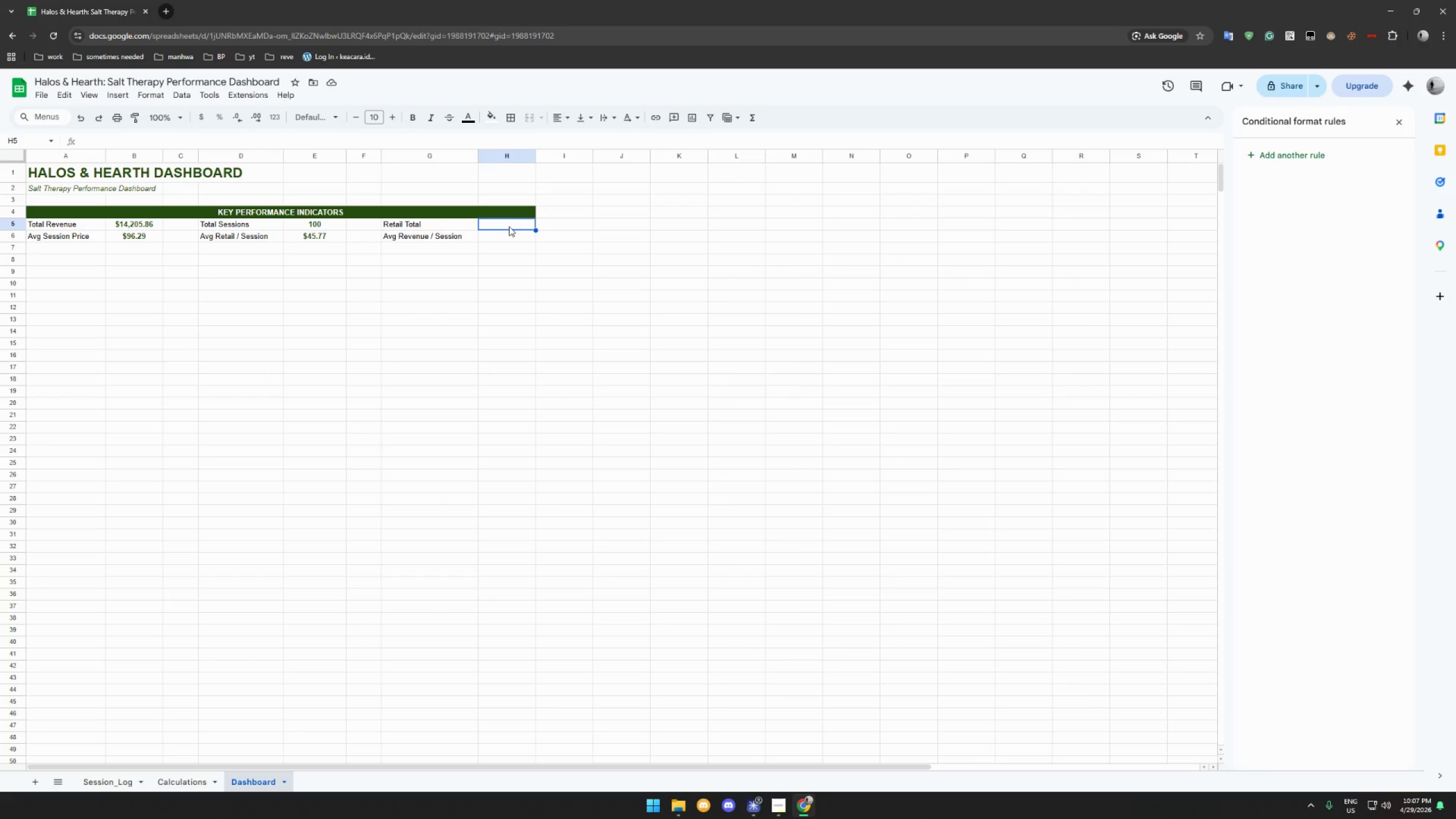 
wait(5.5)
 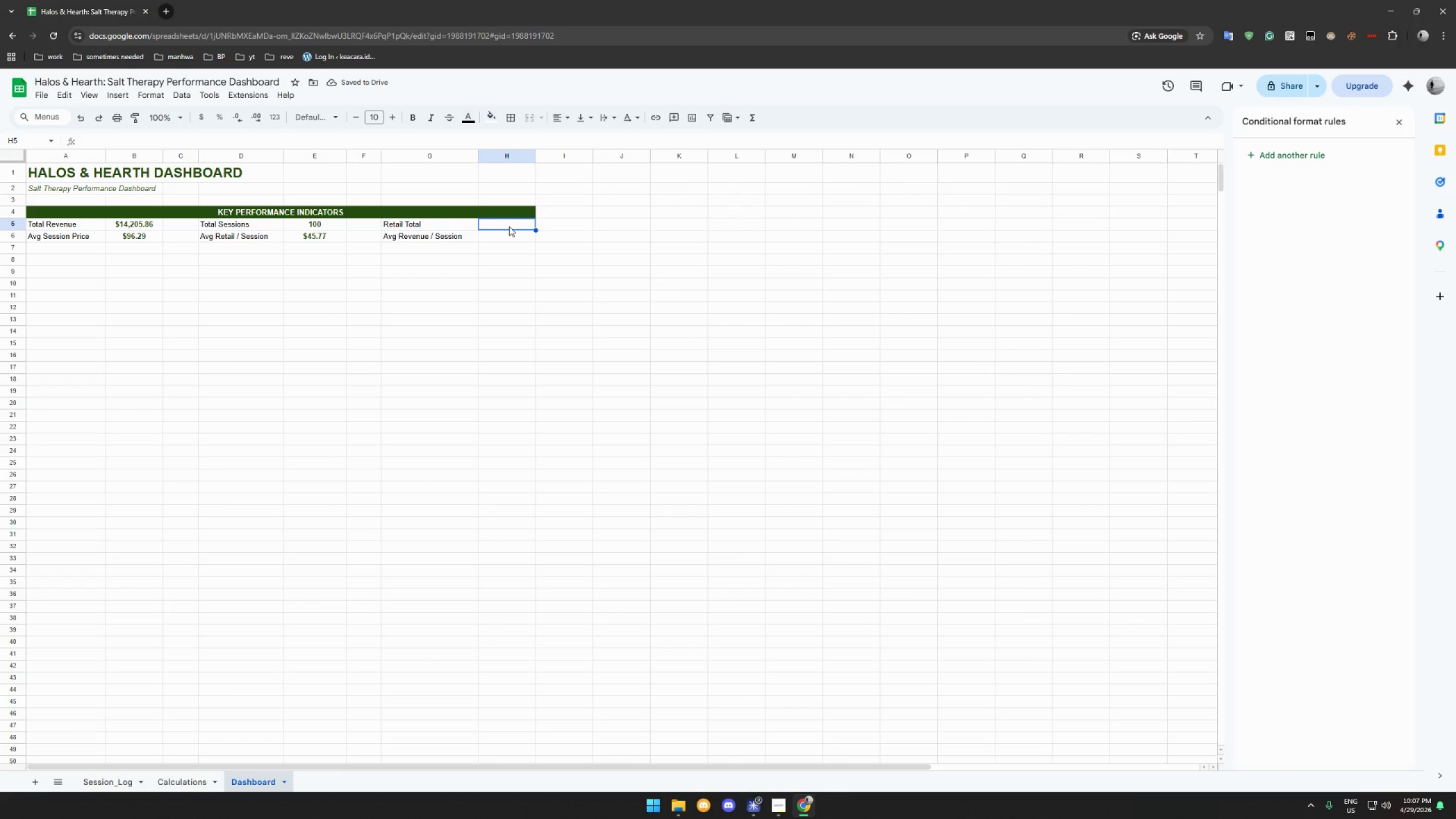 
type(=IFERROR(B)
key(Backspace)
type(CALCULATION!)
key(Backspace)
type(s!B7,0))
 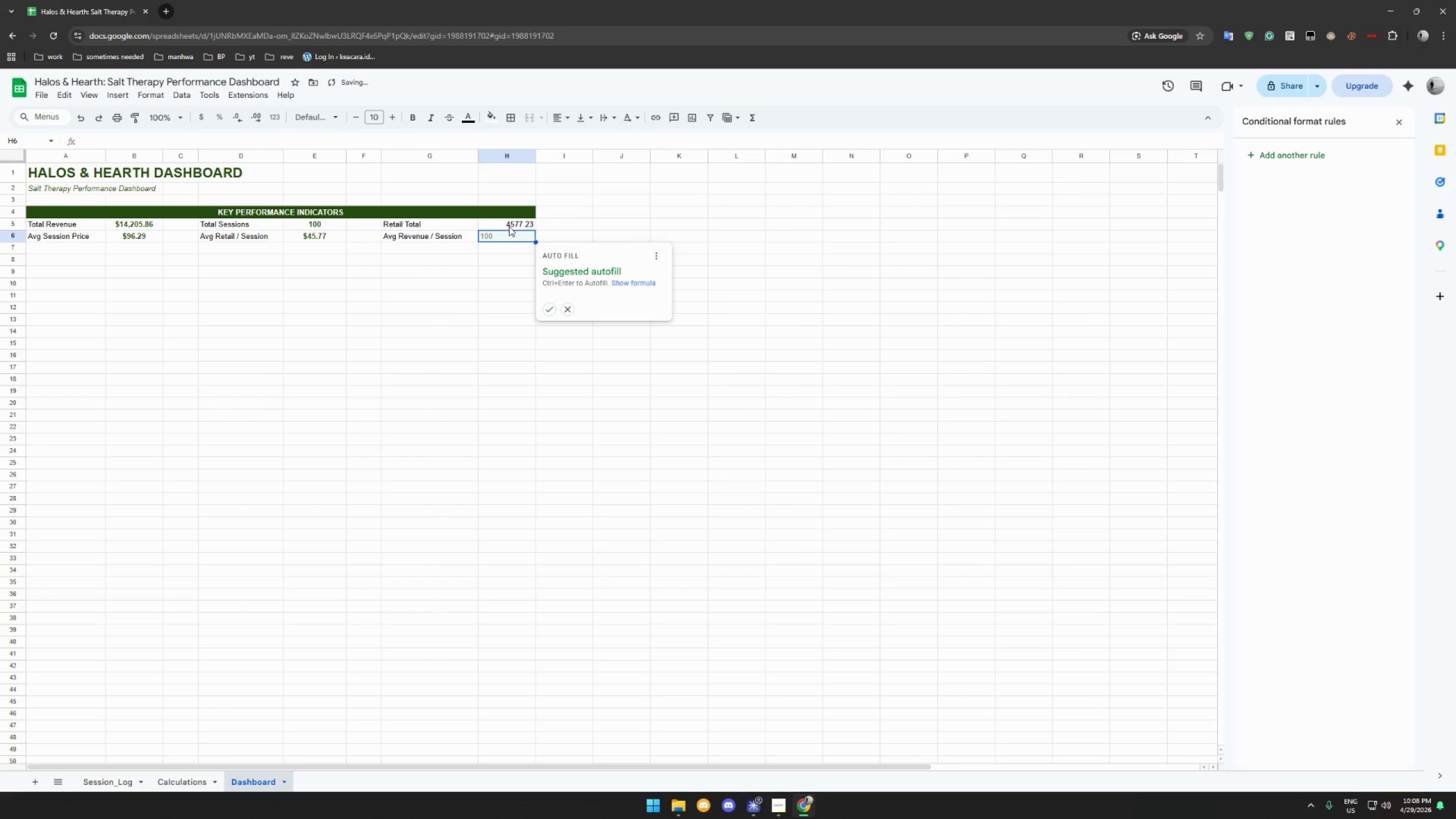 
key(Enter)
 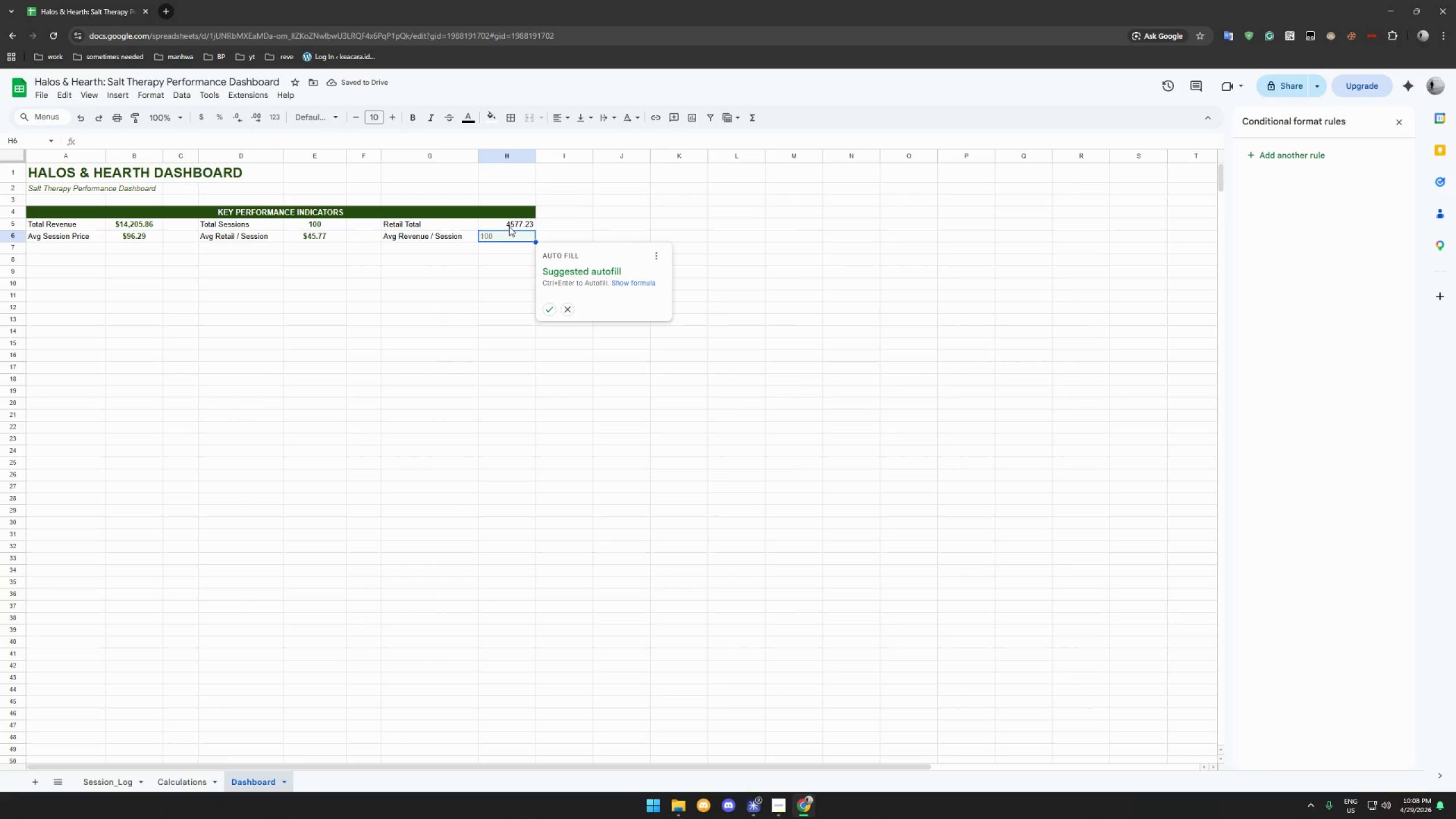 
left_click([550, 308])
 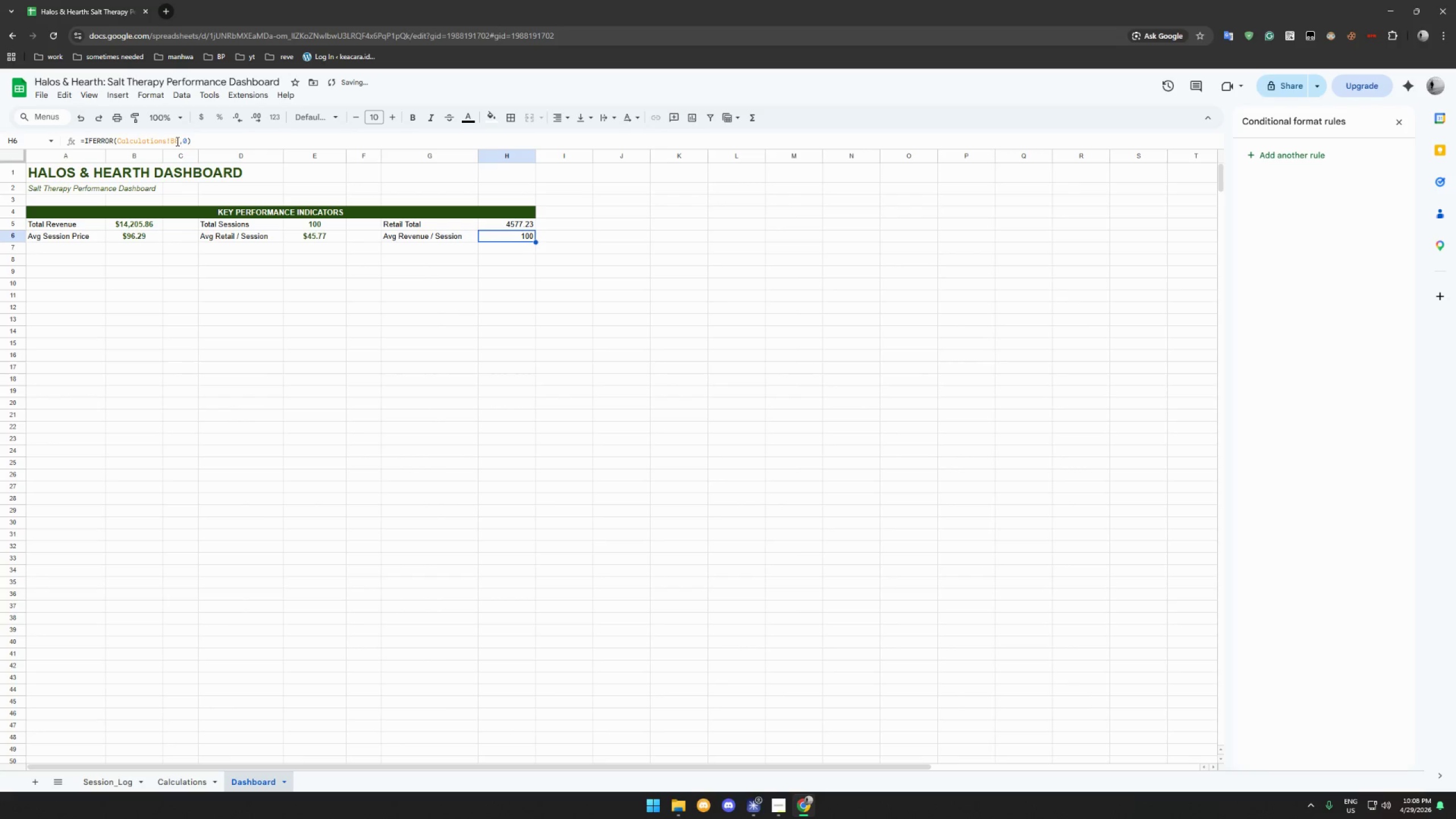 
key(1)
 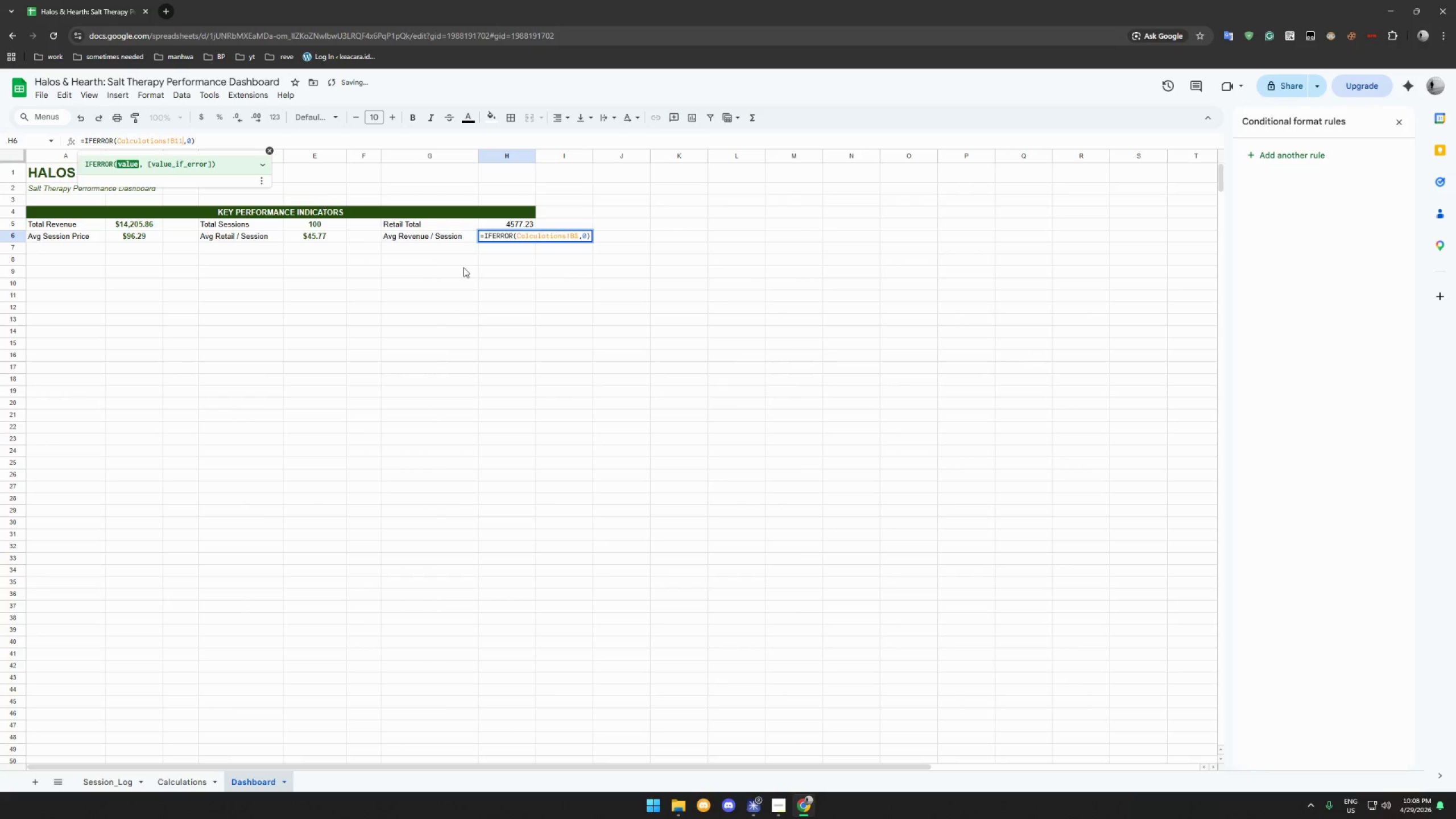 
key(1)
 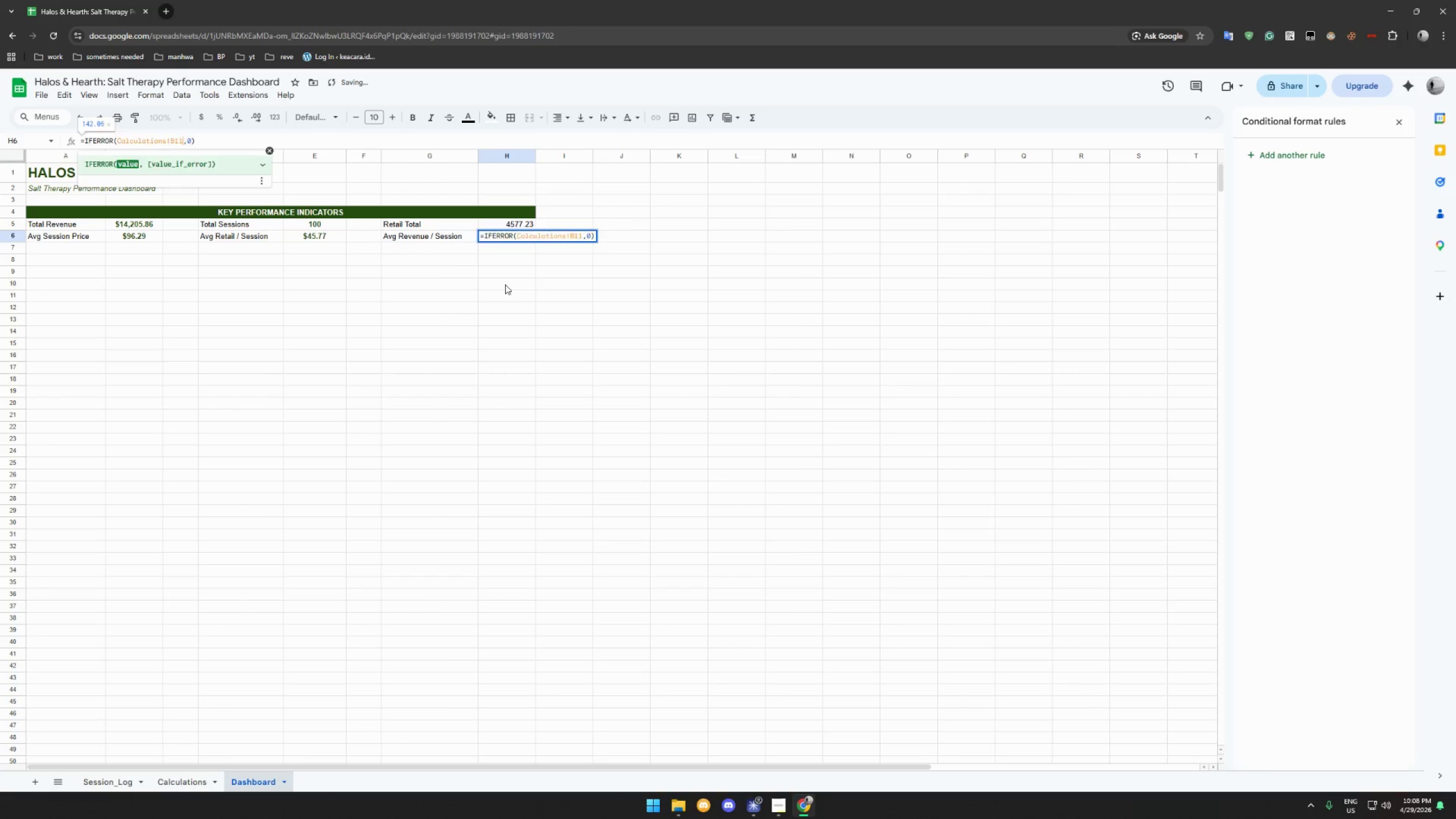 
left_click([505, 284])
 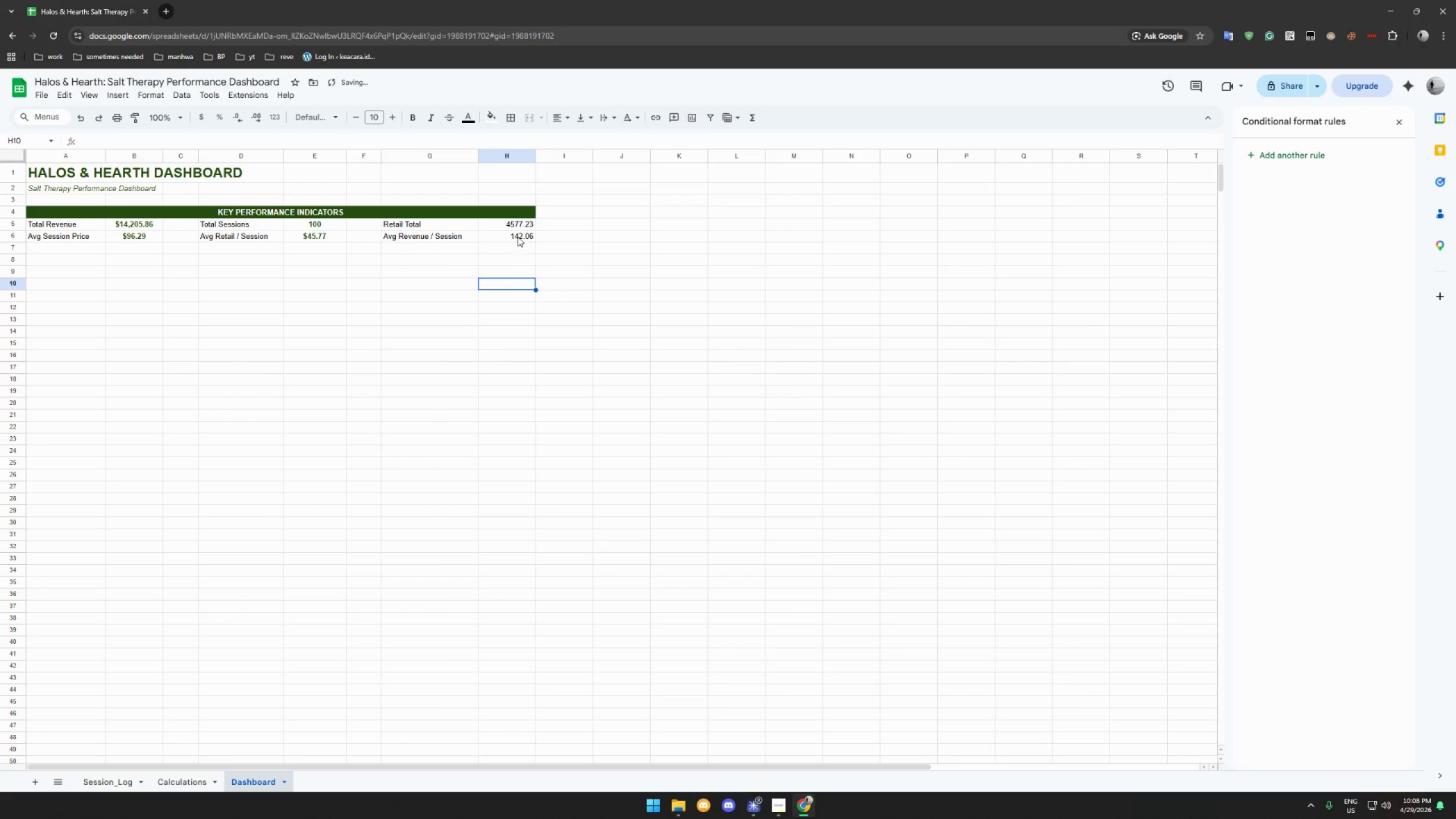 
left_click([518, 237])
 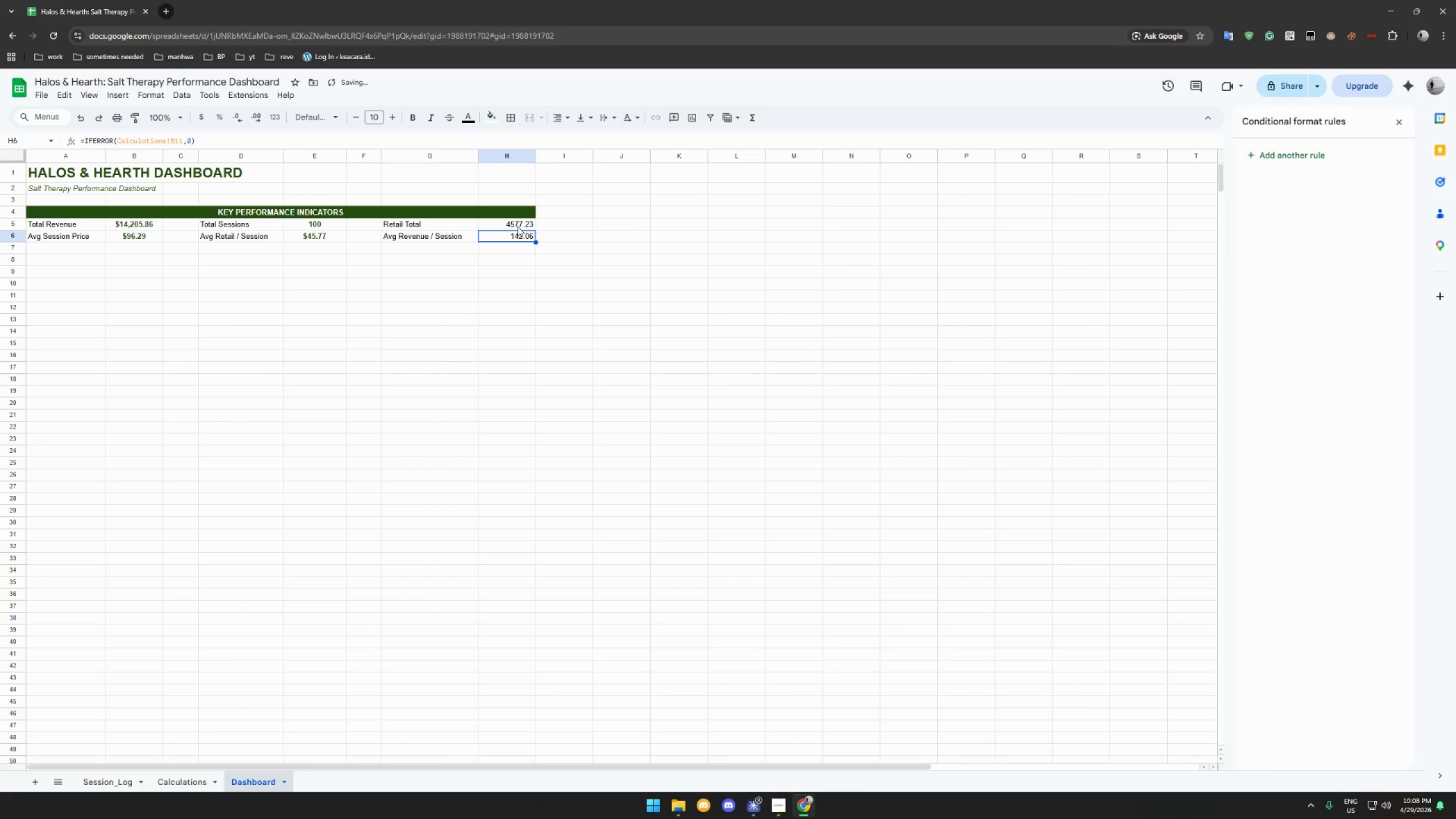 
left_click_drag(start_coordinate=[518, 226], to_coordinate=[518, 237])
 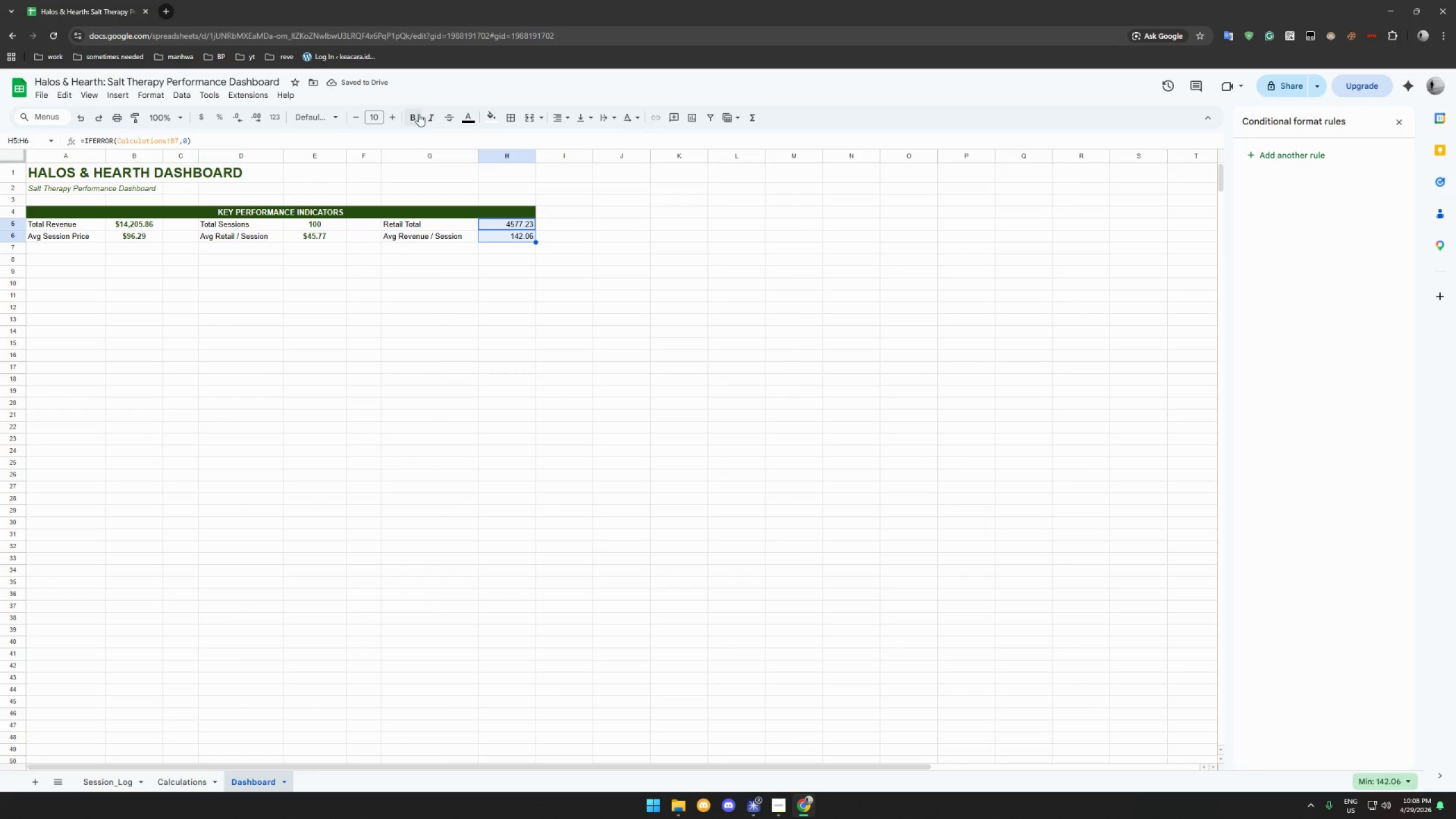 
left_click([416, 114])
 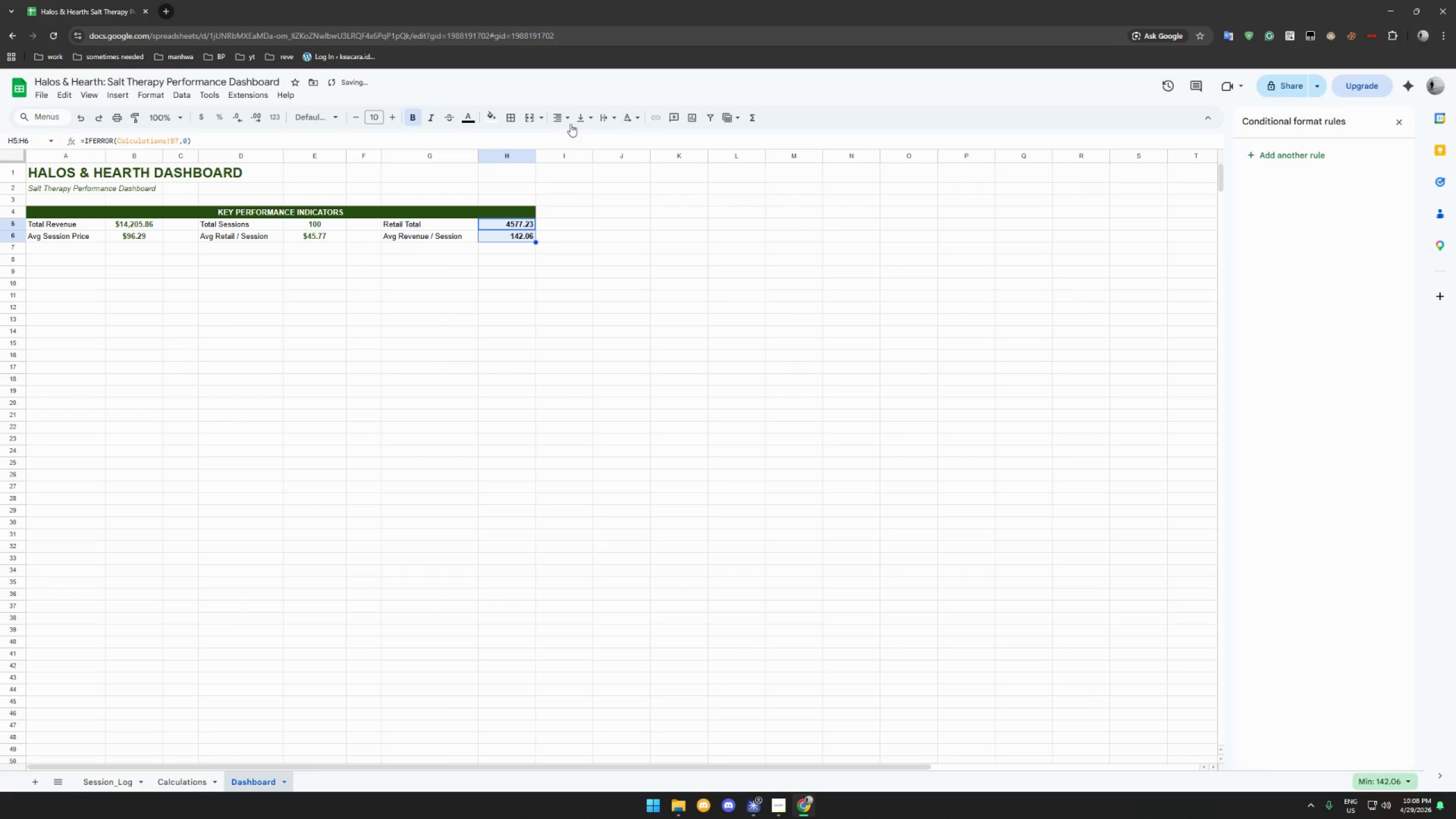 
left_click([564, 119])
 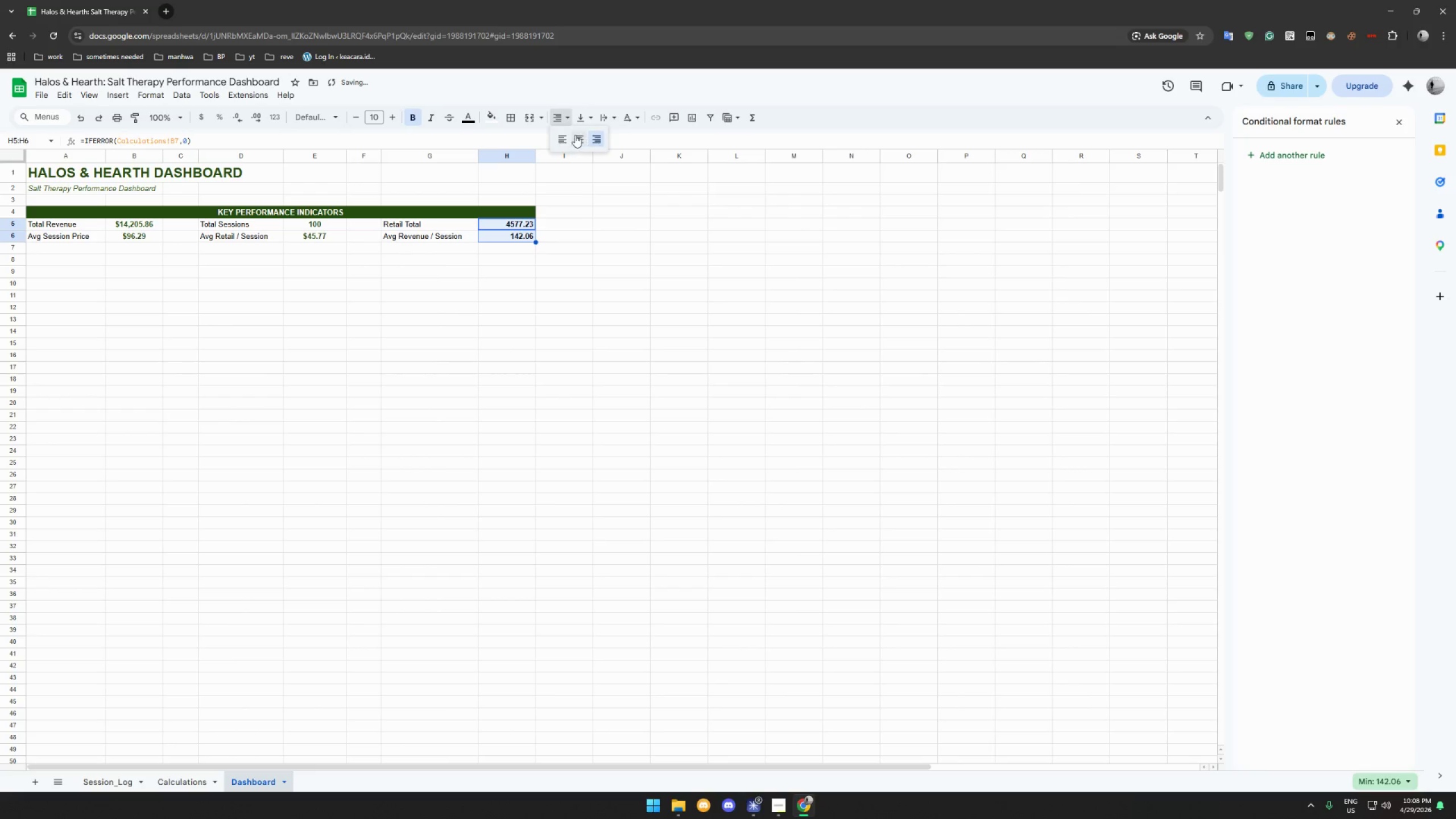 
left_click([575, 135])
 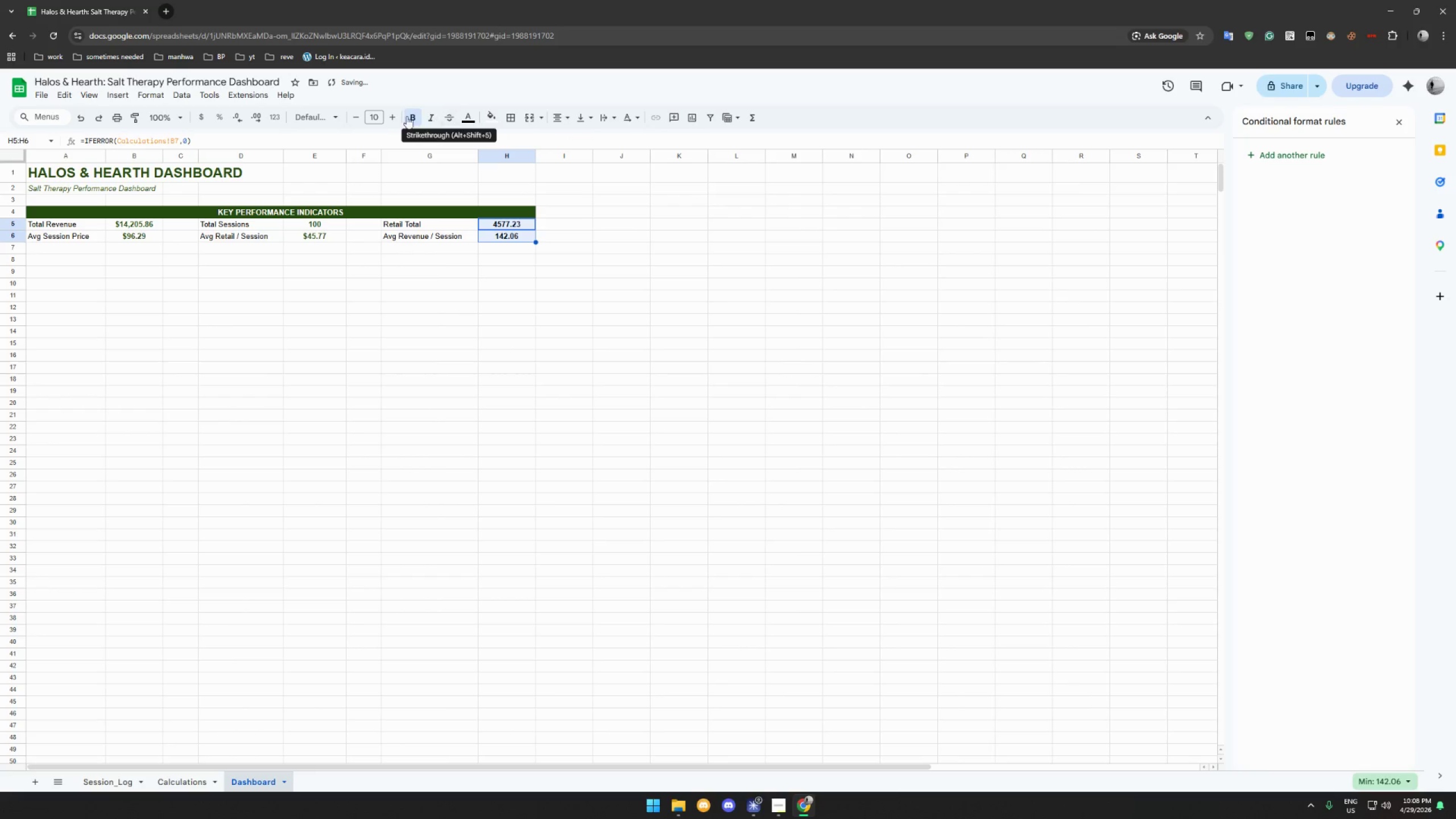 
left_click([466, 118])
 